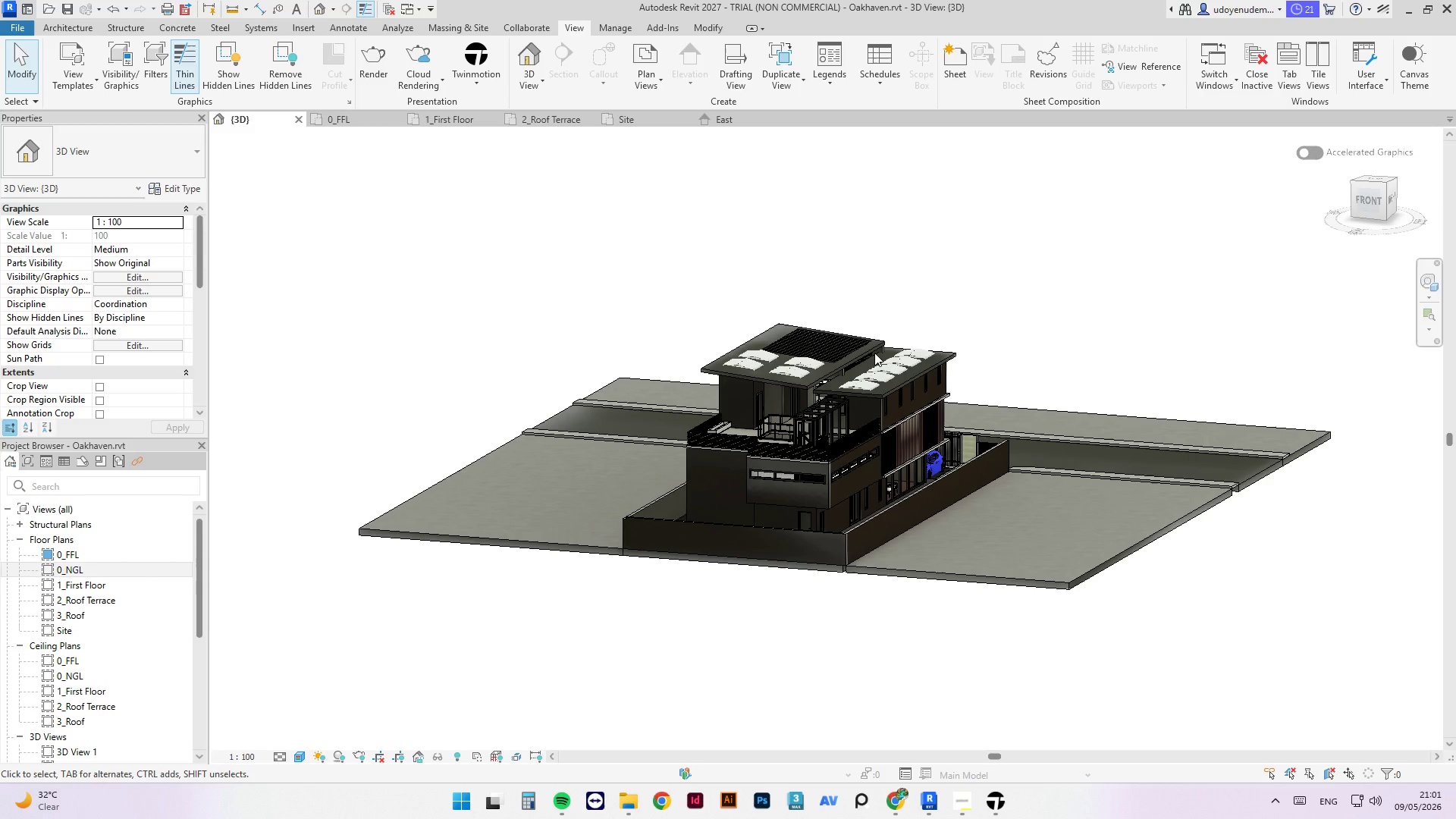 
left_click([1018, 294])
 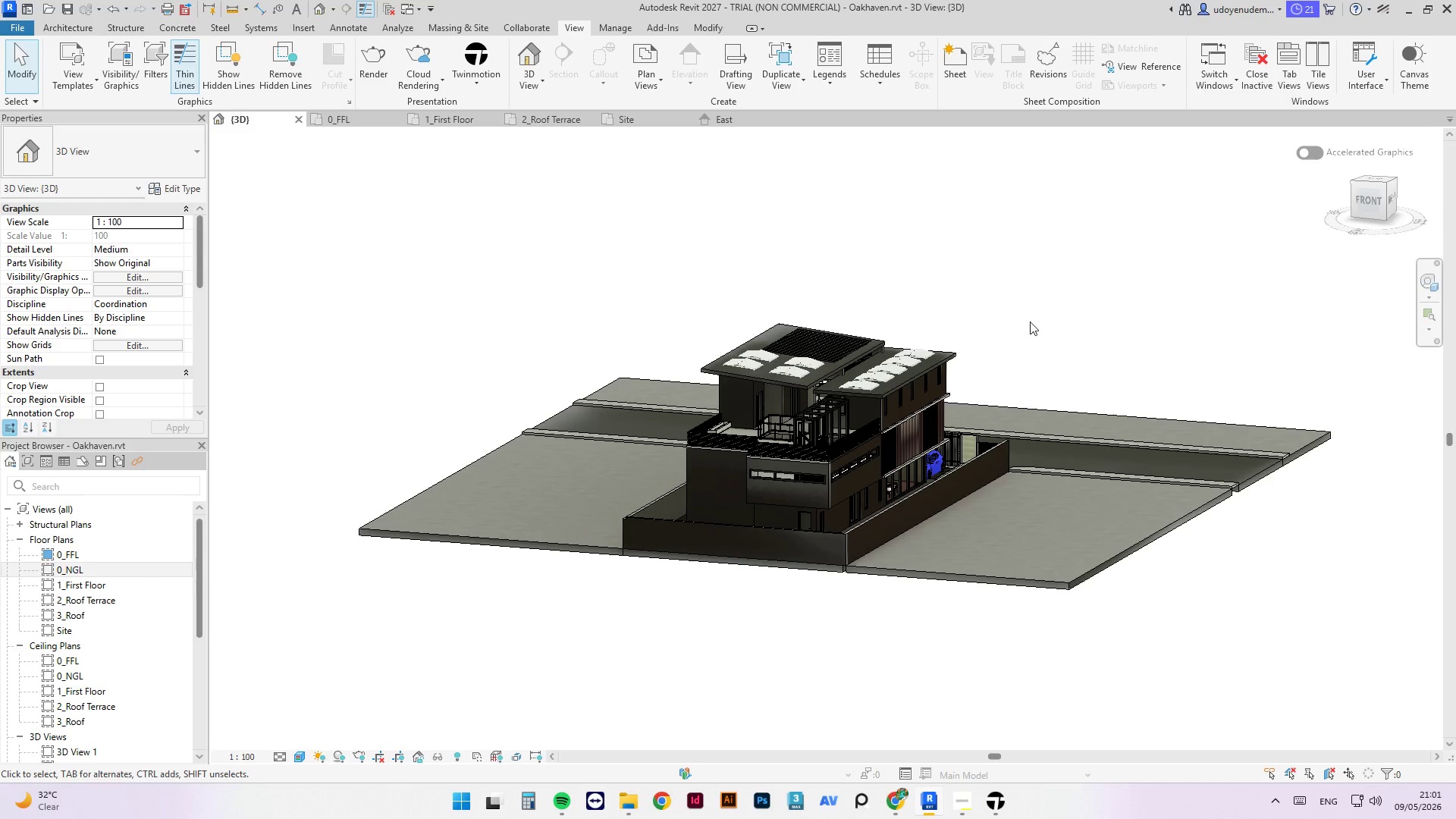 
key(Escape)
 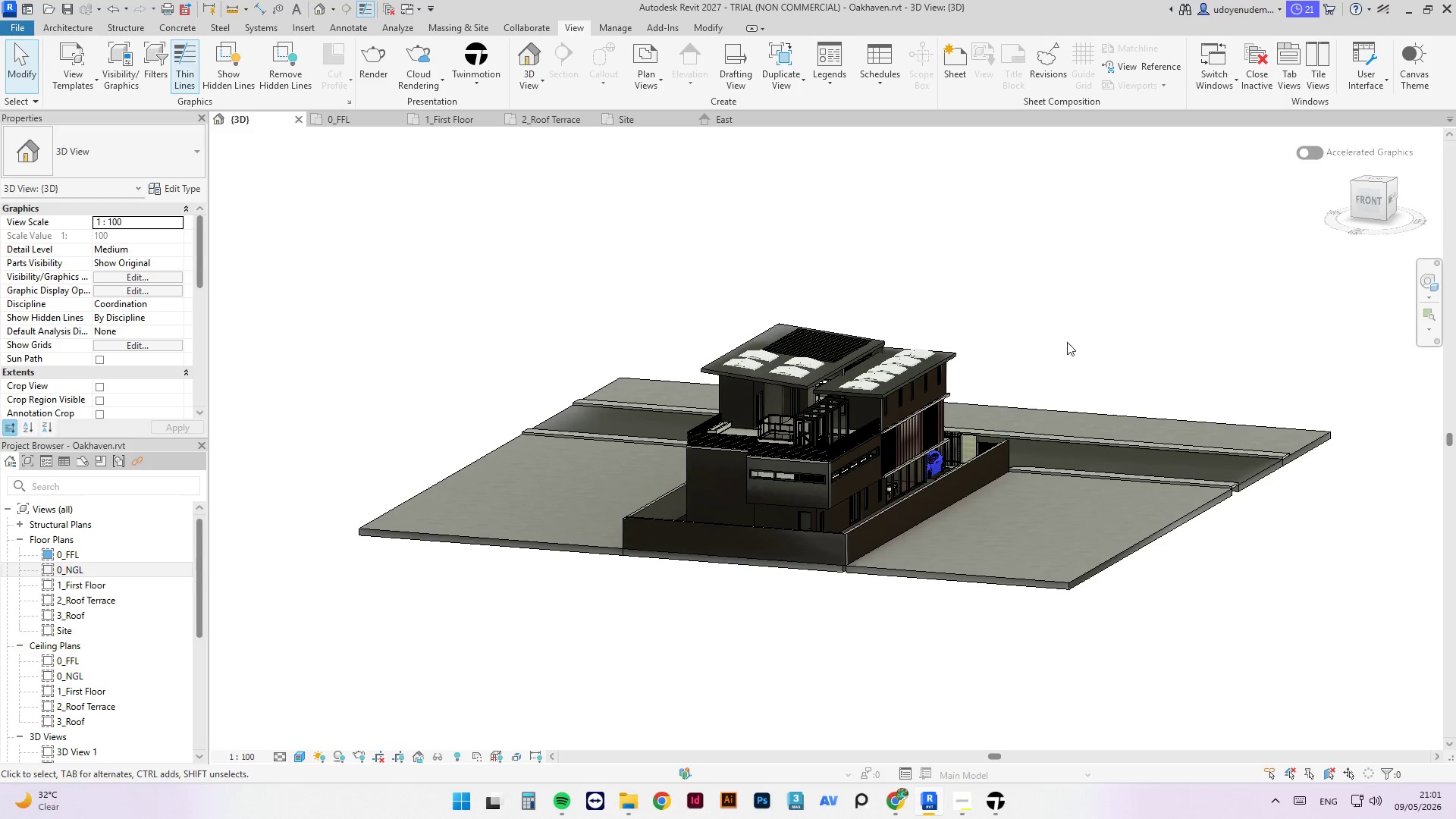 
hold_key(key=ShiftLeft, duration=0.48)
left_click_drag(start_coordinate=[1067, 329], to_coordinate=[973, 314])
 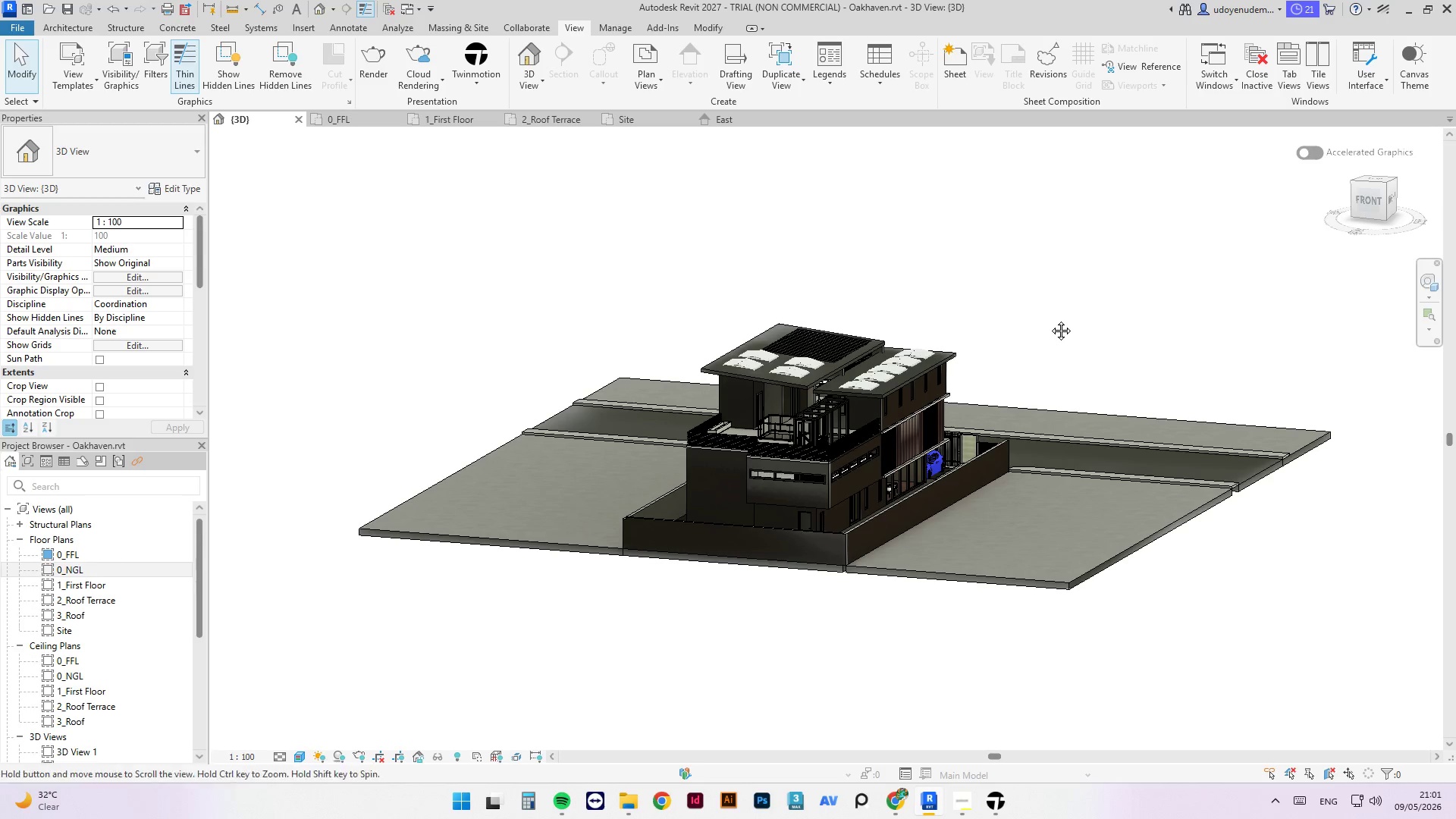 
hold_key(key=ShiftLeft, duration=2.98)
 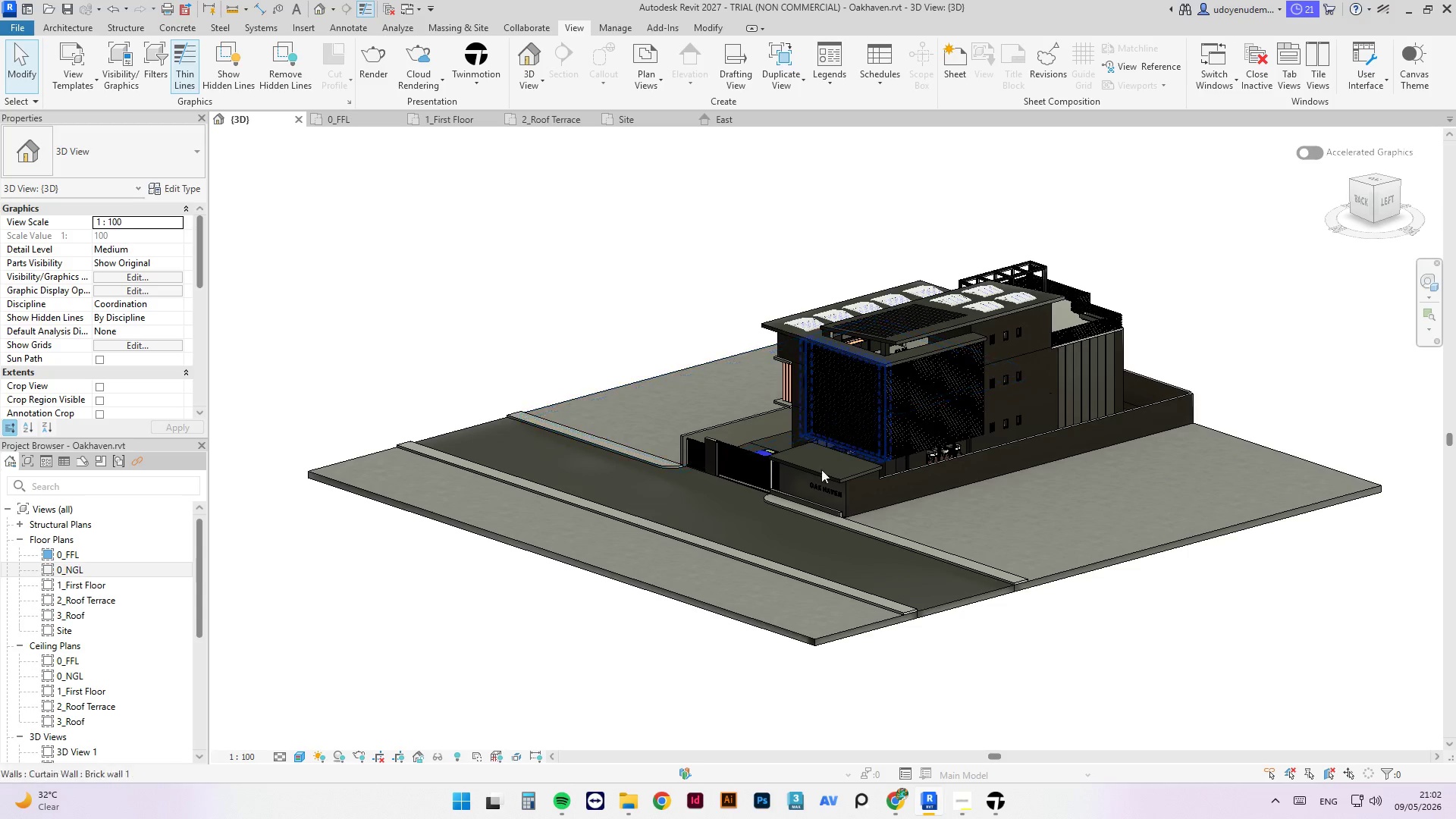 
scroll: coordinate [895, 562], scroll_direction: up, amount: 12.0
 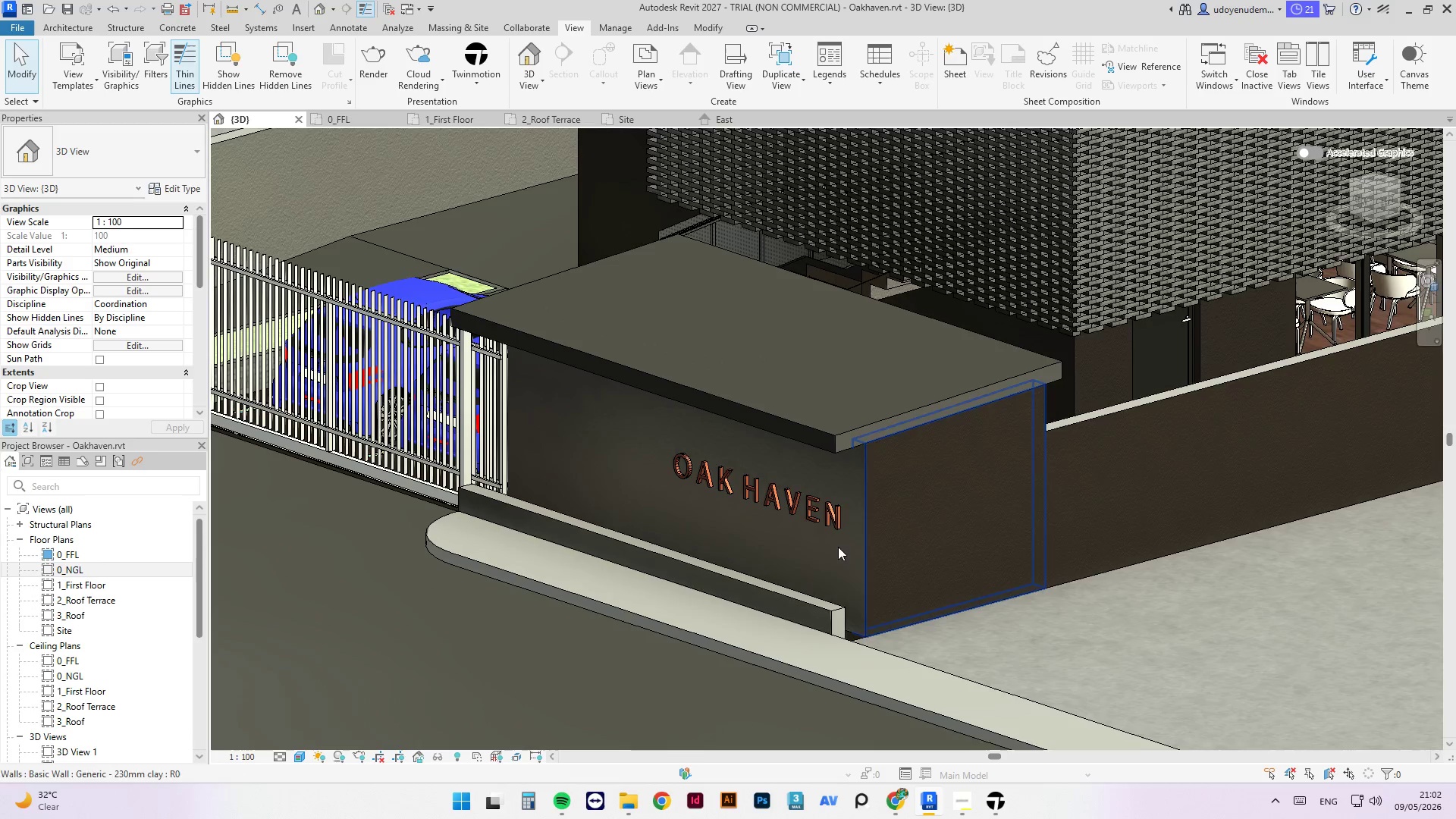 
hold_key(key=ShiftLeft, duration=1.41)
 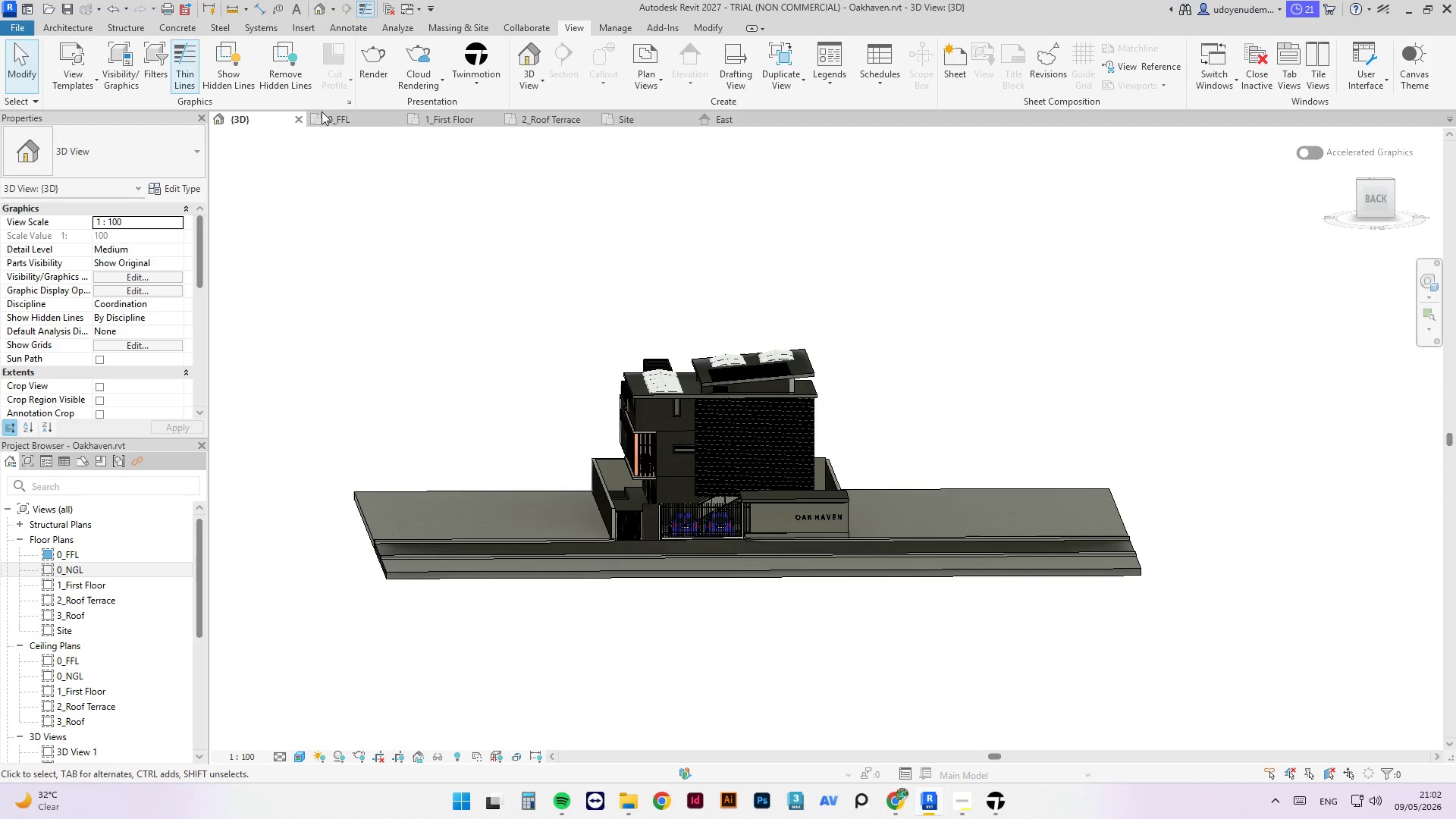 
scroll: coordinate [714, 550], scroll_direction: down, amount: 12.0
 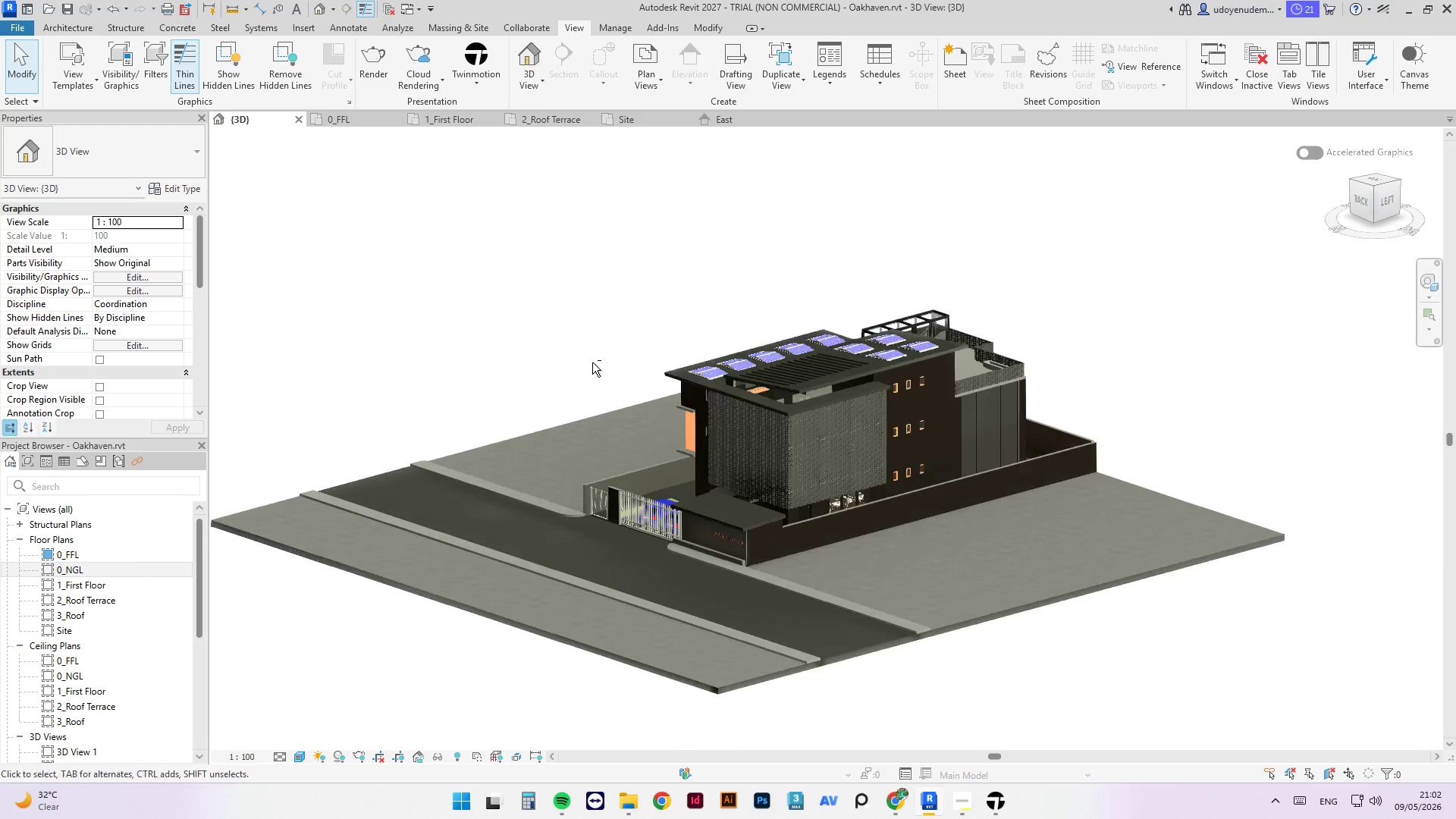 
left_click([332, 115])
 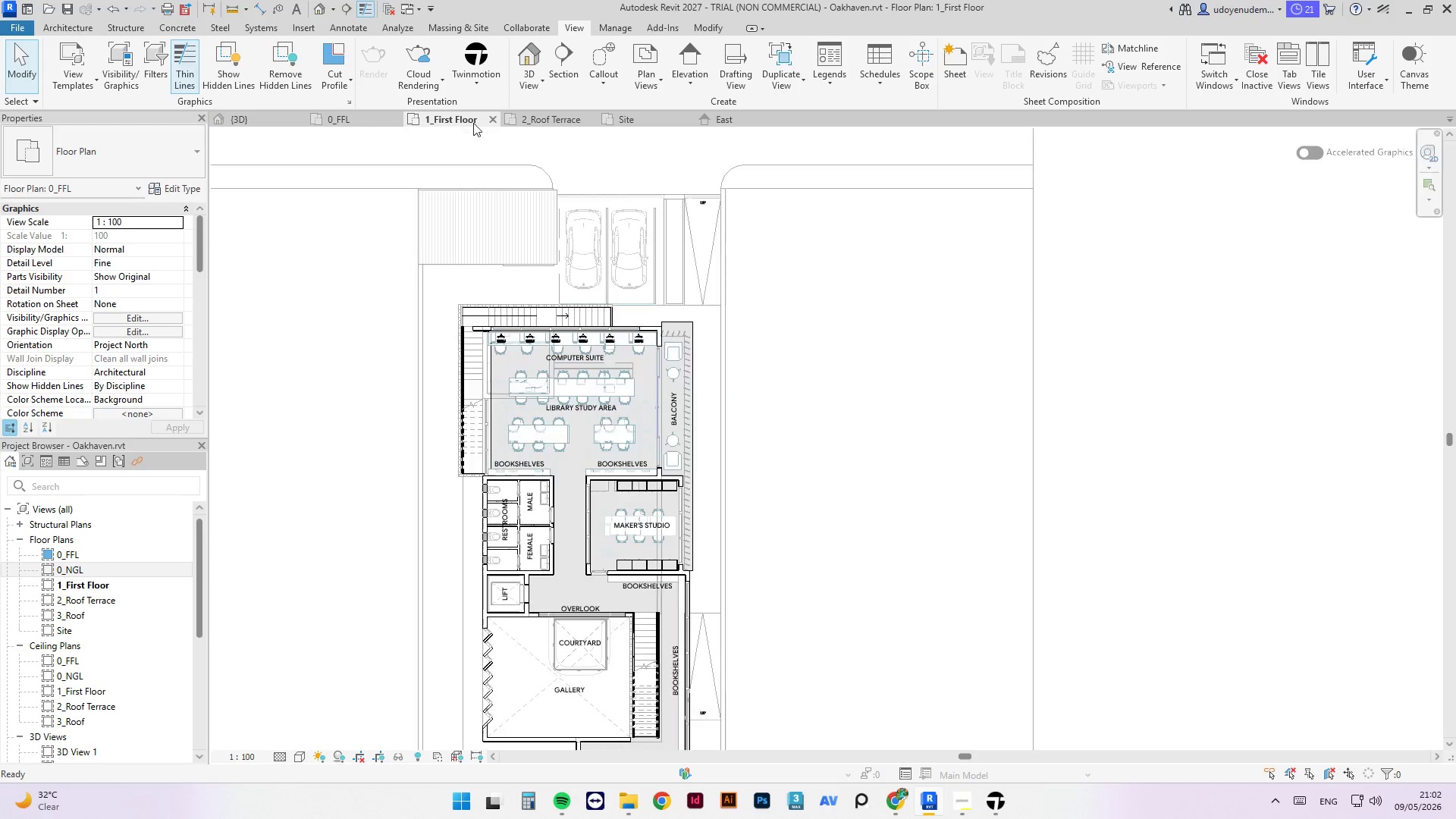 
left_click([540, 120])
 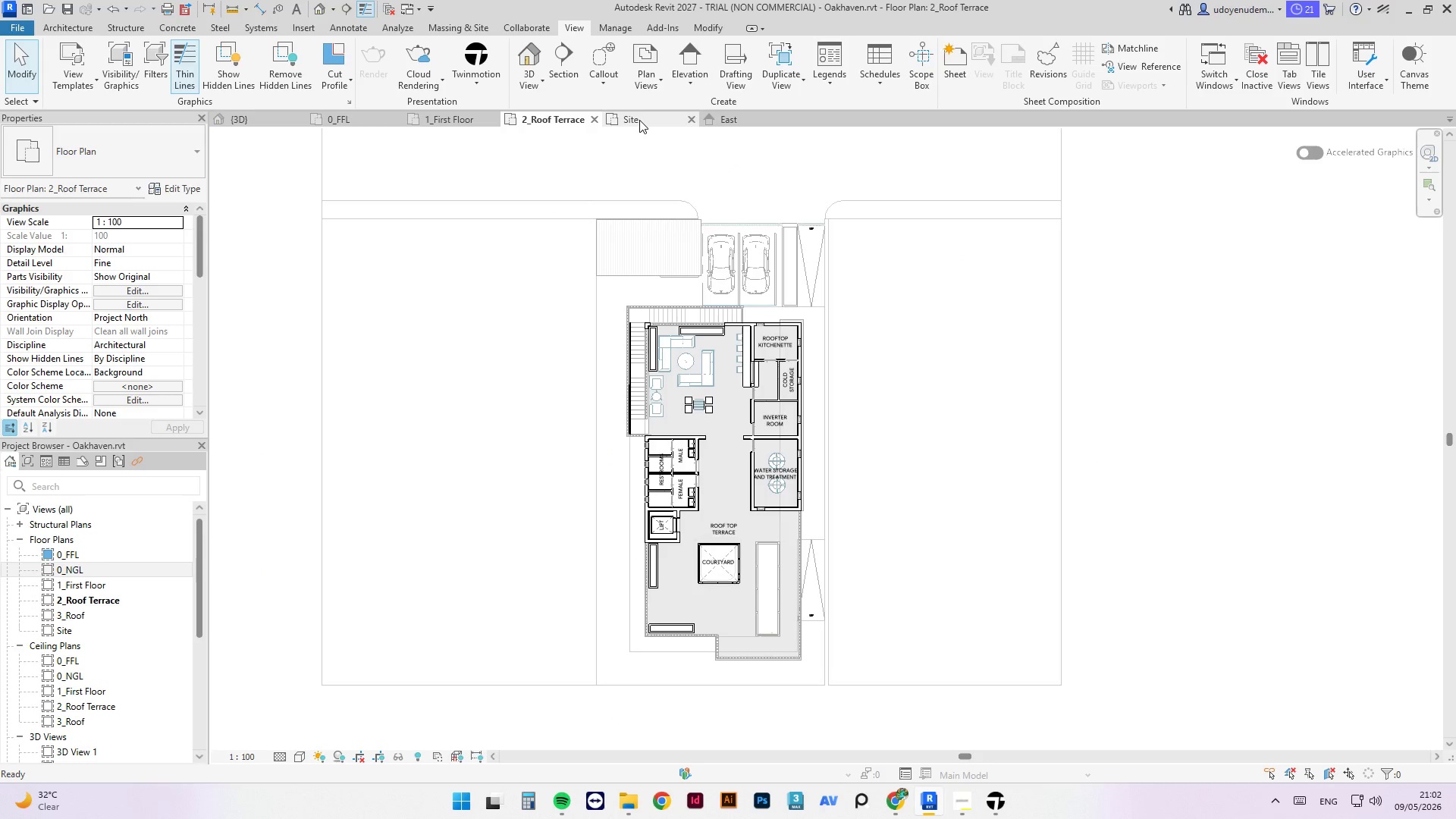 
left_click([639, 120])
 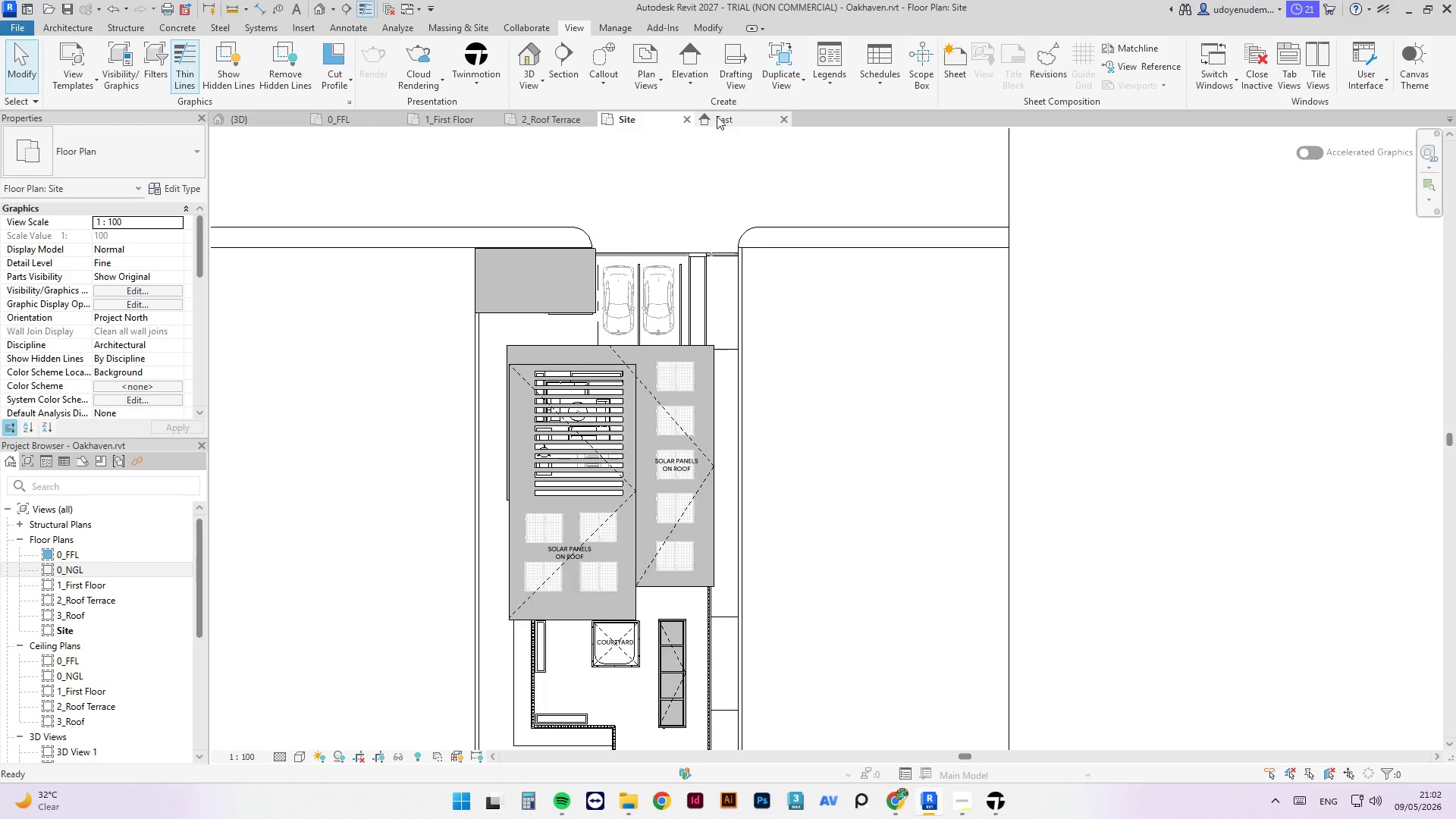 
left_click([725, 117])
 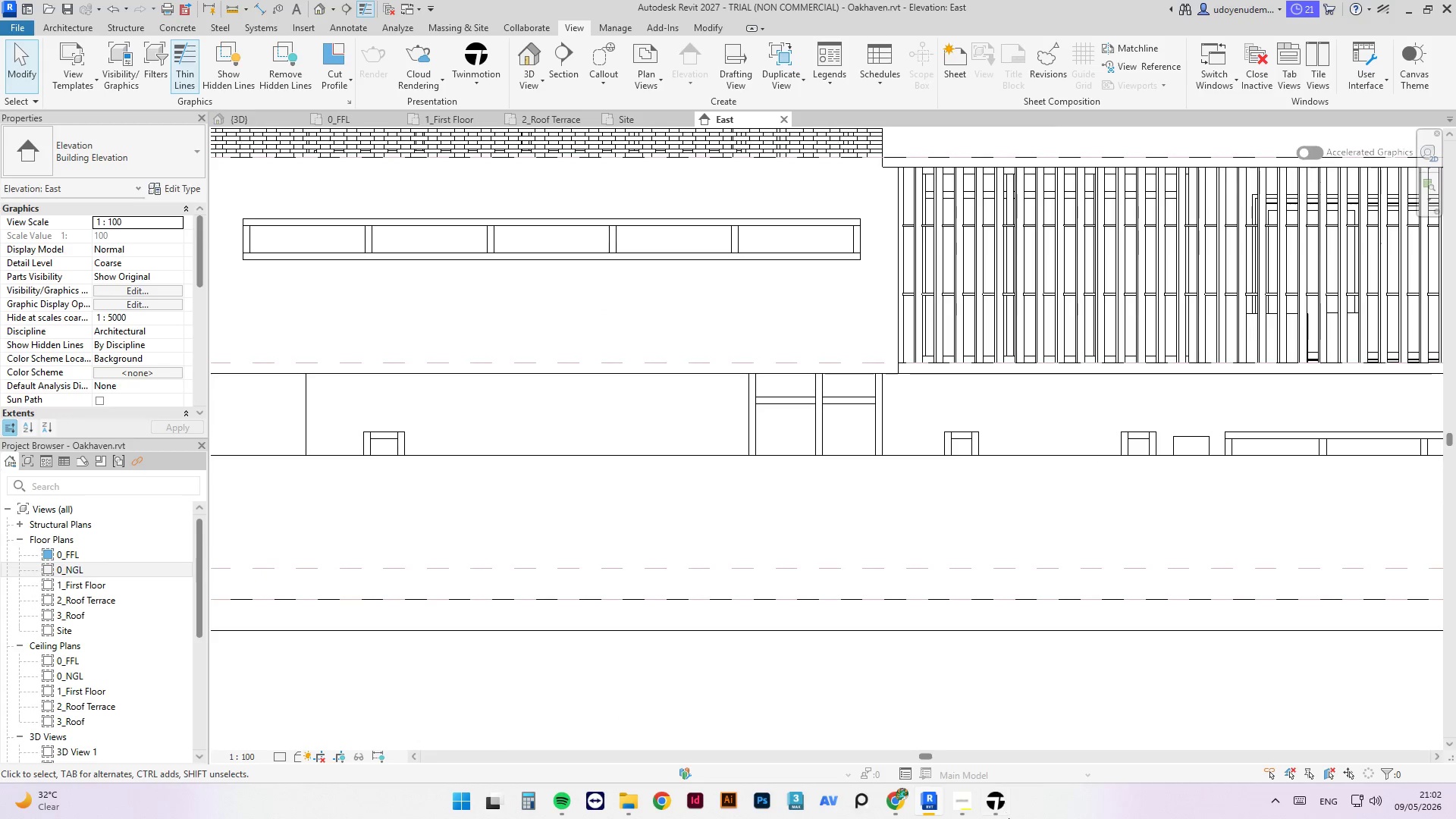 
left_click([1009, 818])
 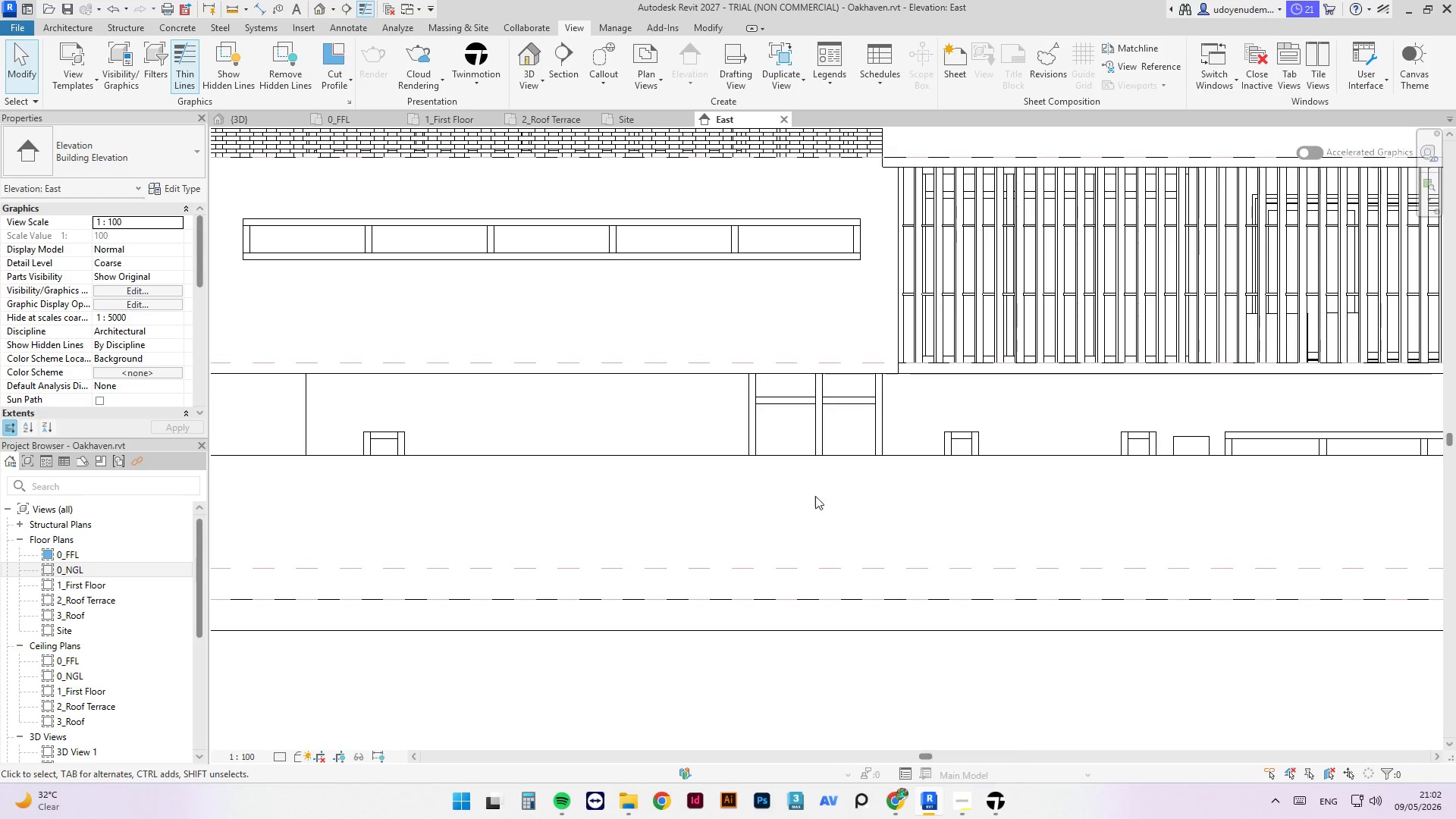 
left_click([240, 124])
 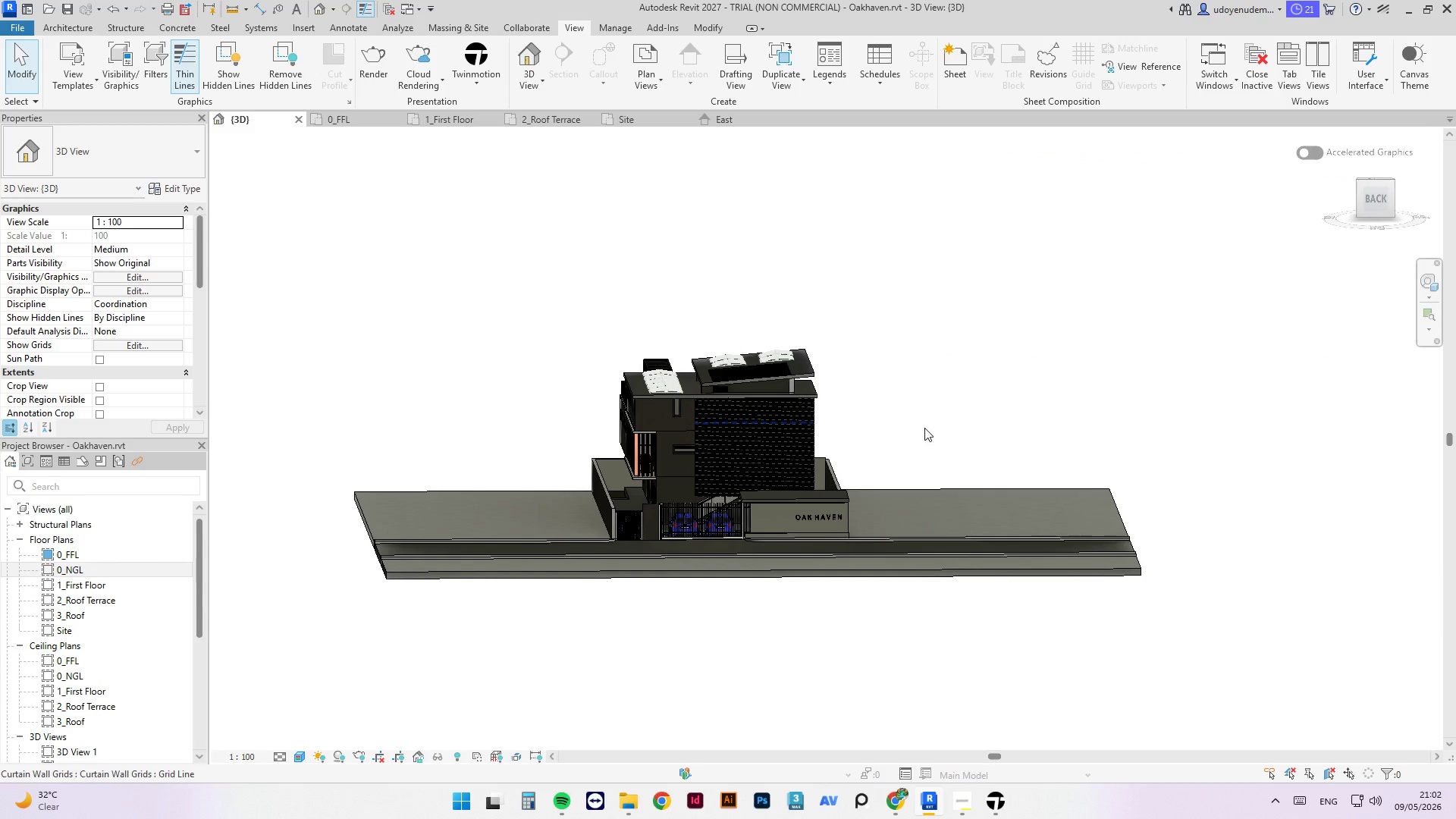 
hold_key(key=ShiftLeft, duration=1.22)
 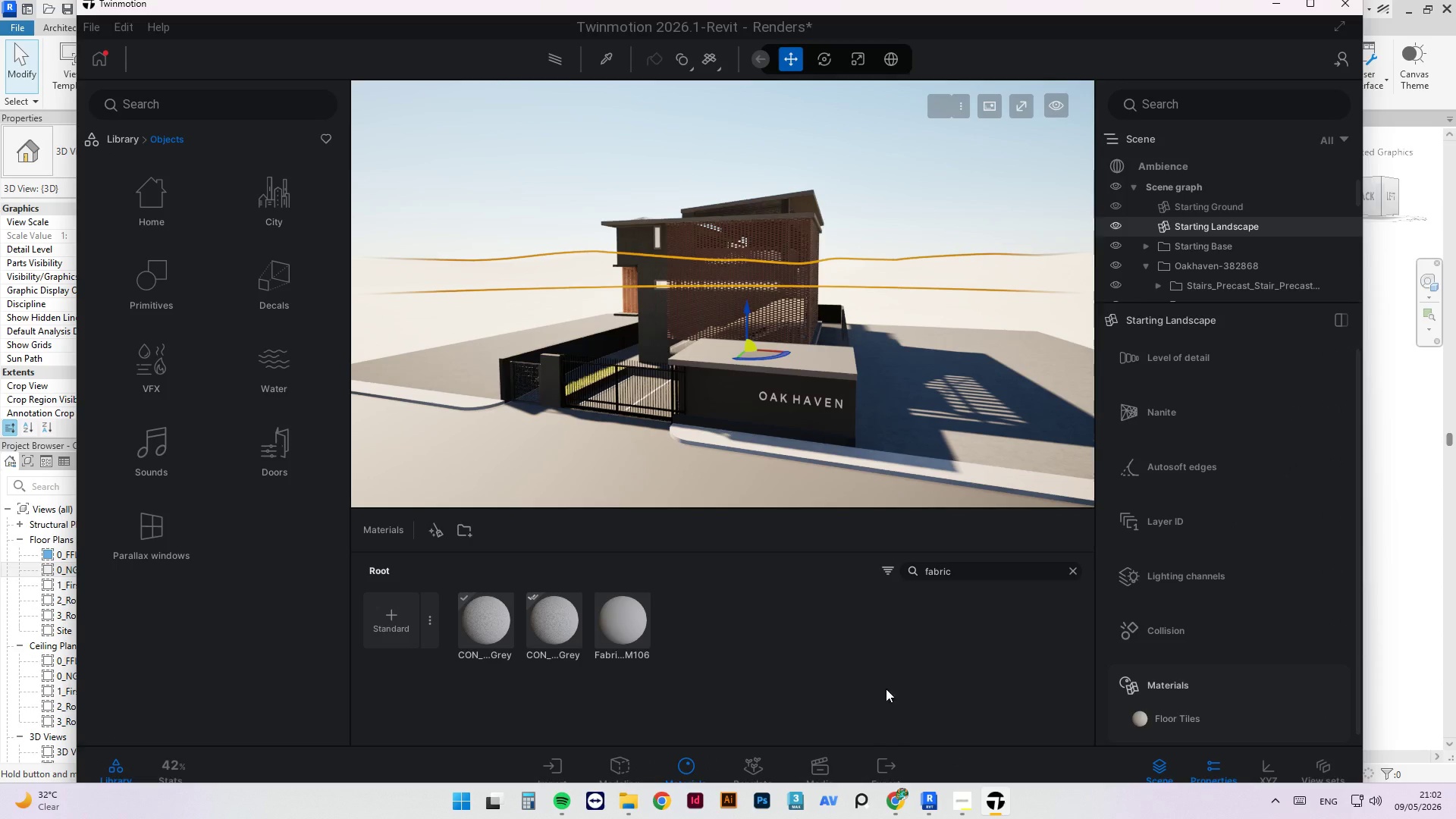 
left_click([930, 814])
 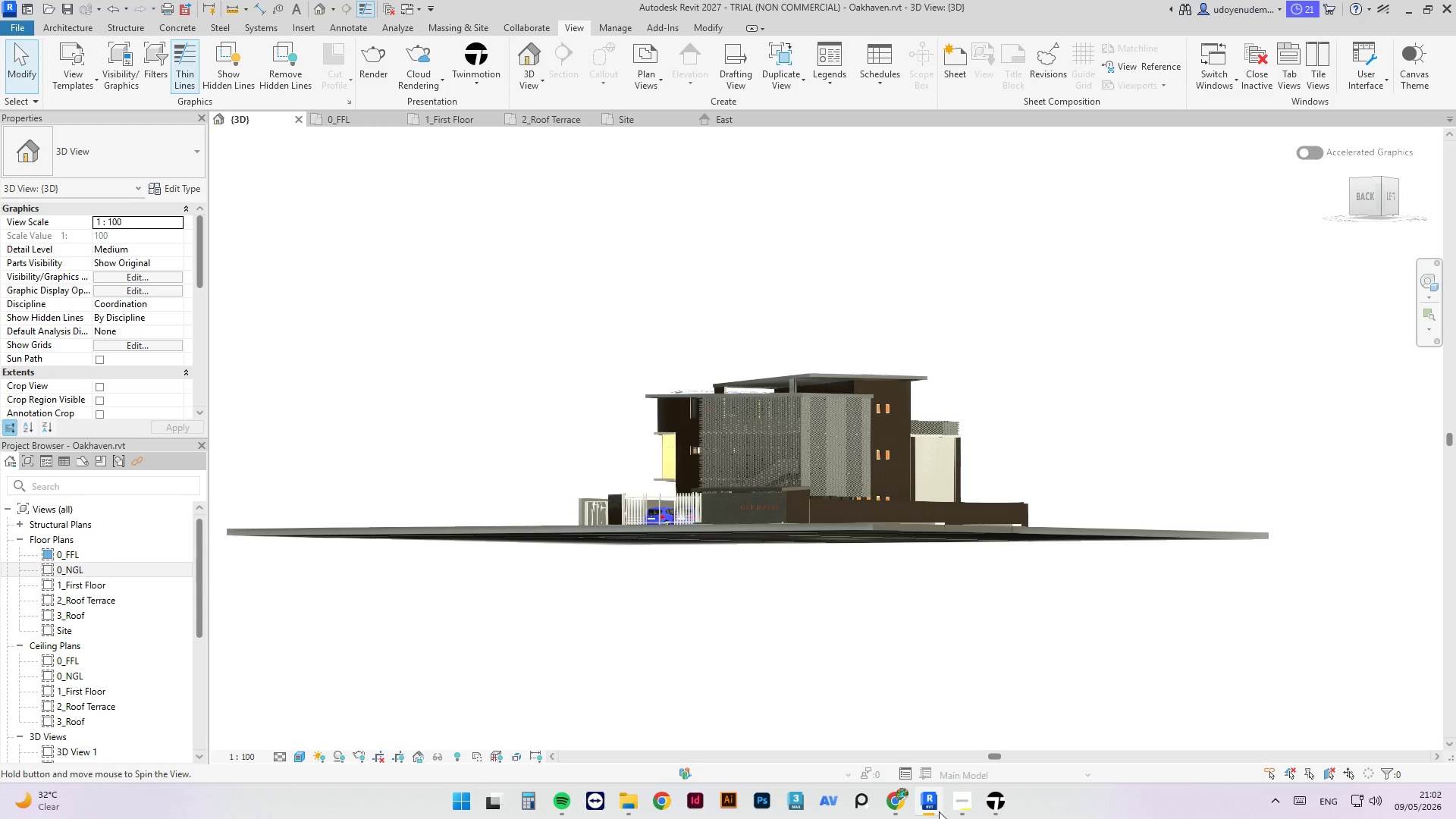 
left_click([990, 810])
 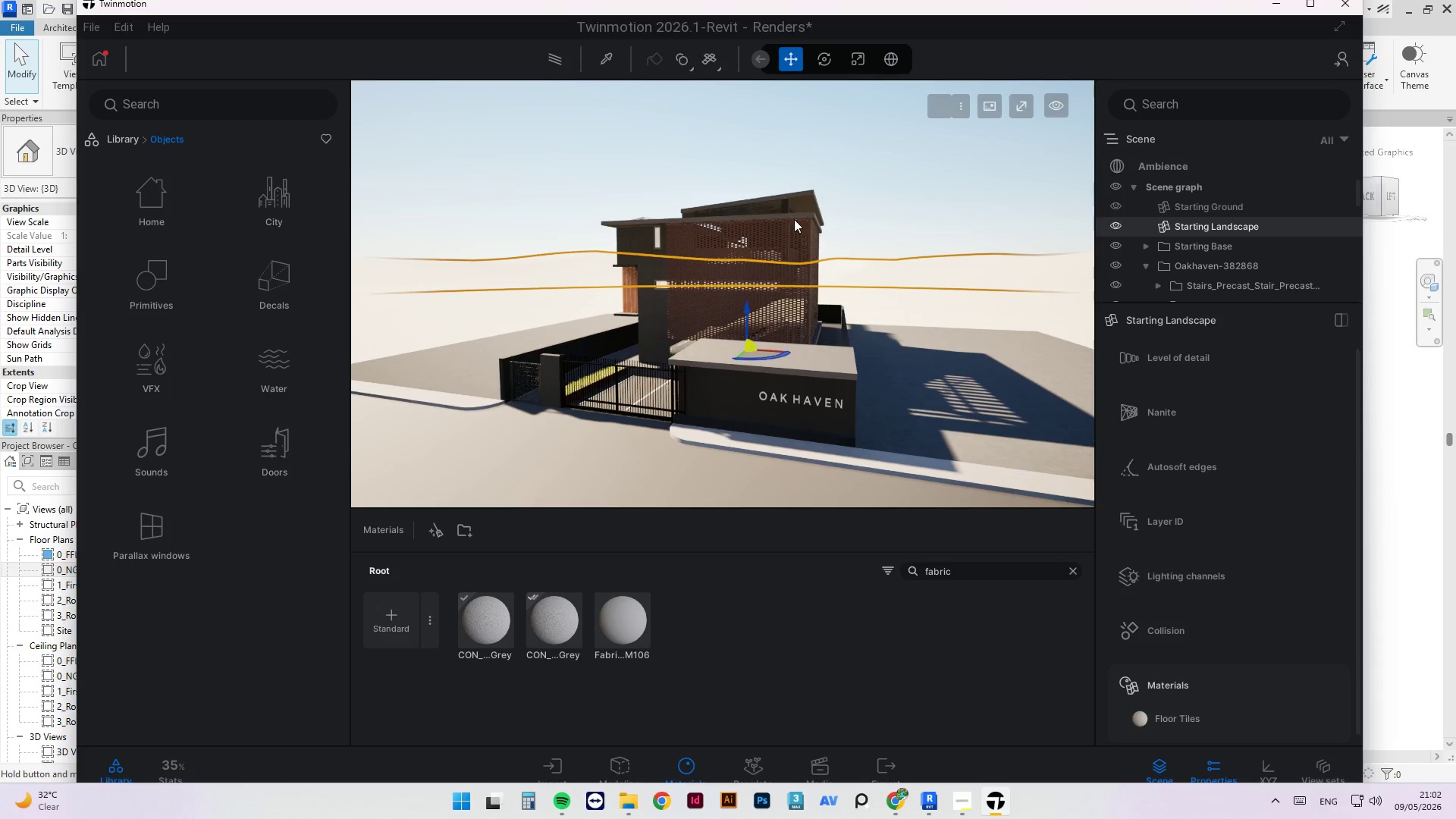 
scroll: coordinate [632, 242], scroll_direction: up, amount: 9.0
 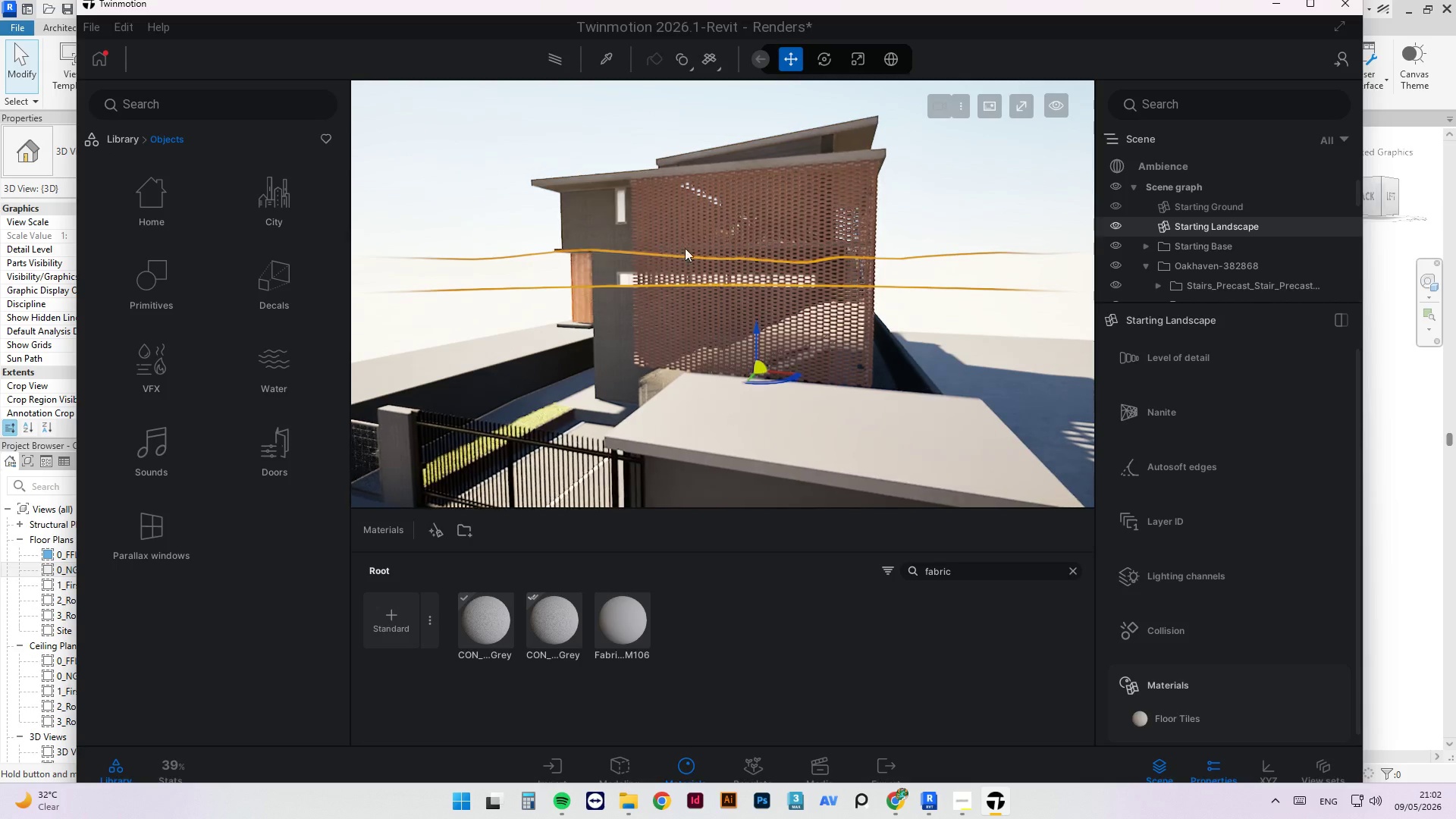 
scroll: coordinate [695, 243], scroll_direction: down, amount: 3.0
 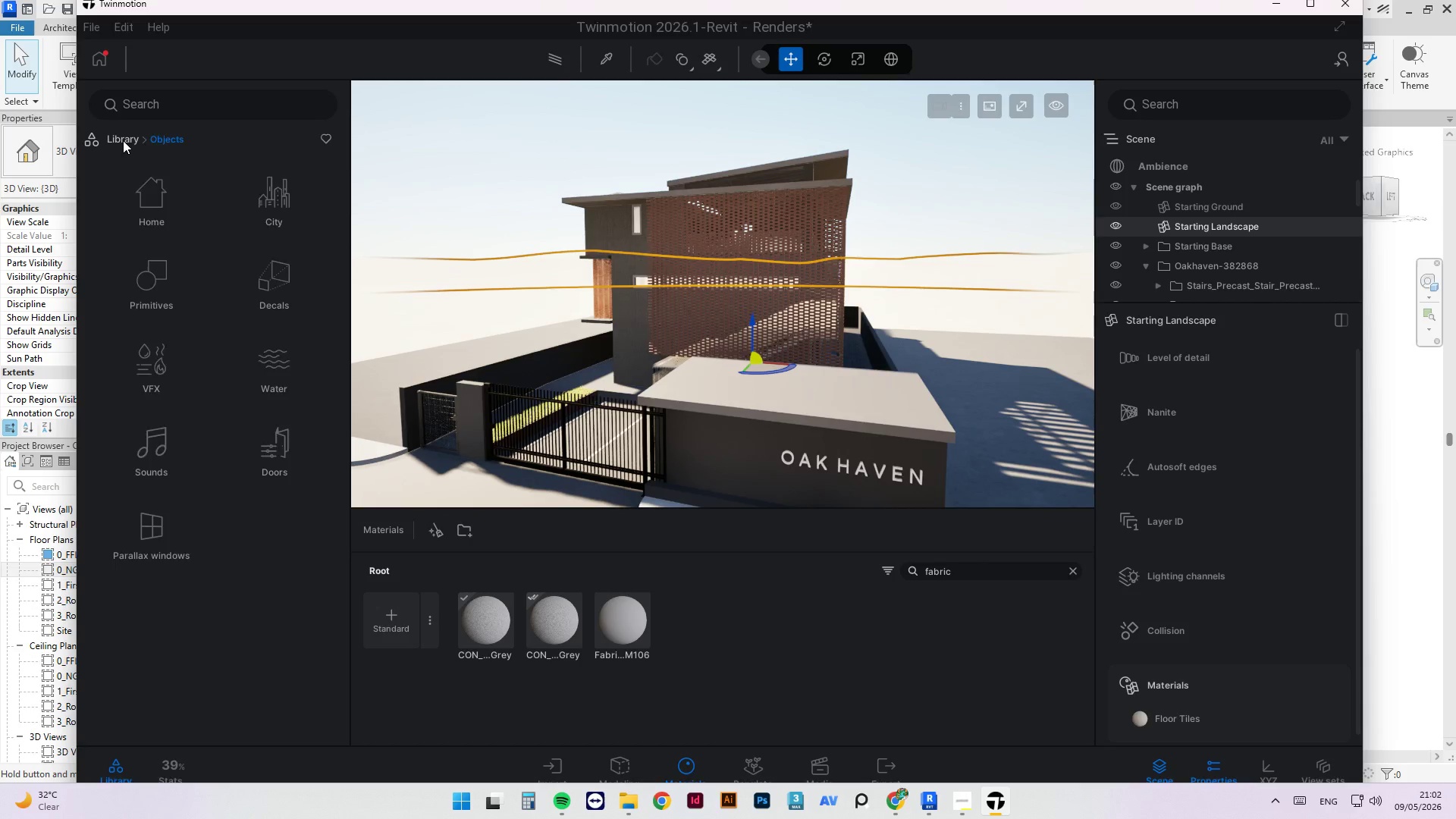 
double_click([143, 207])
 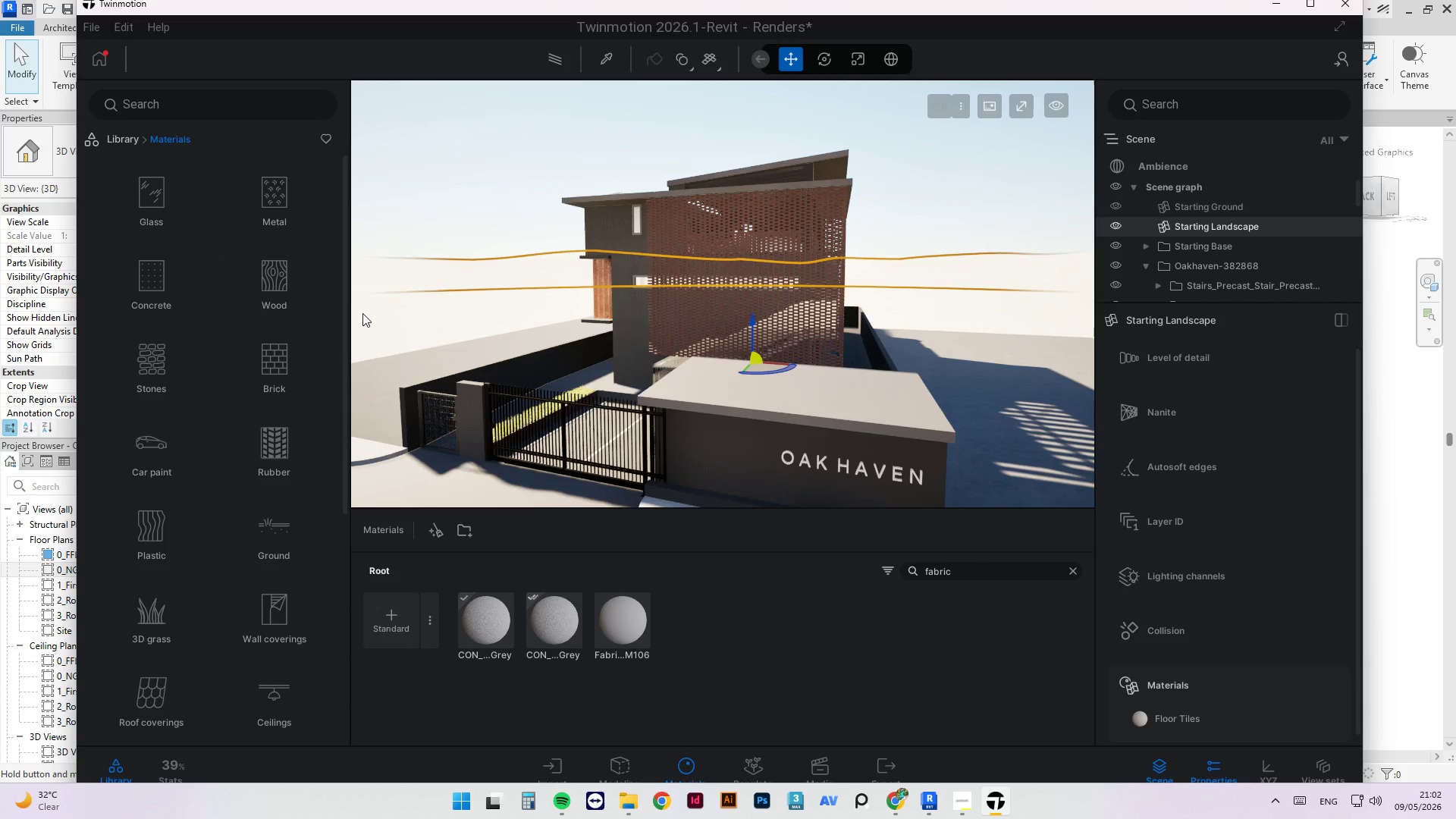 
mouse_move([293, 228])
 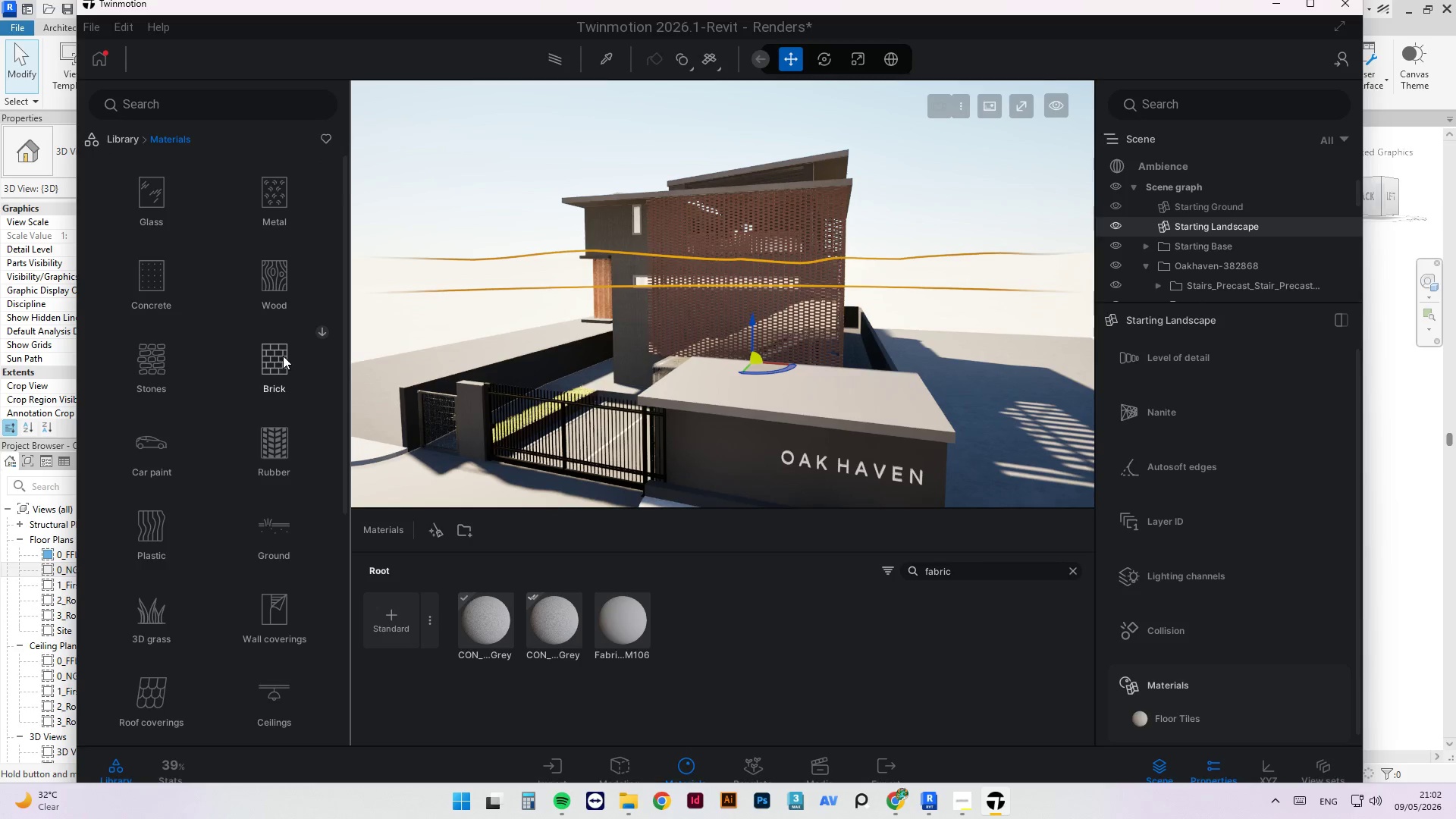 
left_click([282, 355])
 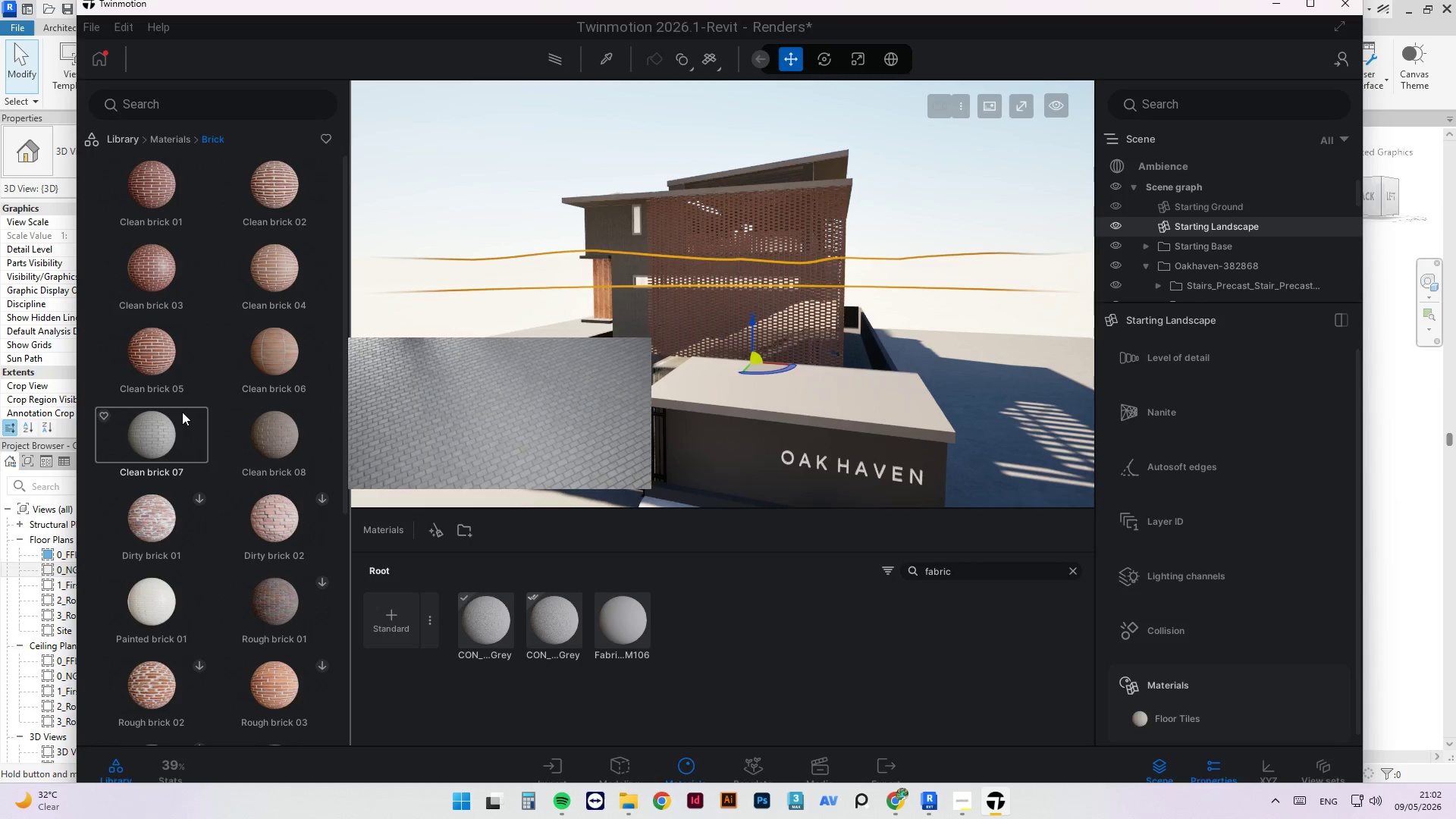 
scroll: coordinate [800, 211], scroll_direction: up, amount: 3.0
 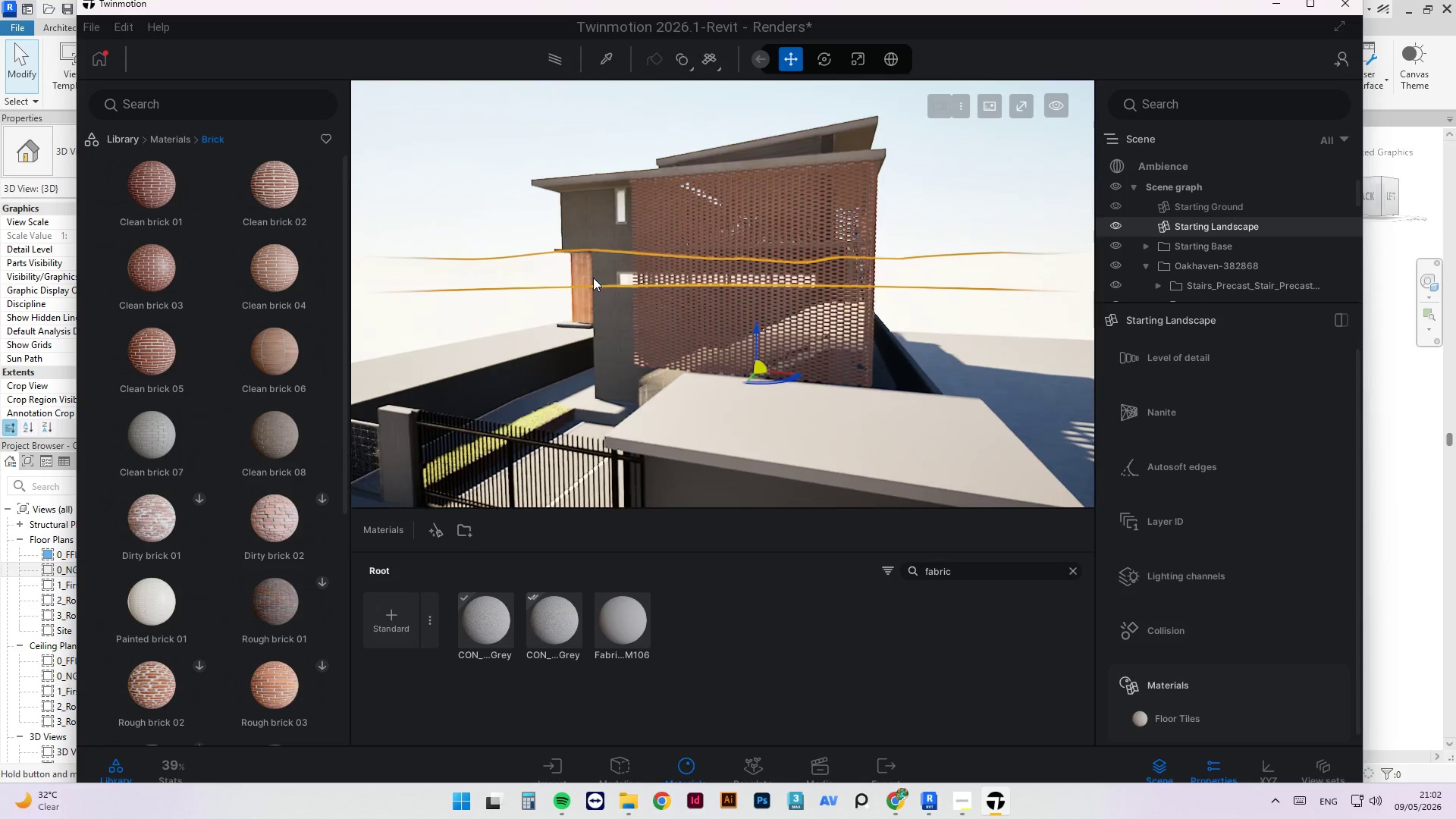 
hold_key(key=ShiftLeft, duration=1.92)
left_click_drag(start_coordinate=[617, 254], to_coordinate=[505, 211])
 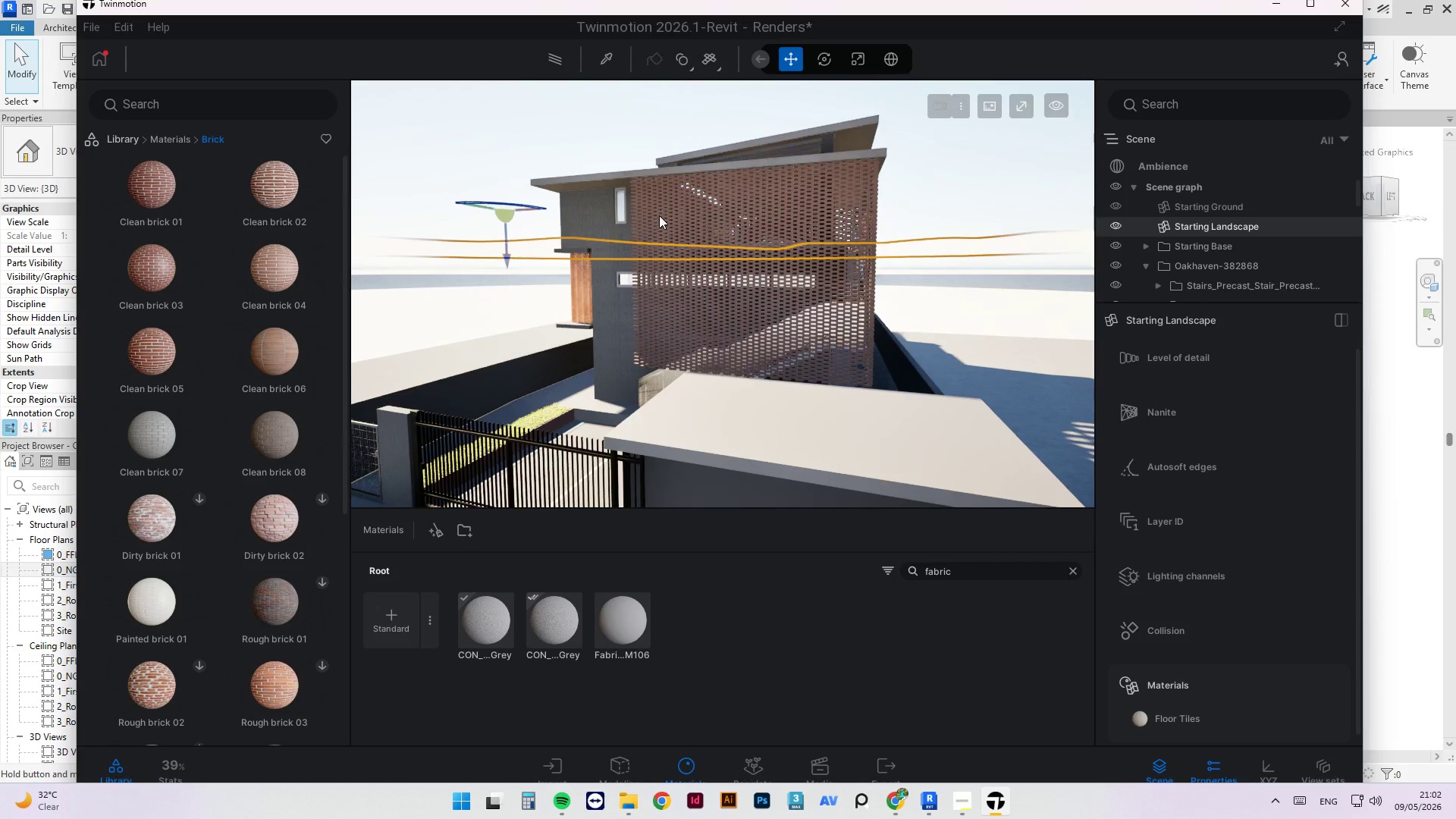 
key(Control+ControlLeft)
 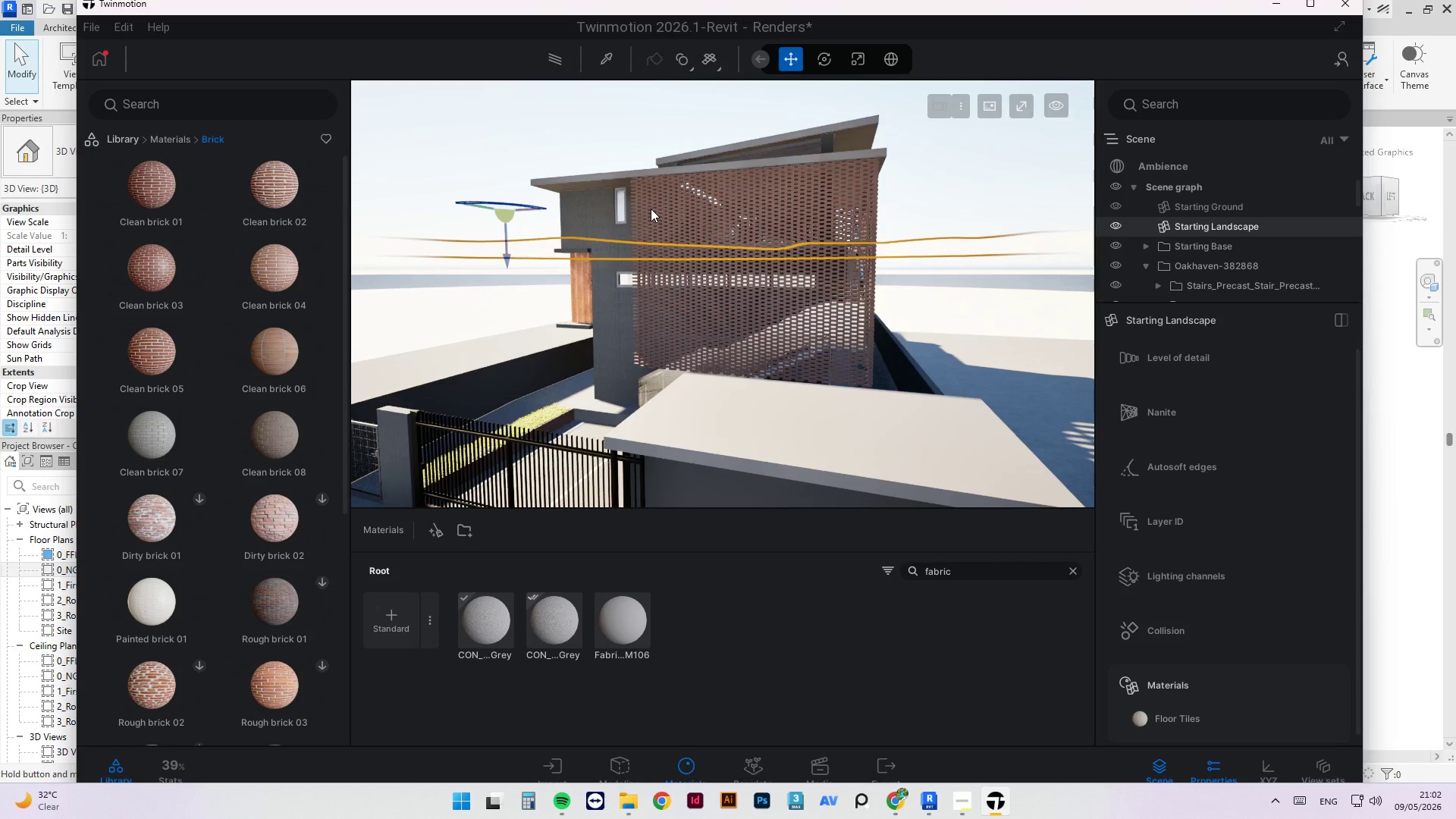 
key(Control+Z)
 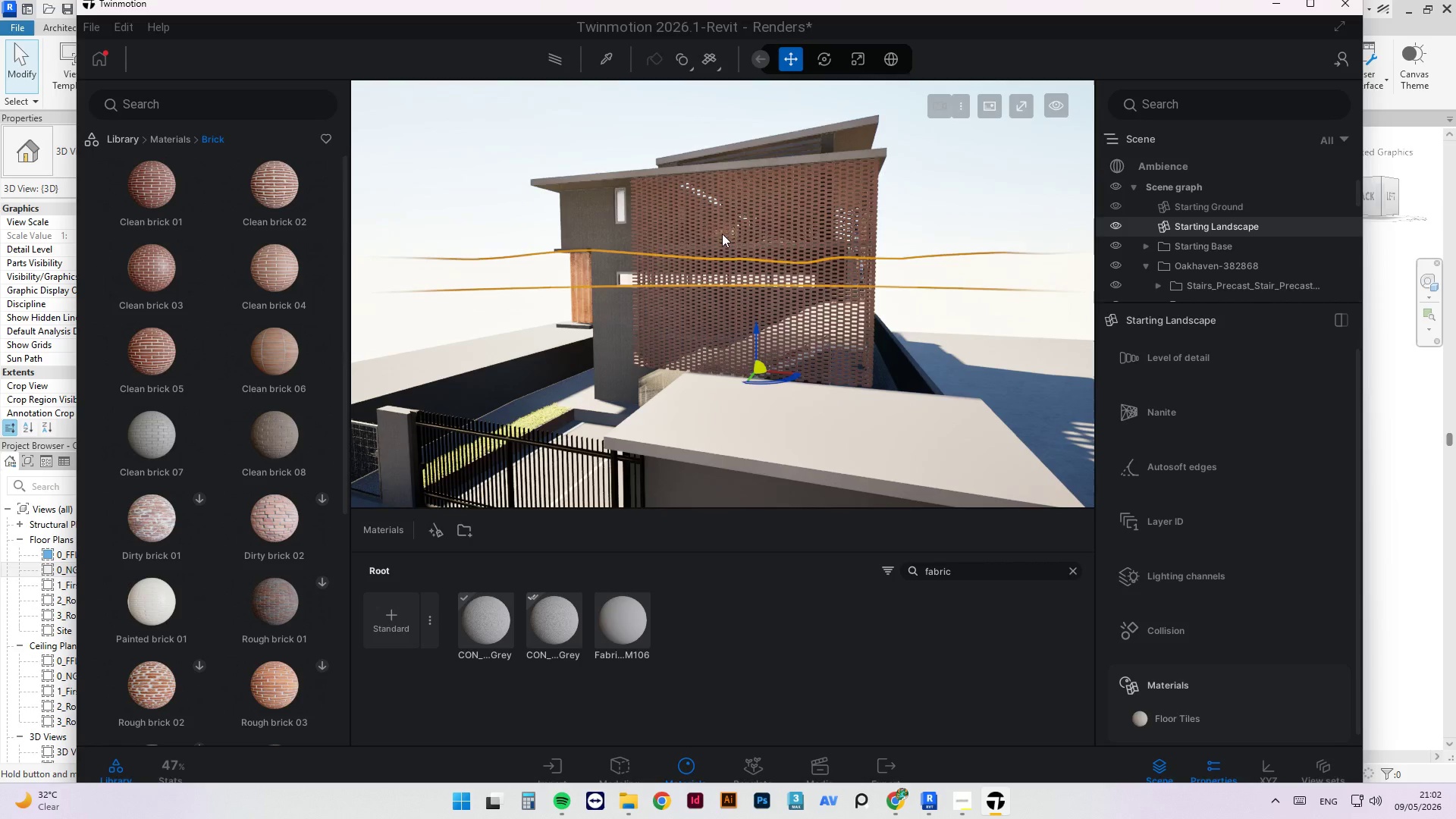 
hold_key(key=ShiftLeft, duration=2.66)
 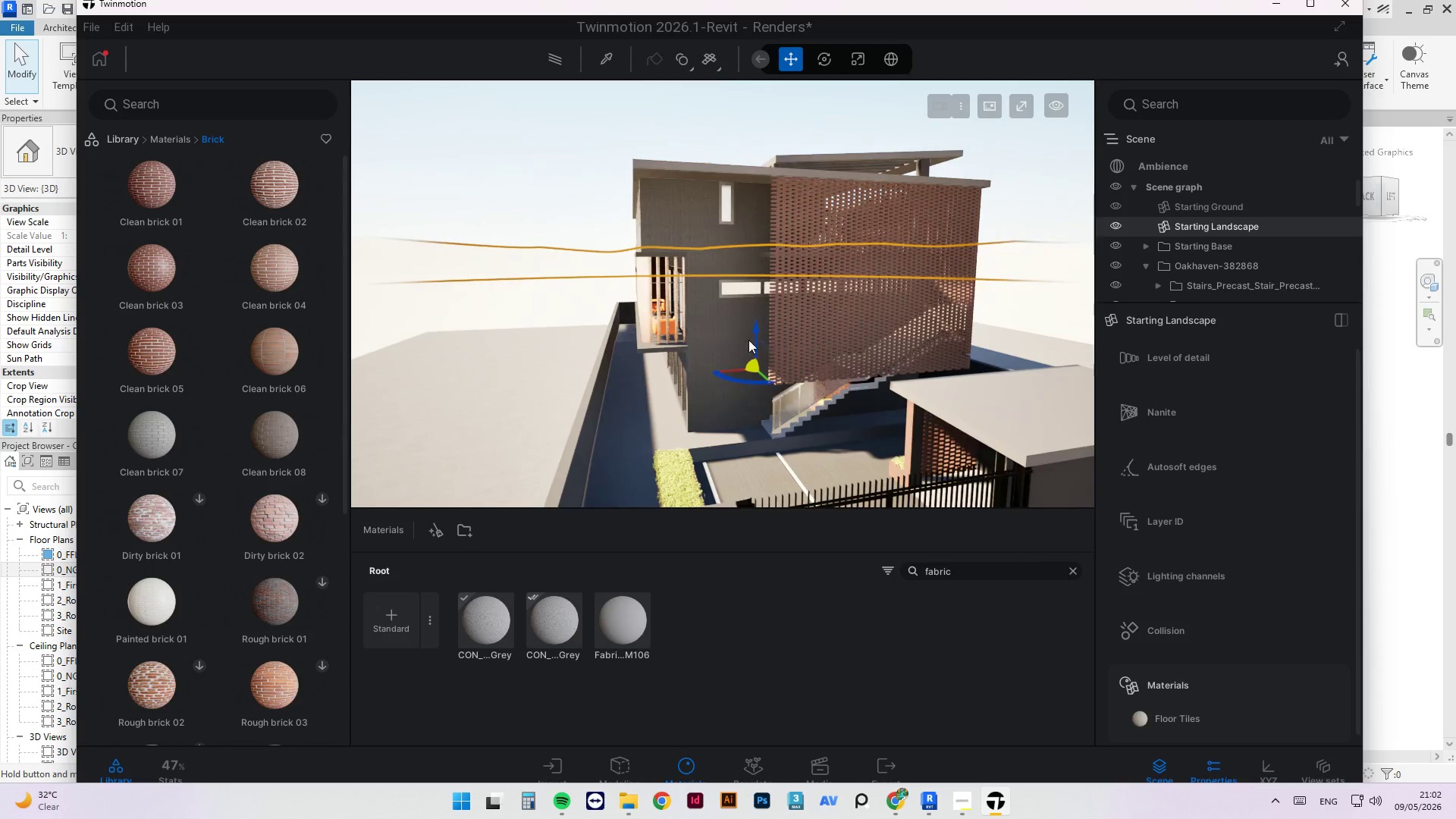 
scroll: coordinate [805, 389], scroll_direction: up, amount: 5.0
 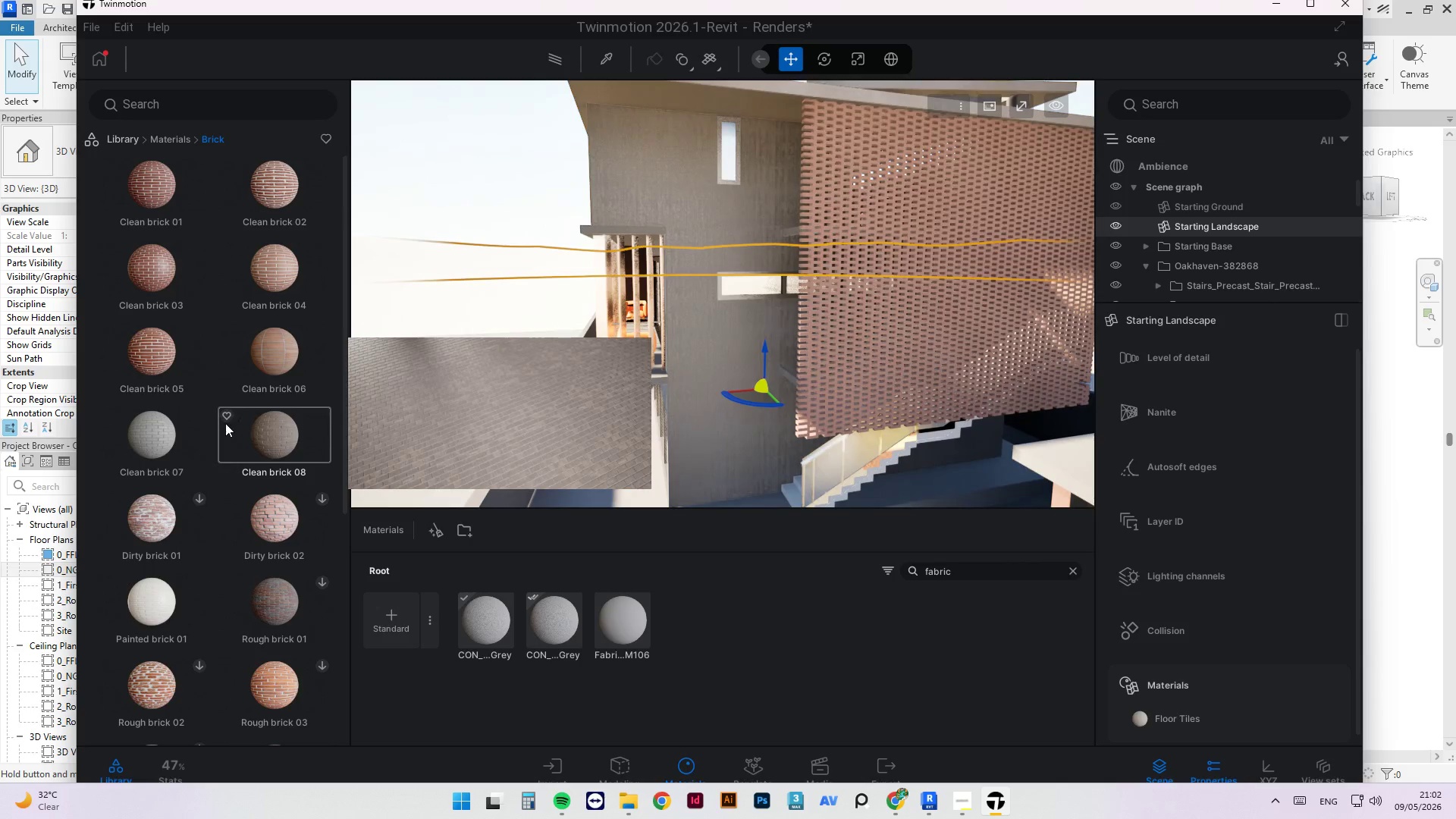 
left_click_drag(start_coordinate=[168, 445], to_coordinate=[808, 381])
 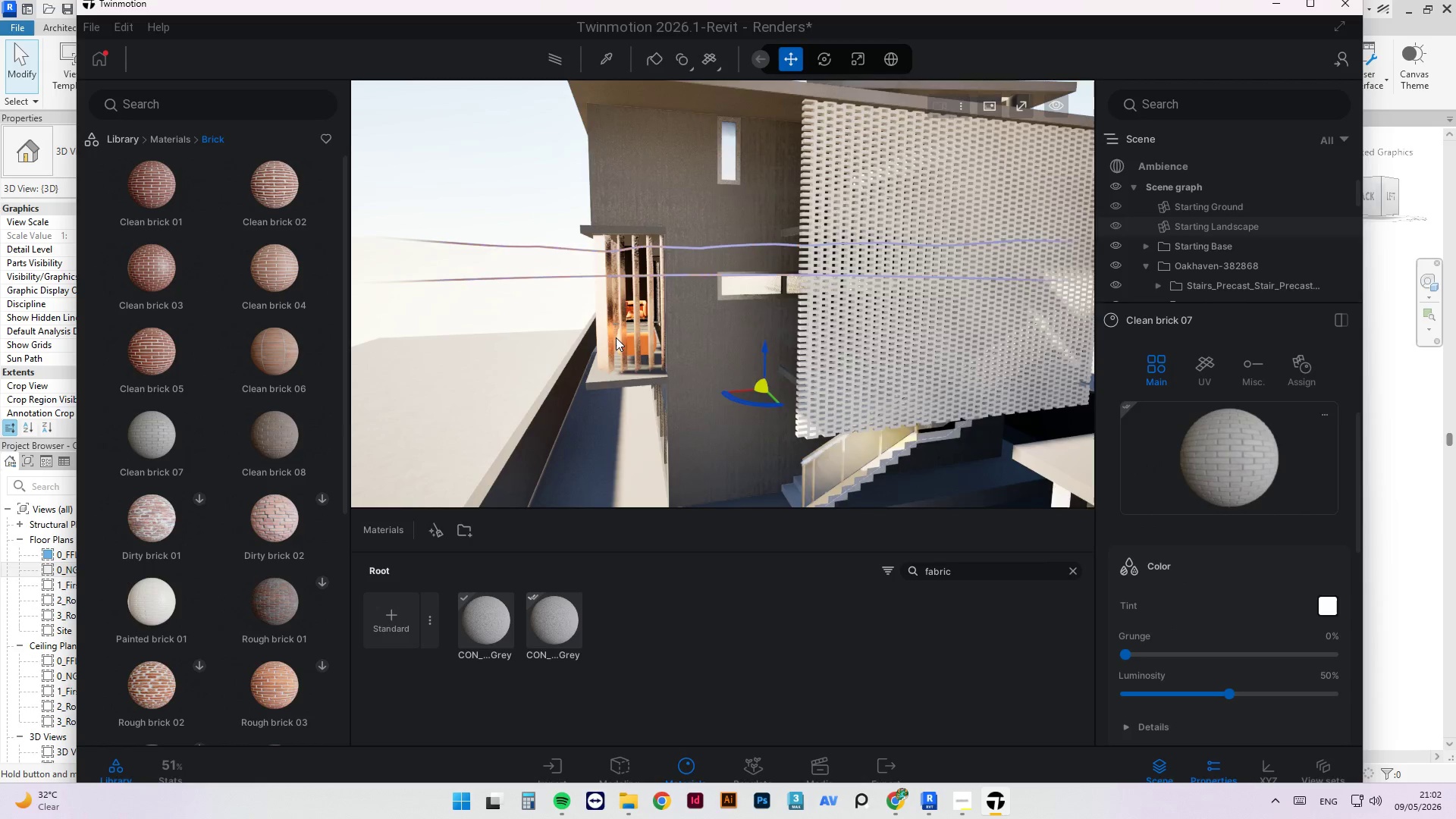 
scroll: coordinate [613, 337], scroll_direction: down, amount: 2.0
 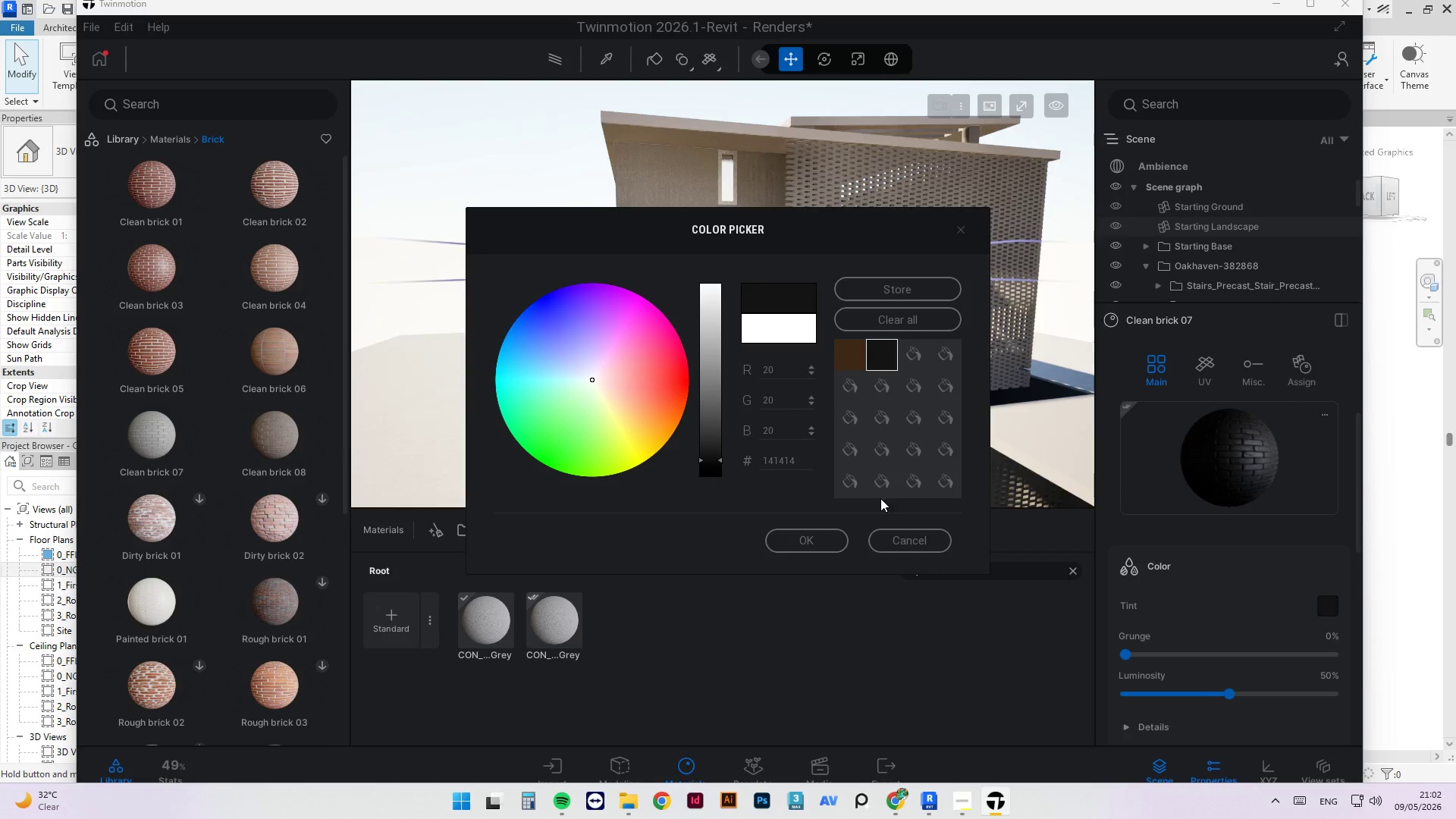 
left_click_drag(start_coordinate=[719, 461], to_coordinate=[717, 471])
 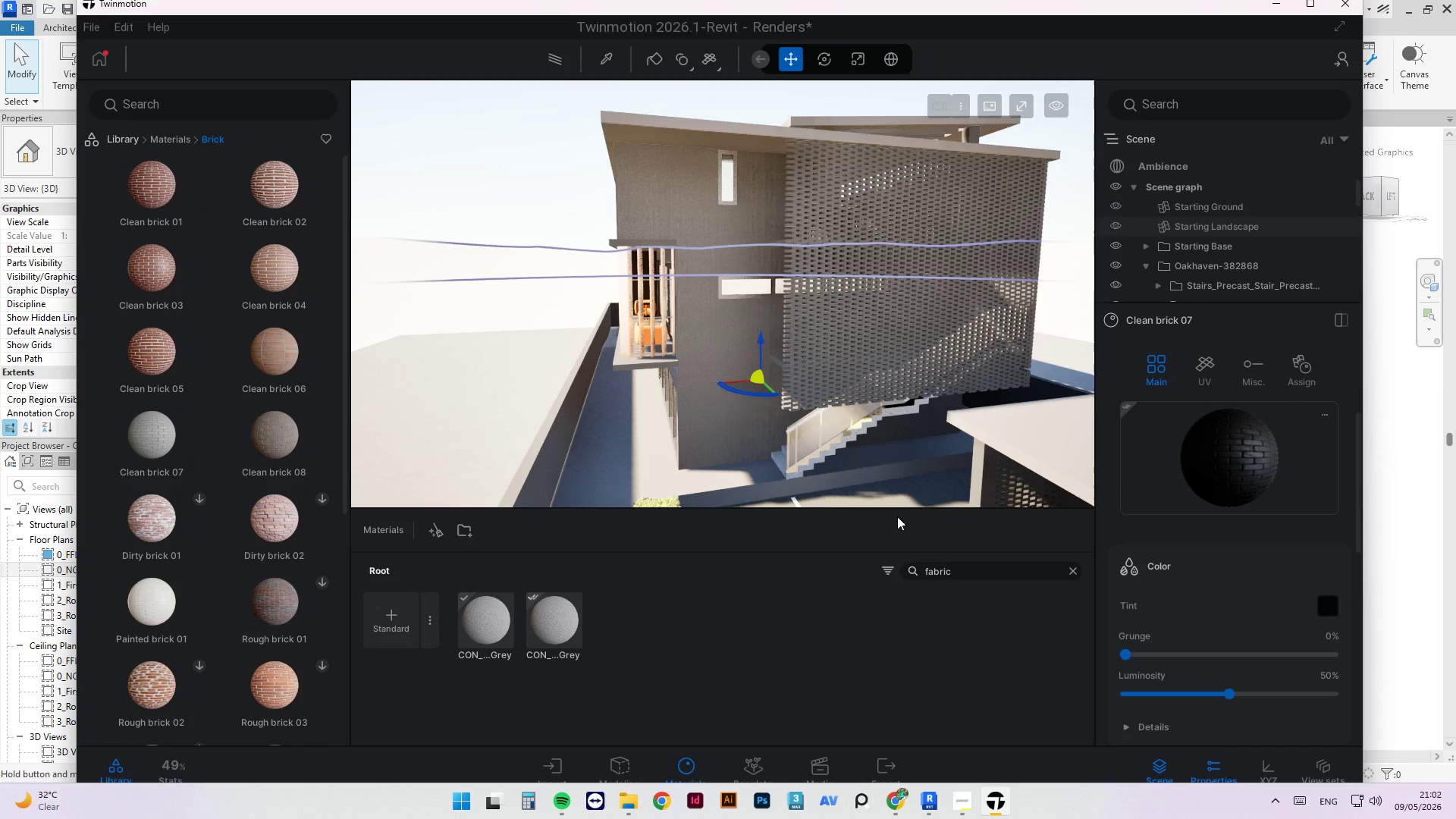 
left_click([917, 155])
 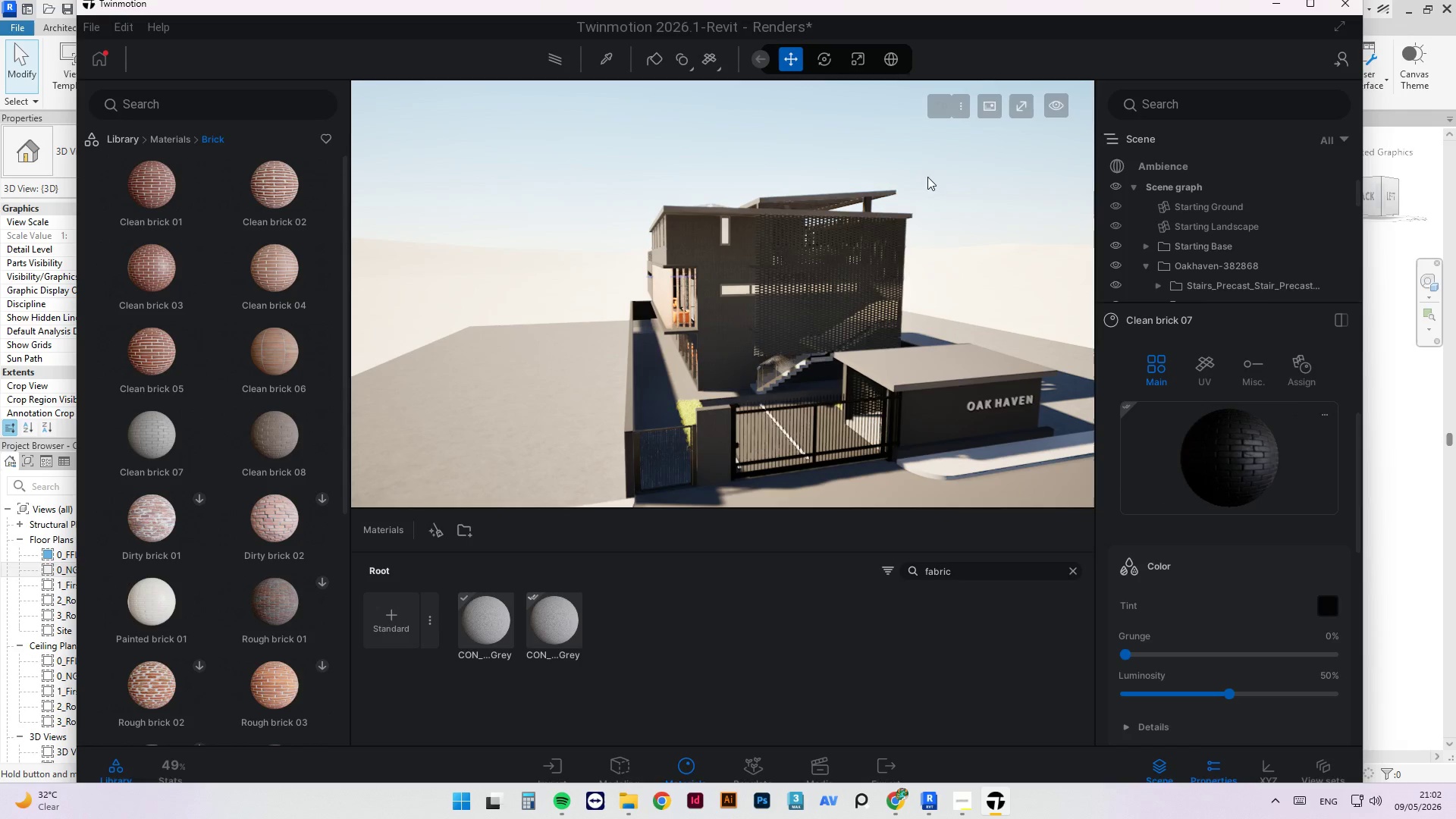 
scroll: coordinate [843, 317], scroll_direction: down, amount: 9.0
 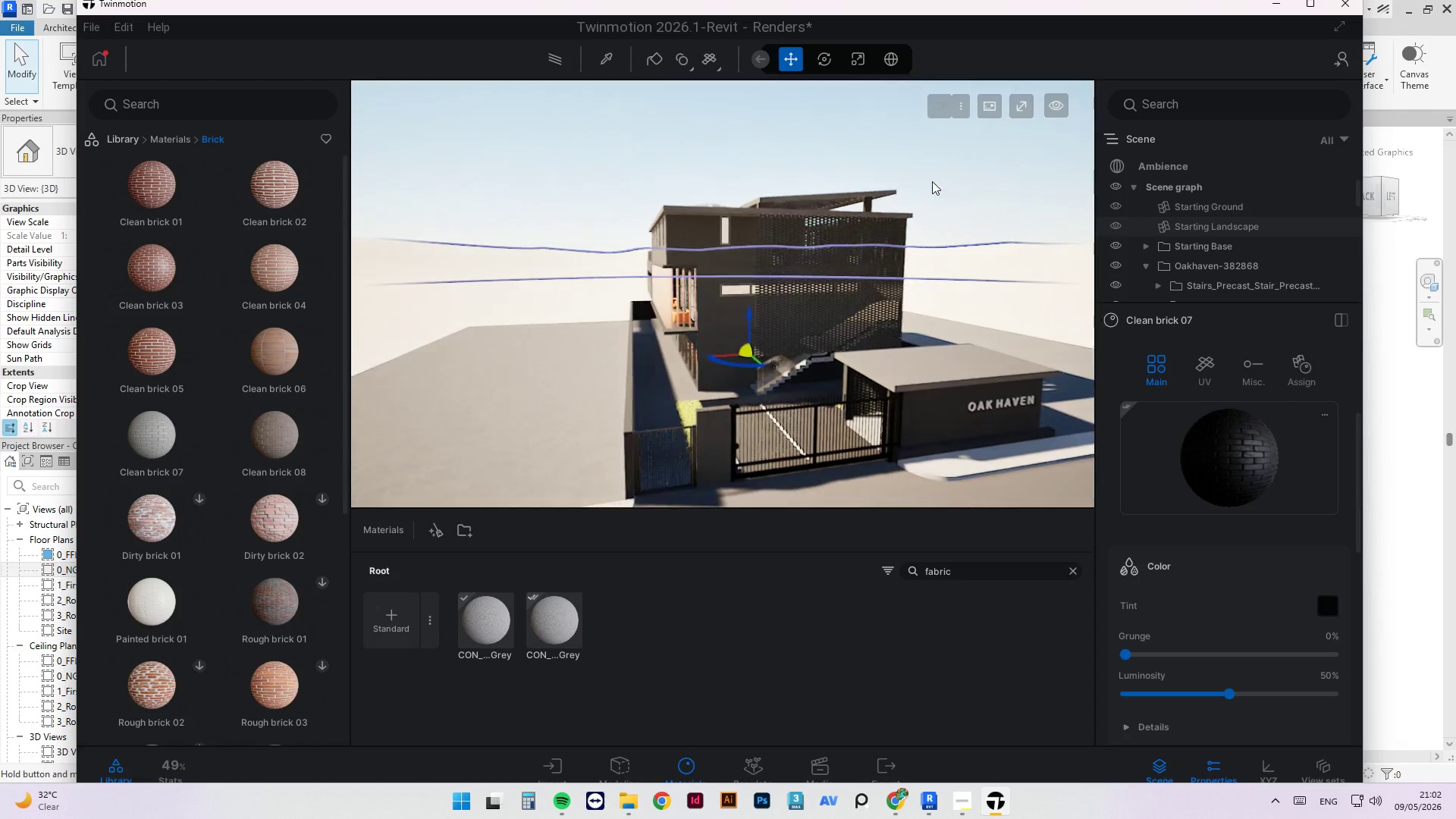 
hold_key(key=ShiftLeft, duration=0.75)
 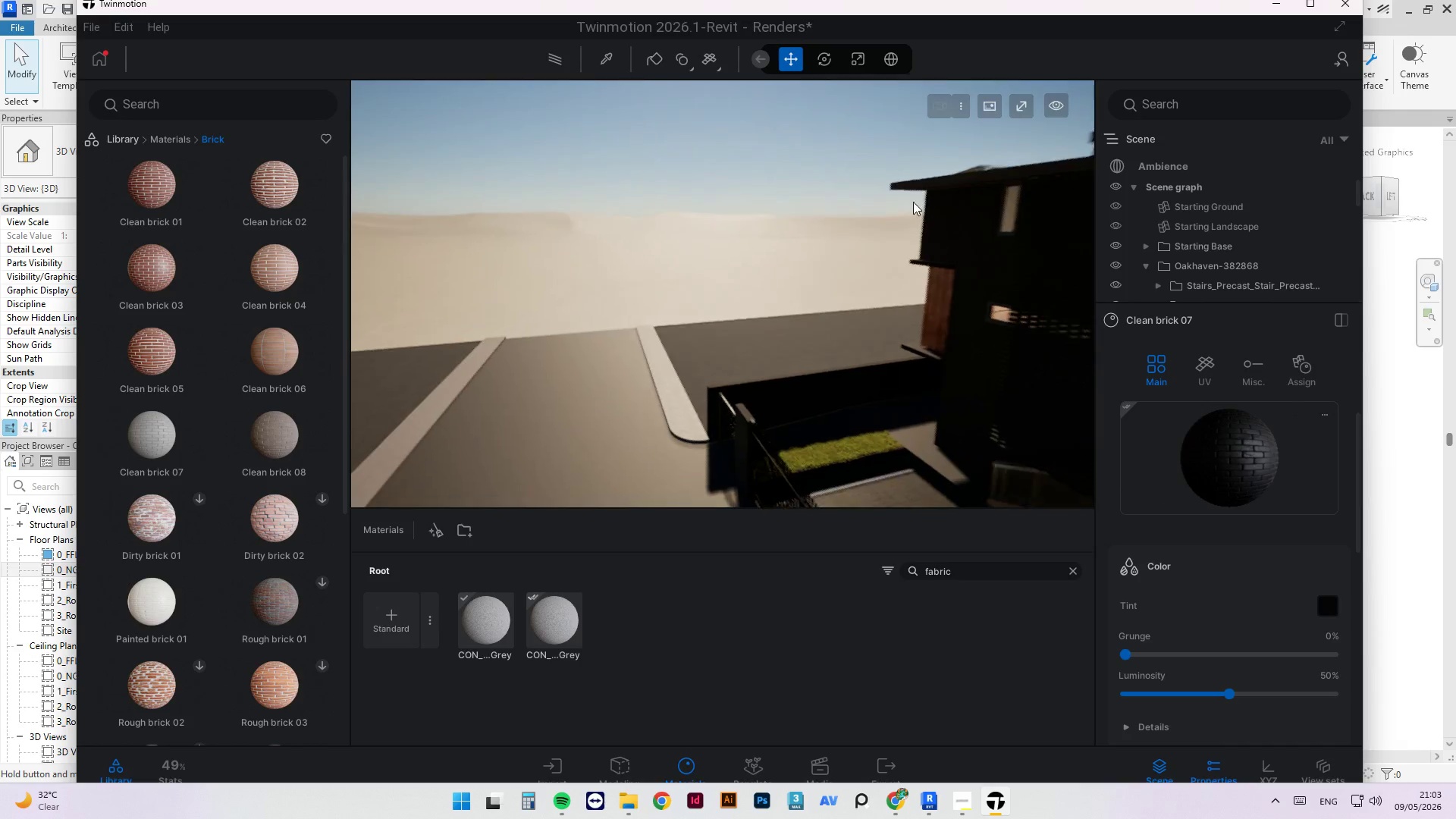 
scroll: coordinate [818, 240], scroll_direction: down, amount: 26.0
 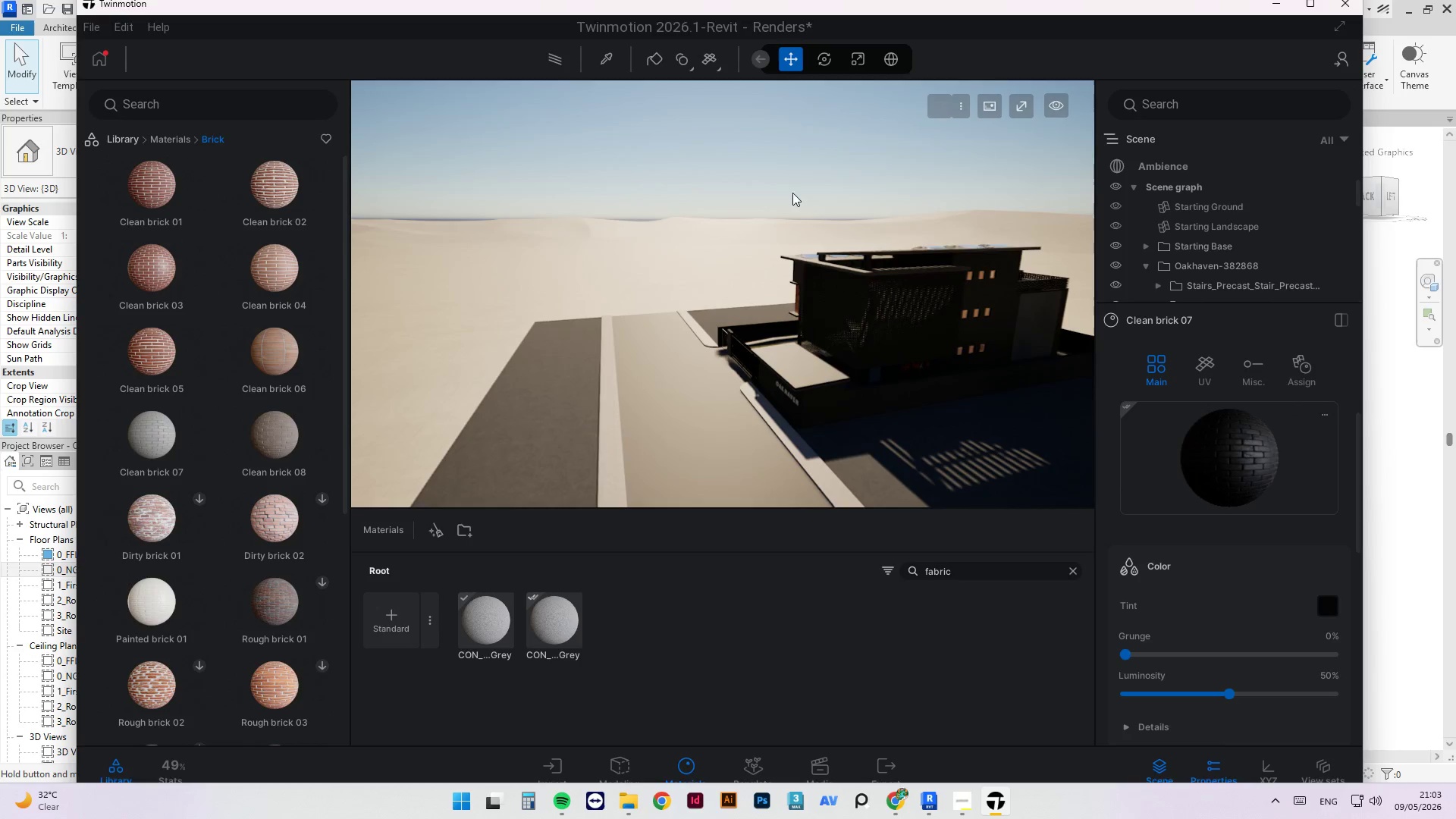 
key(Shift+ShiftLeft)
 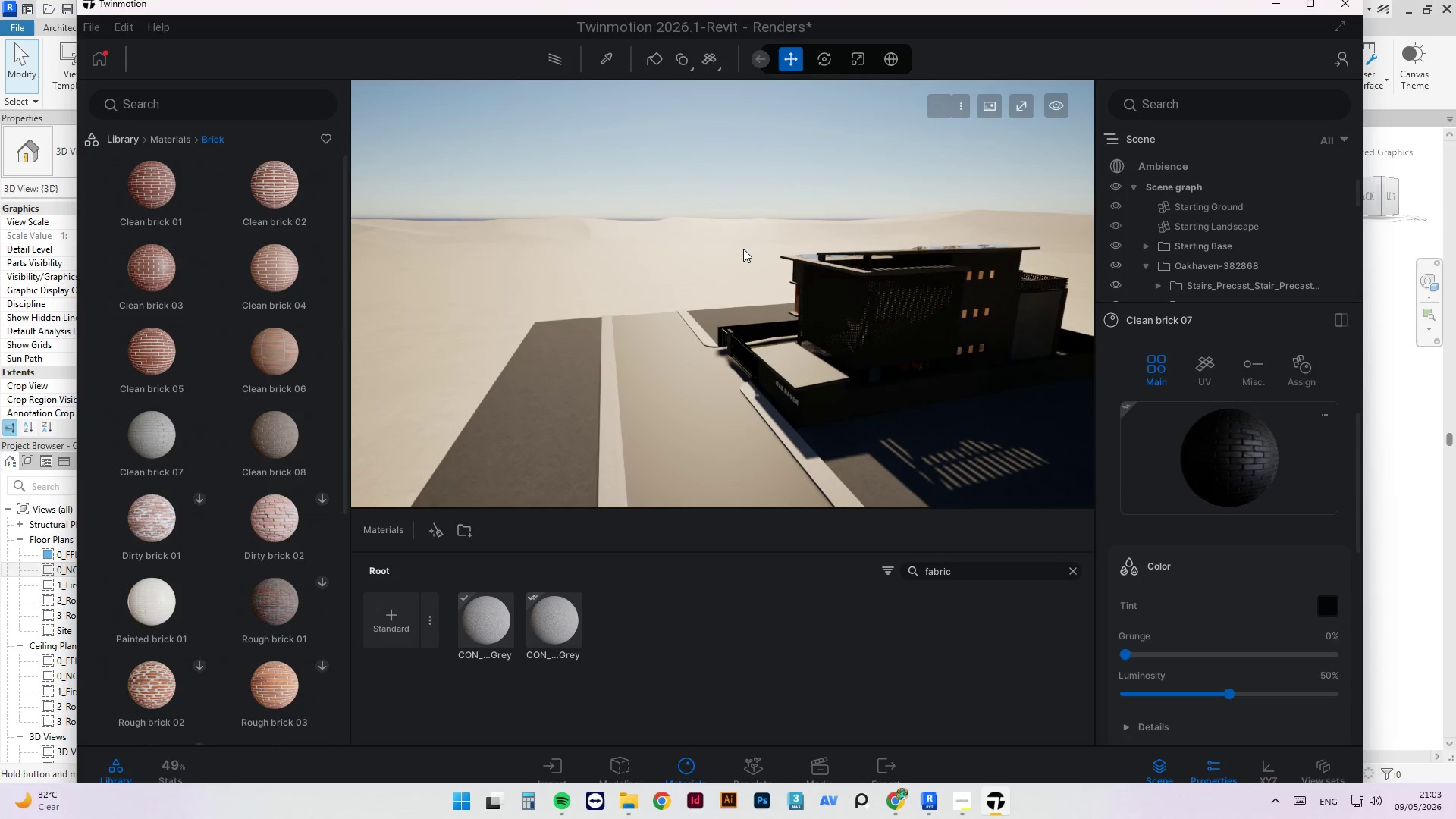 
hold_key(key=ShiftLeft, duration=1.14)
left_click_drag(start_coordinate=[751, 229], to_coordinate=[1003, 270])
 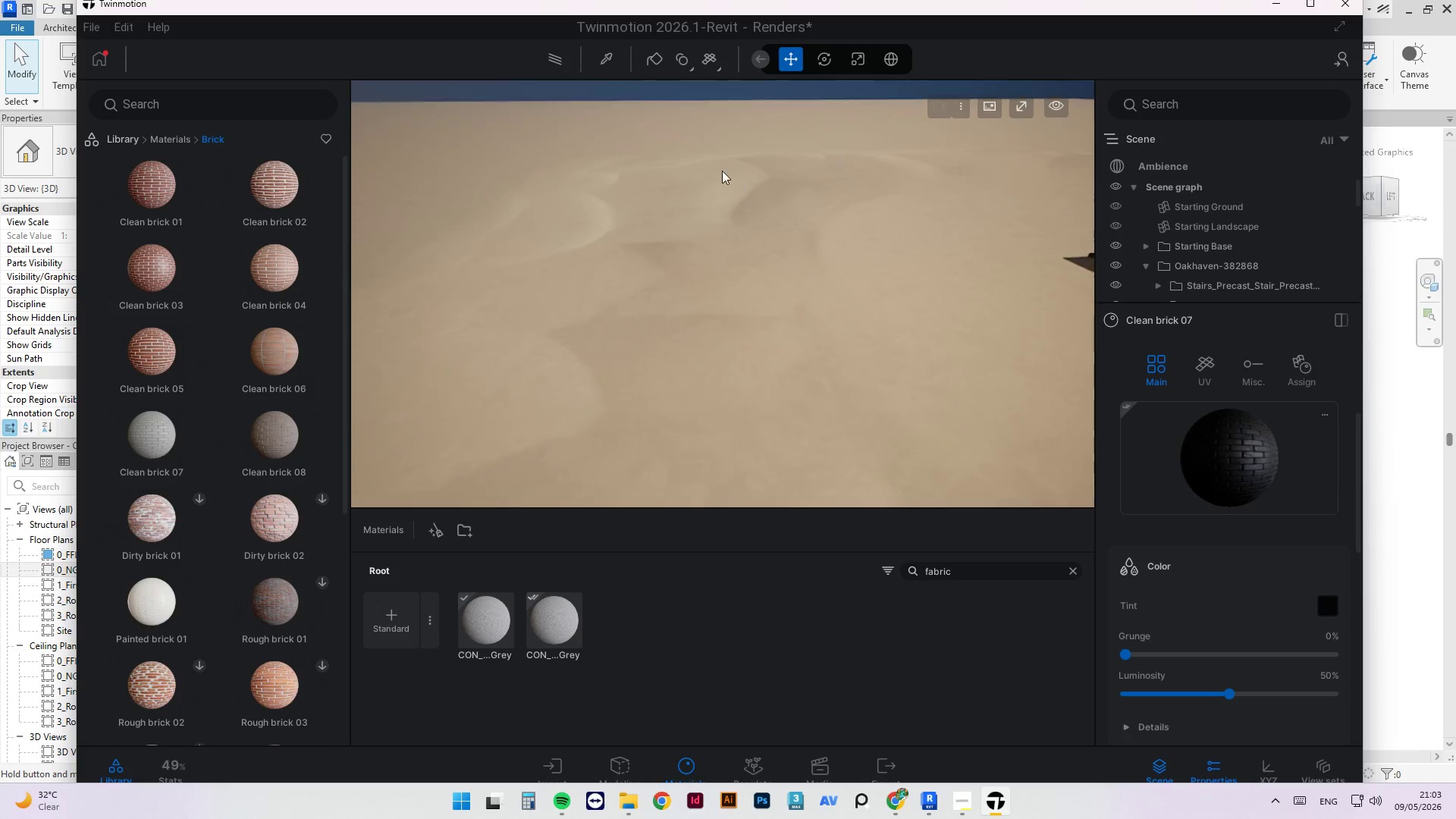 
scroll: coordinate [1046, 235], scroll_direction: down, amount: 18.0
 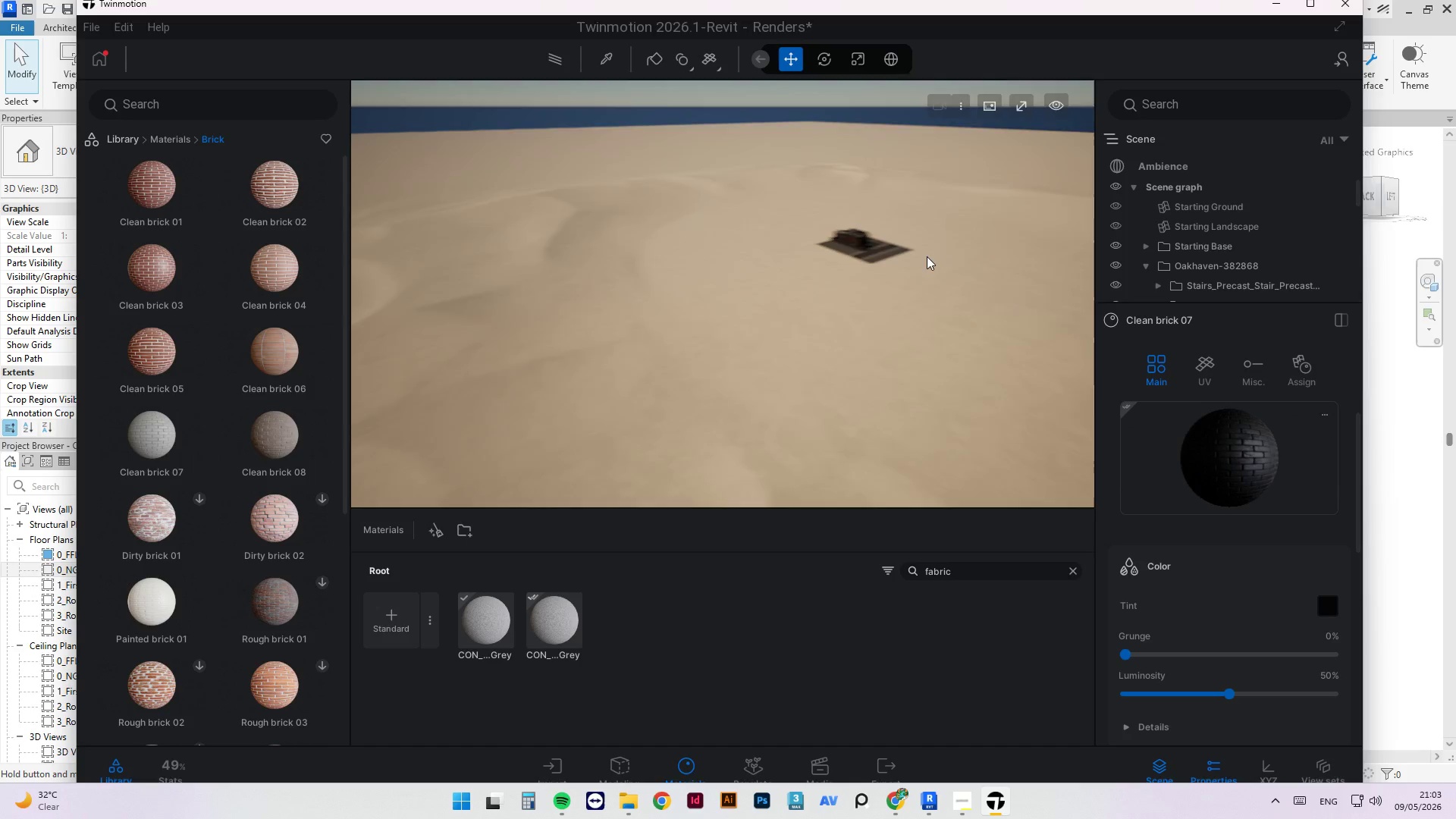 
scroll: coordinate [847, 275], scroll_direction: up, amount: 44.0
 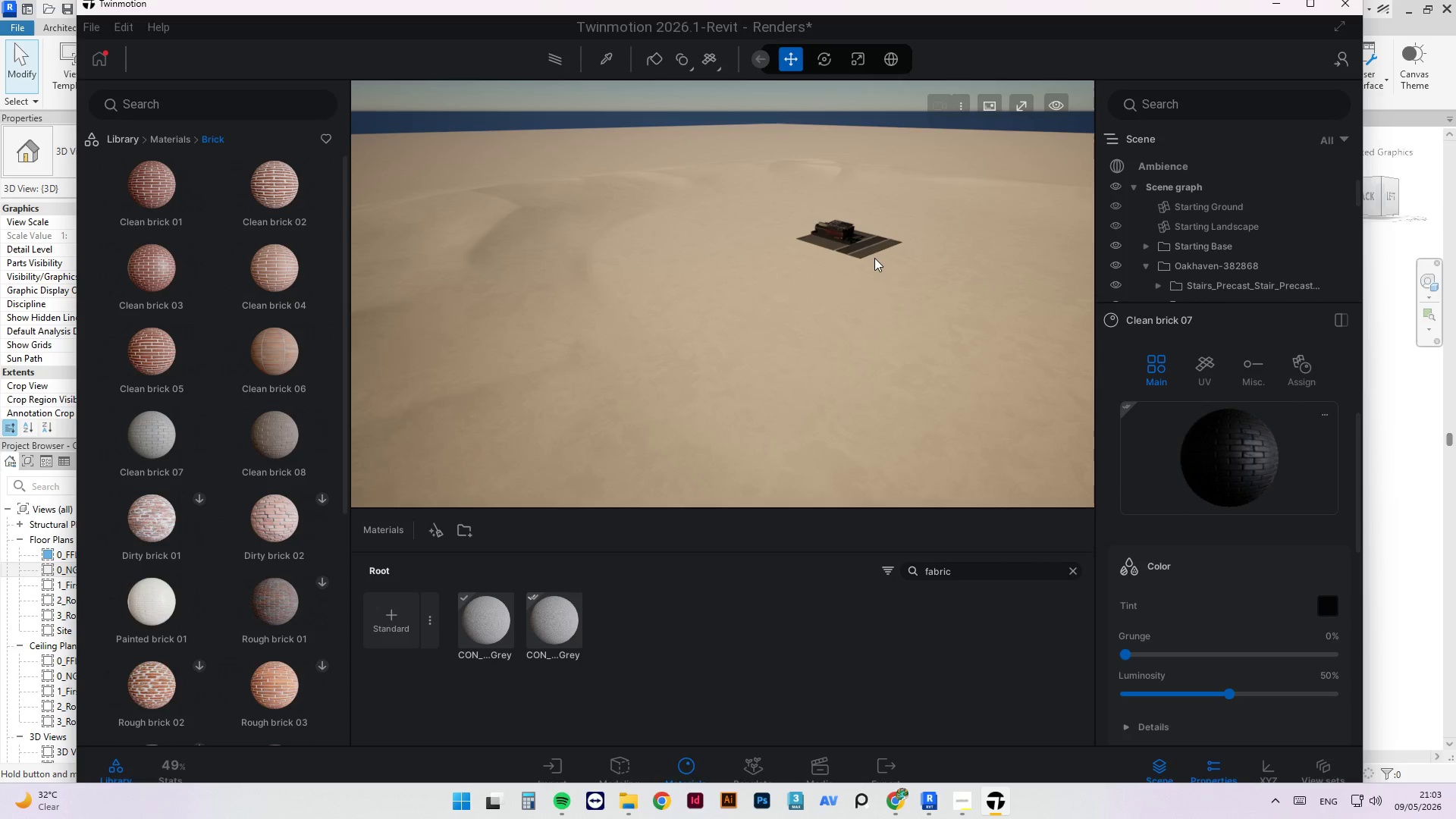 
left_click_drag(start_coordinate=[874, 257], to_coordinate=[983, 237])
 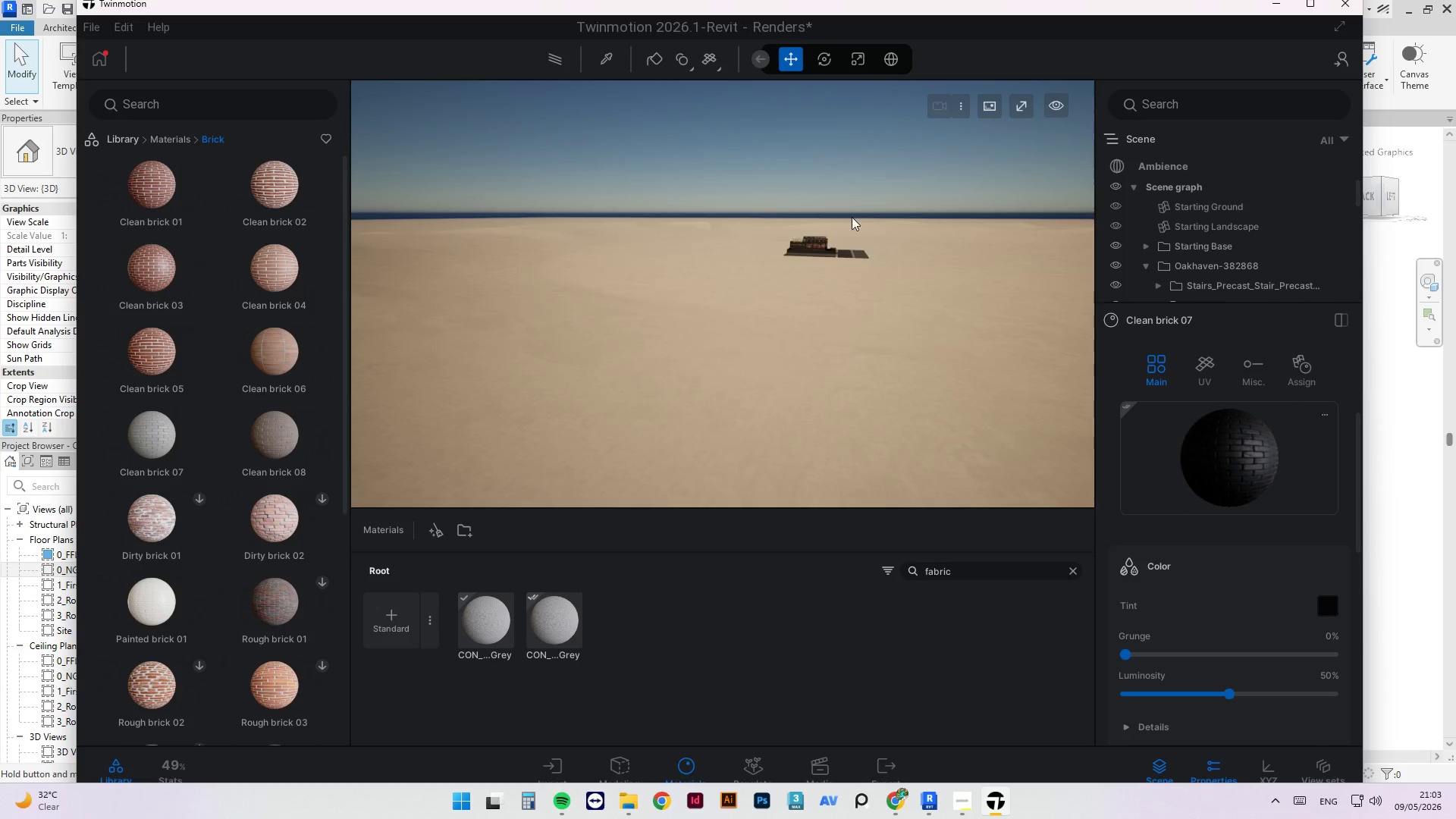 
scroll: coordinate [805, 227], scroll_direction: up, amount: 21.0
 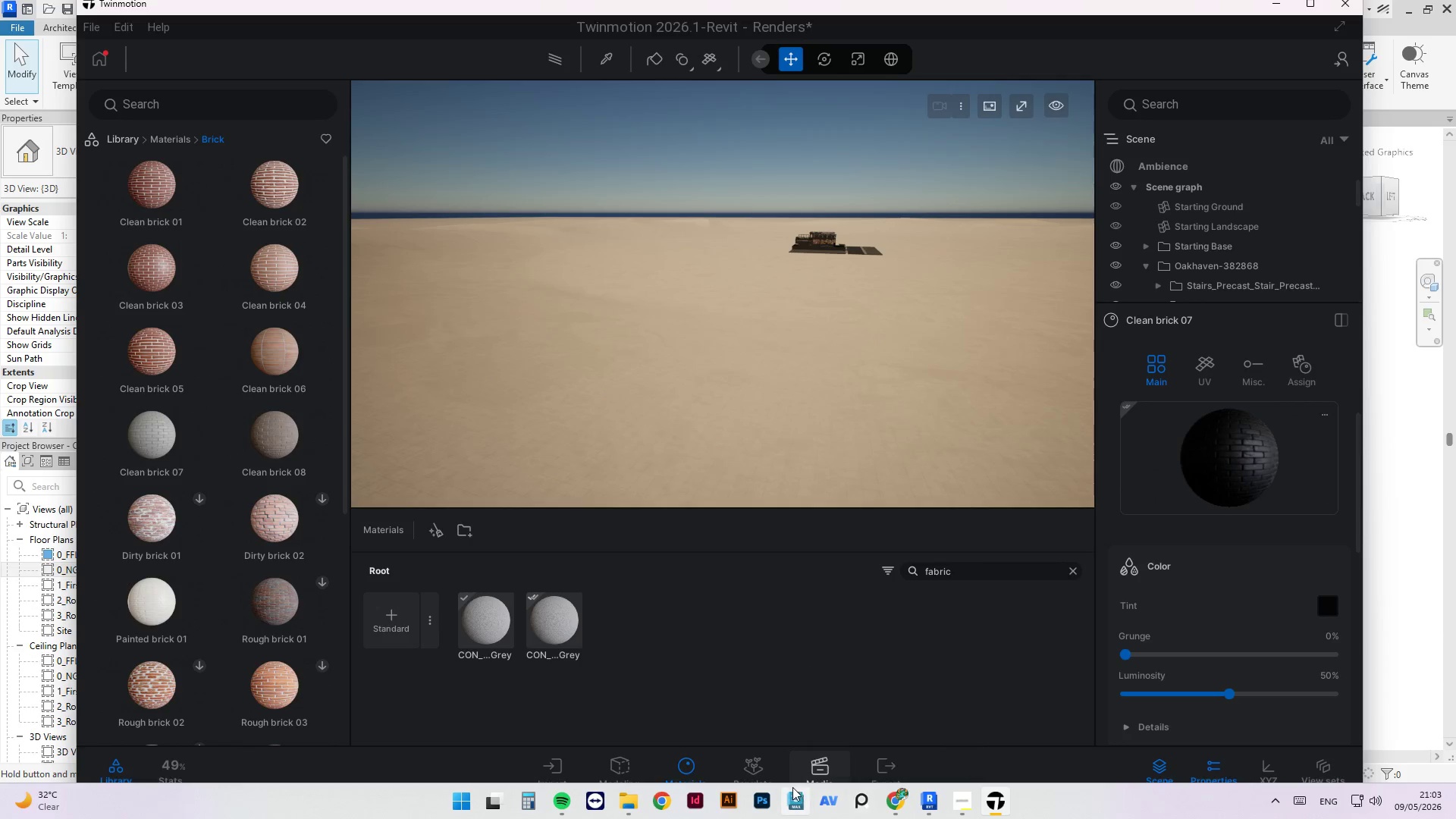 
left_click([814, 762])
 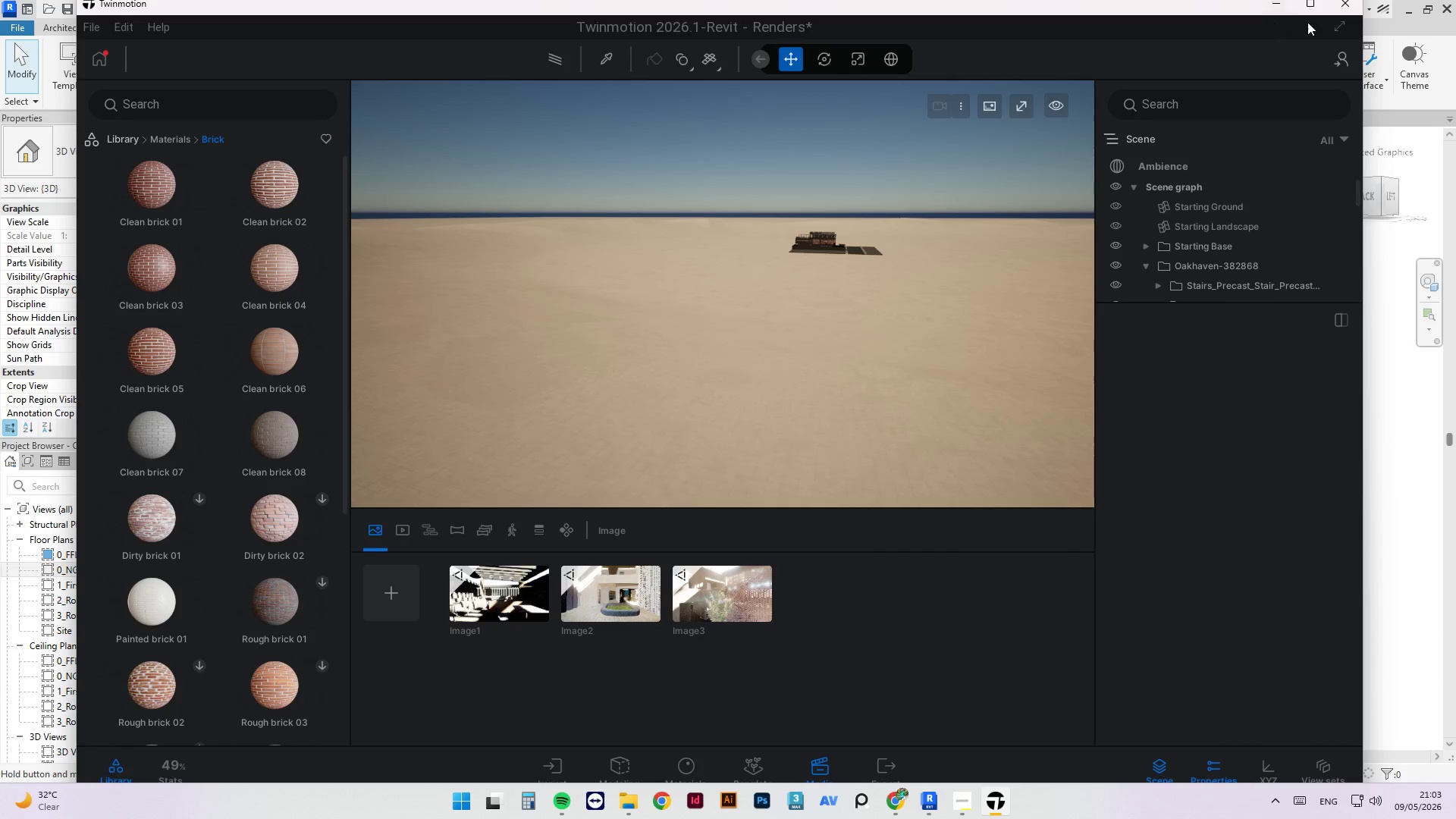 
left_click([1306, 0])
 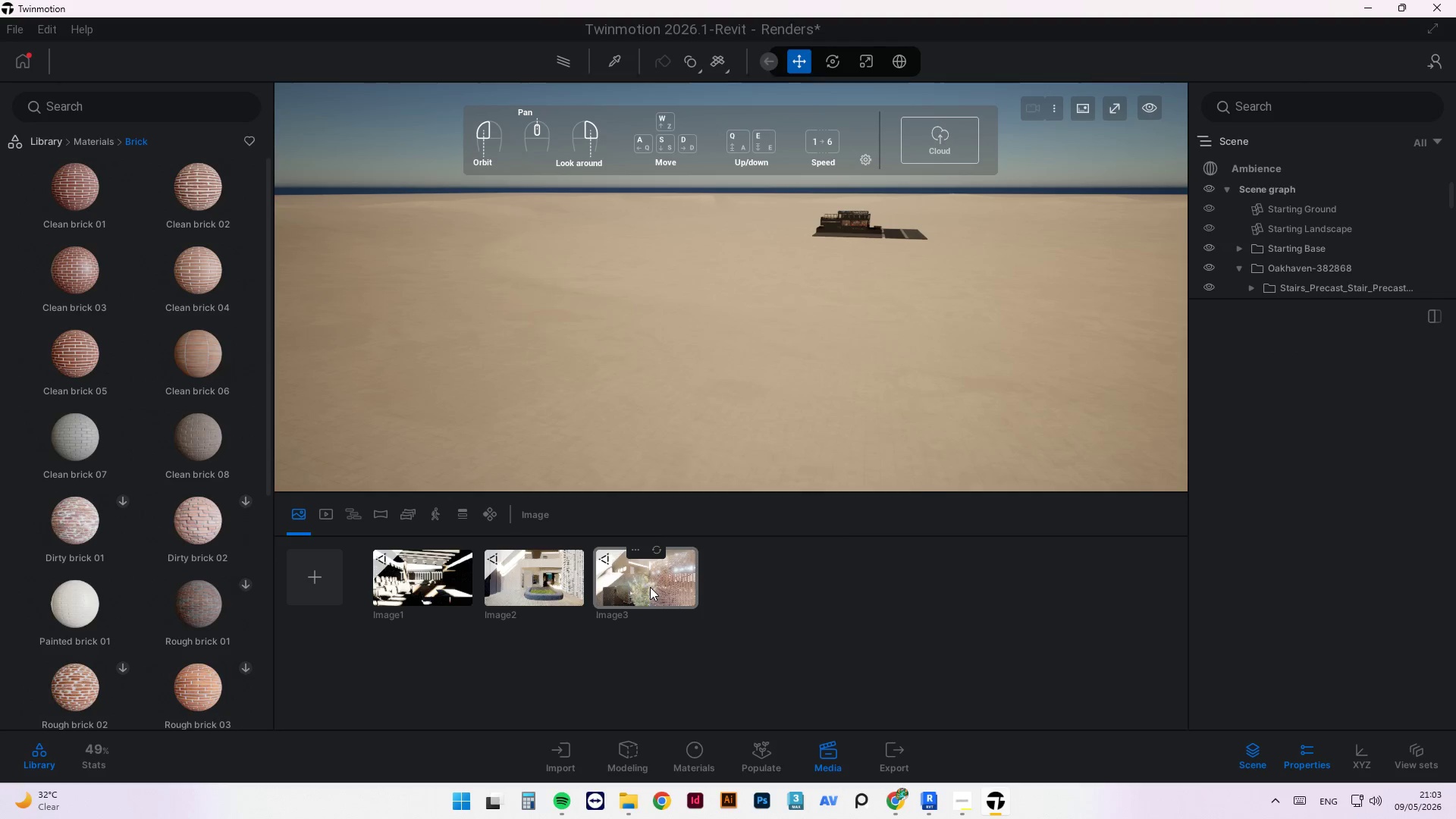 
double_click([650, 587])
 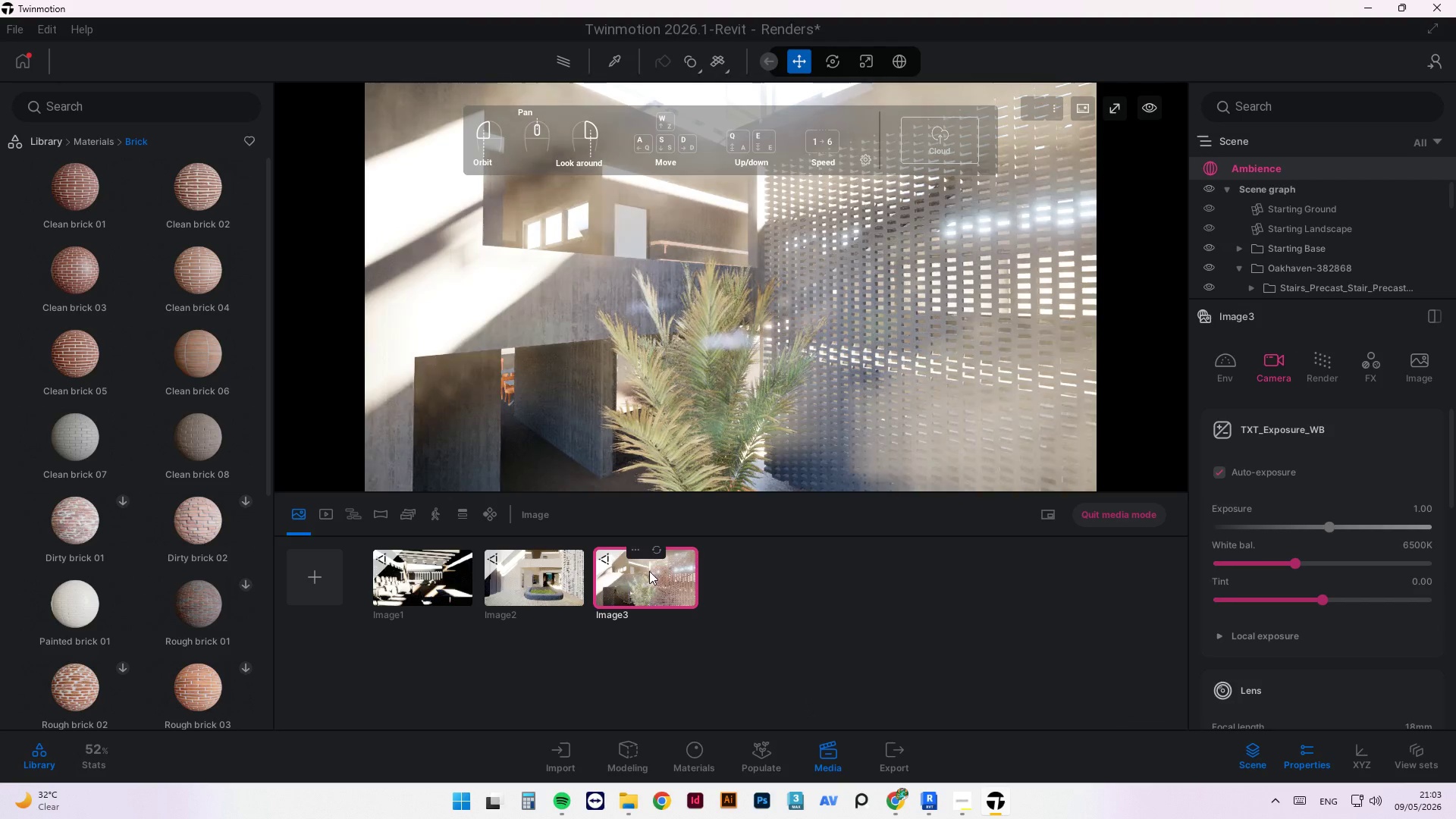 
double_click([548, 601])
 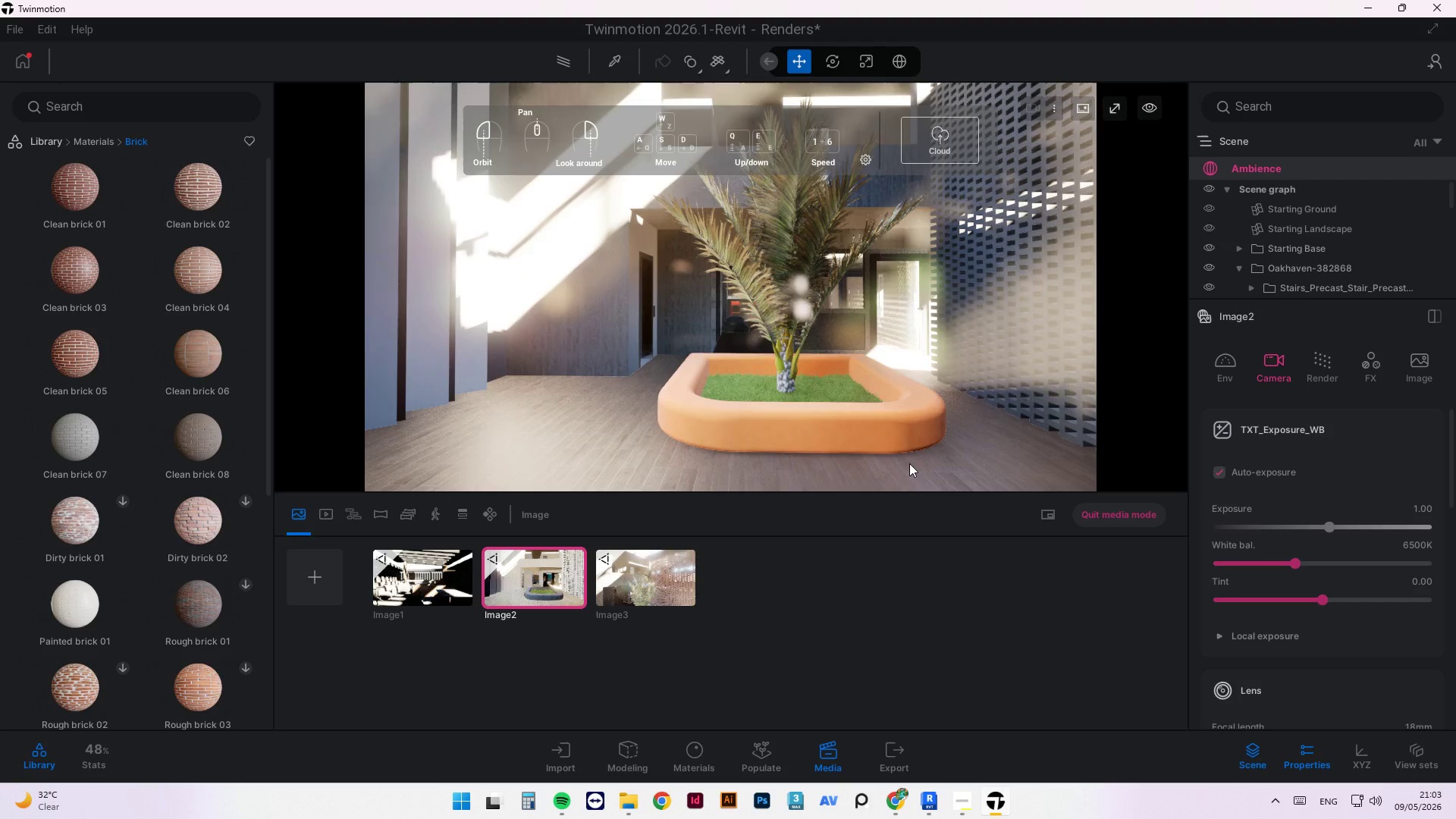 
scroll: coordinate [899, 445], scroll_direction: up, amount: 2.0
 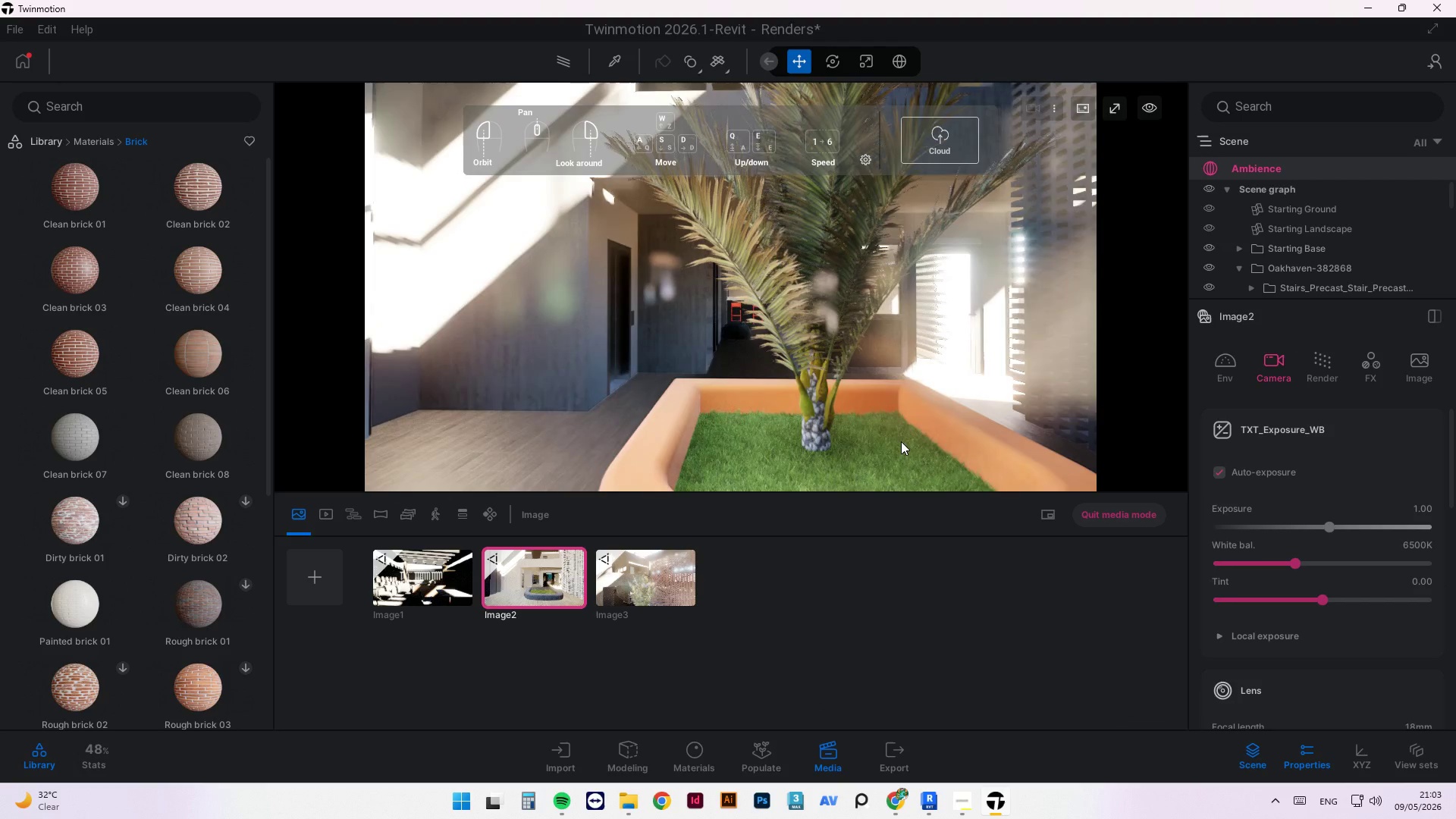 
scroll: coordinate [900, 441], scroll_direction: down, amount: 2.0
 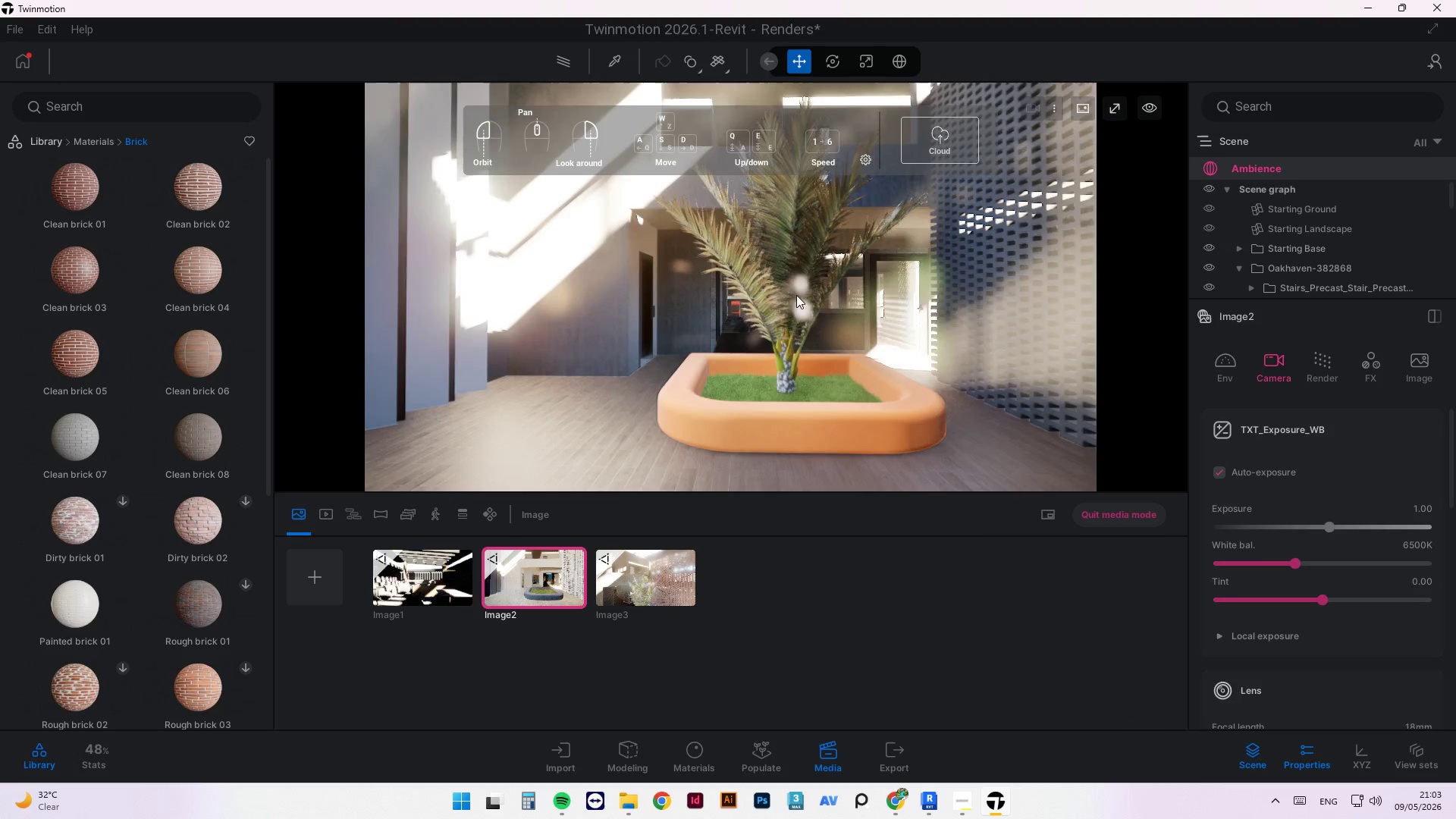 
left_click([780, 360])
 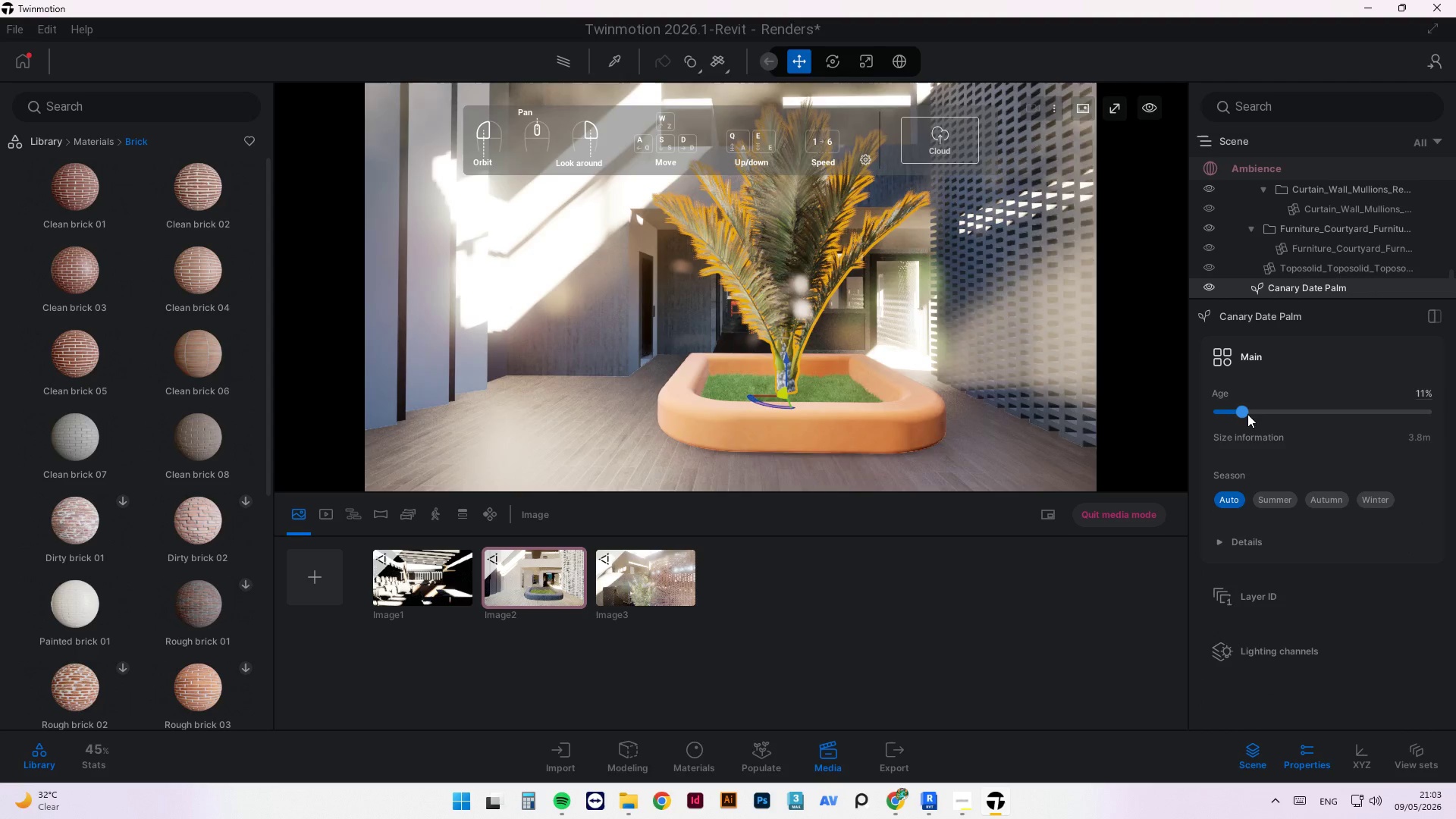 
scroll: coordinate [1293, 418], scroll_direction: down, amount: 2.0
 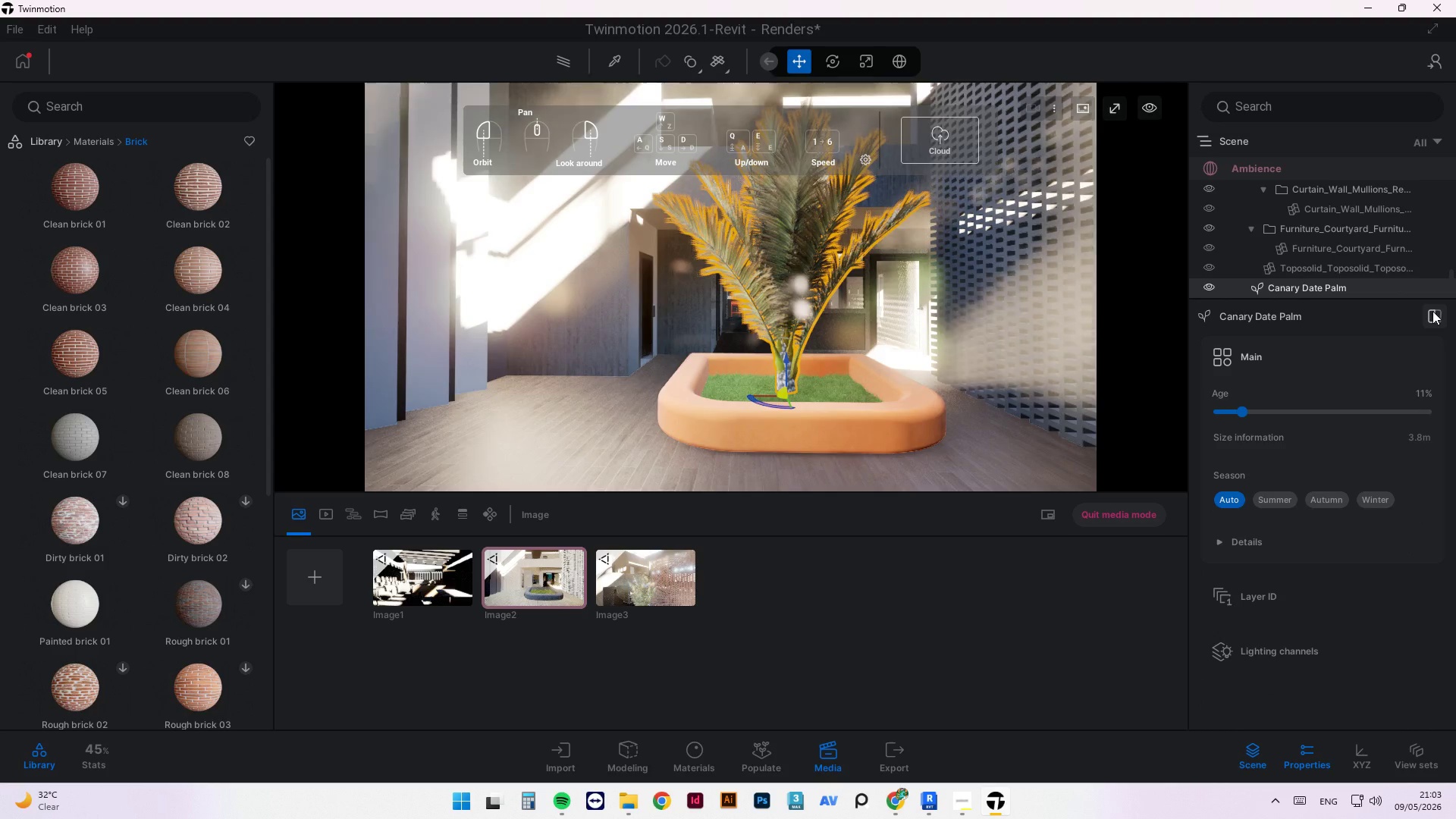 
wait(5.09)
 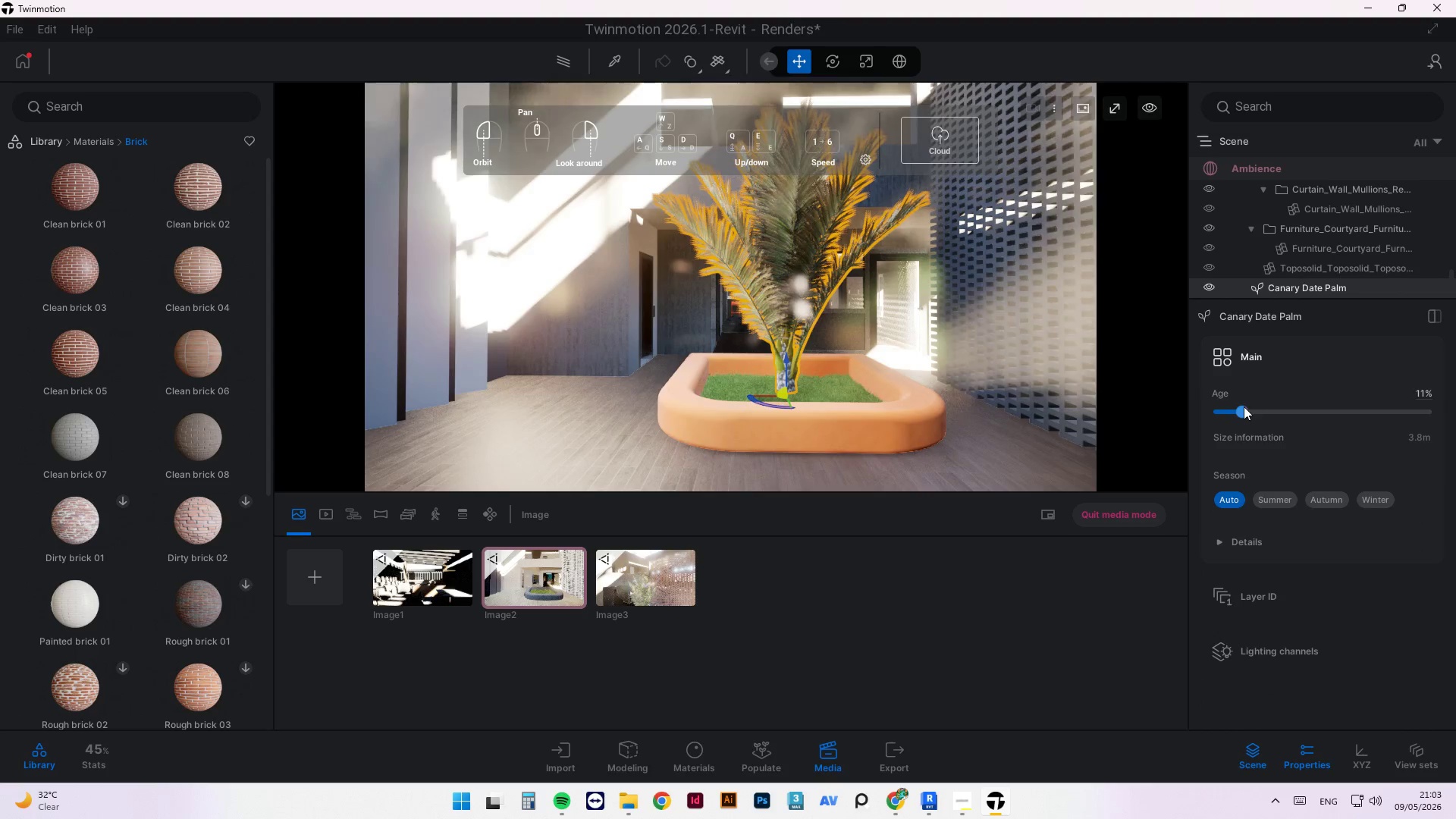 
left_click([700, 411])
 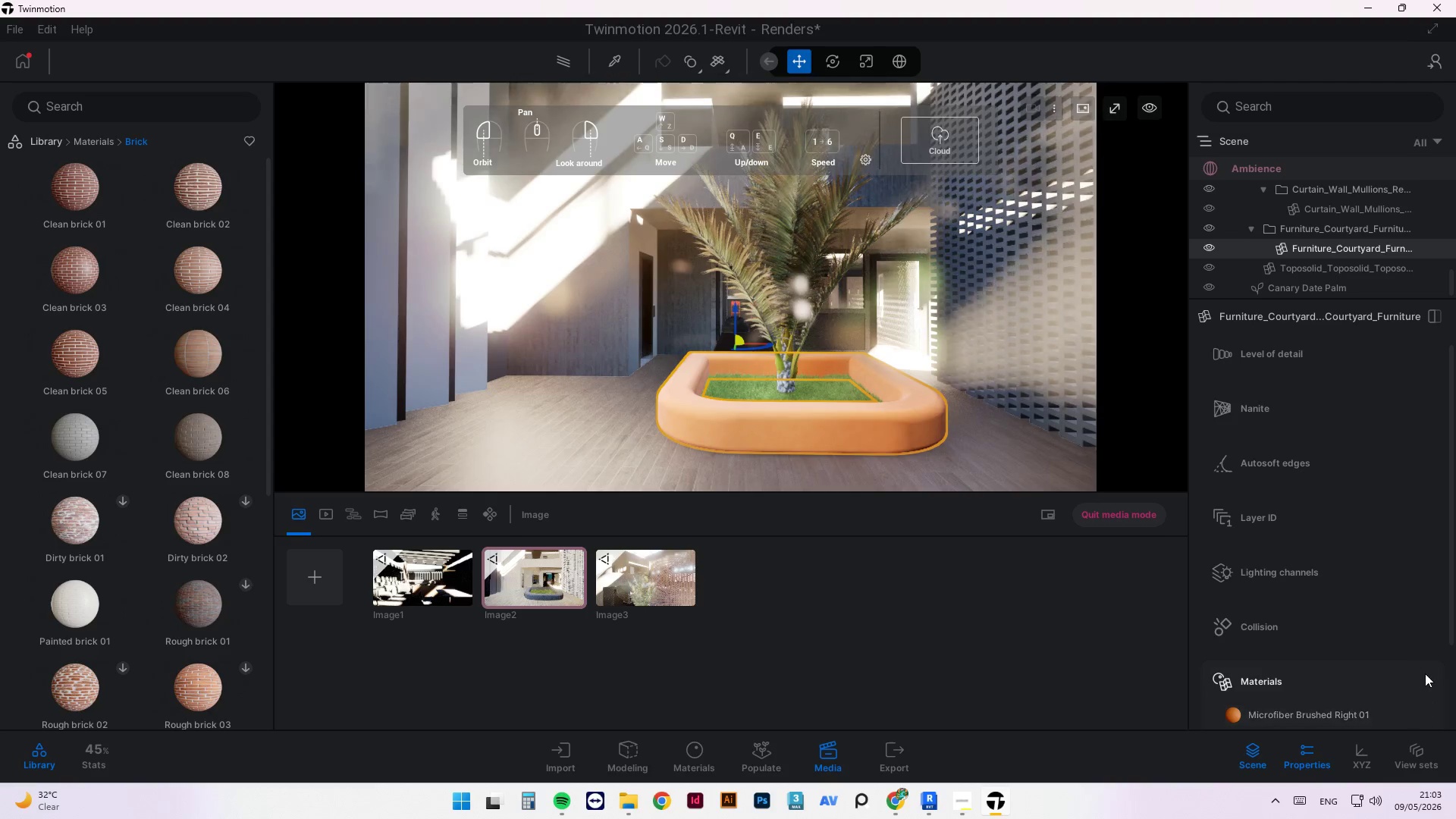 
scroll: coordinate [778, 315], scroll_direction: up, amount: 7.0
 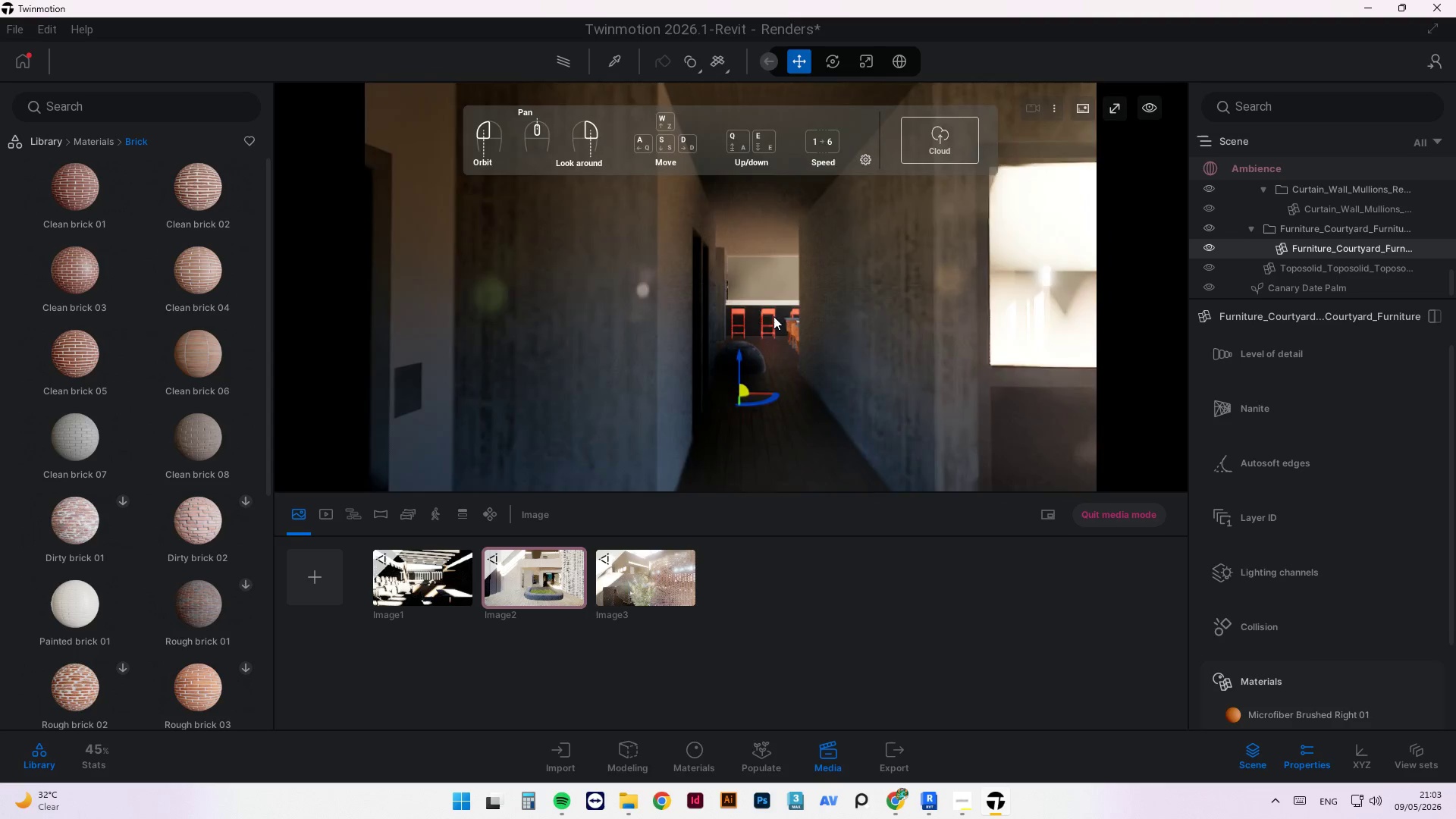 
scroll: coordinate [791, 246], scroll_direction: down, amount: 8.0
 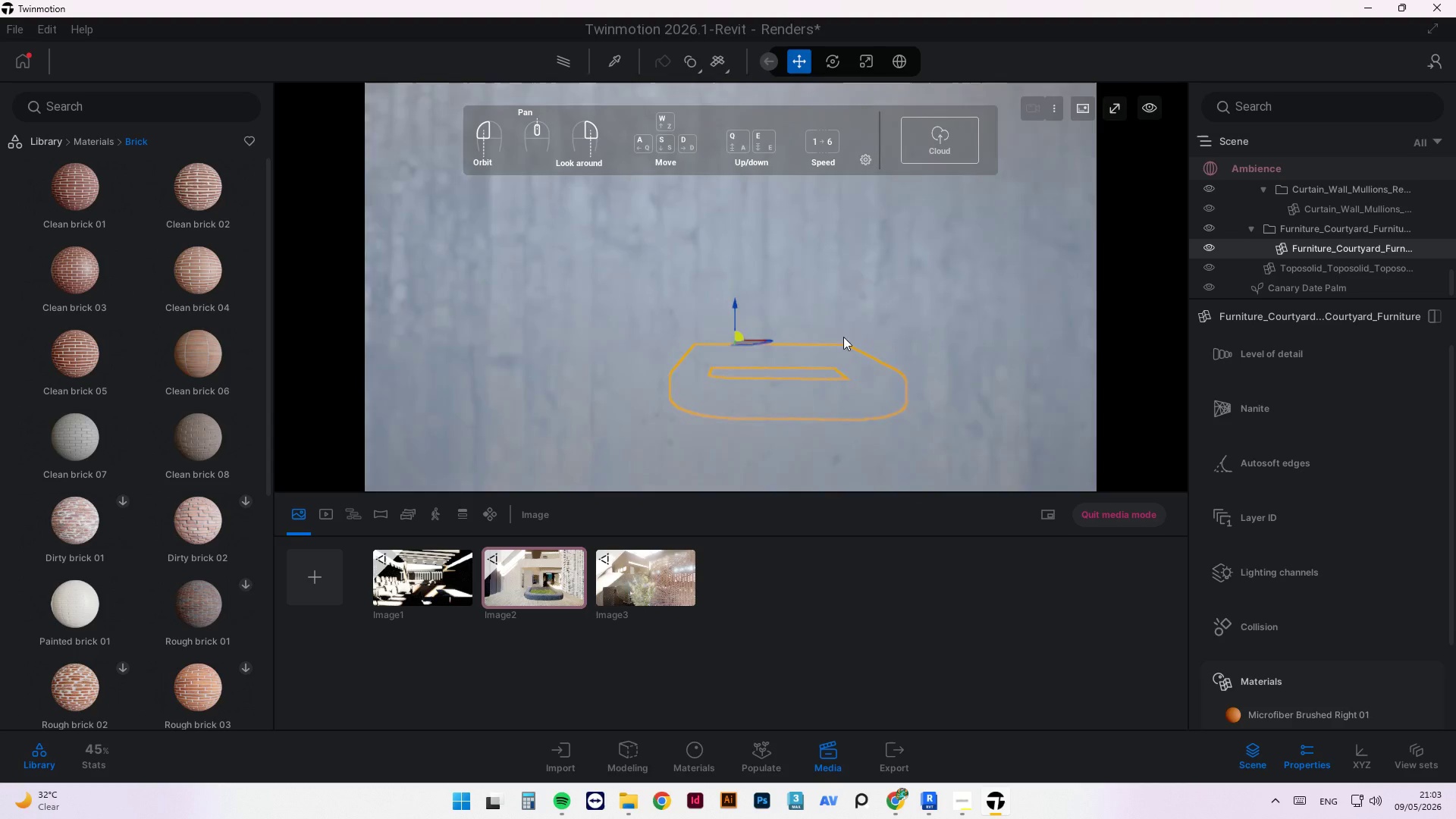 
scroll: coordinate [770, 392], scroll_direction: up, amount: 4.0
 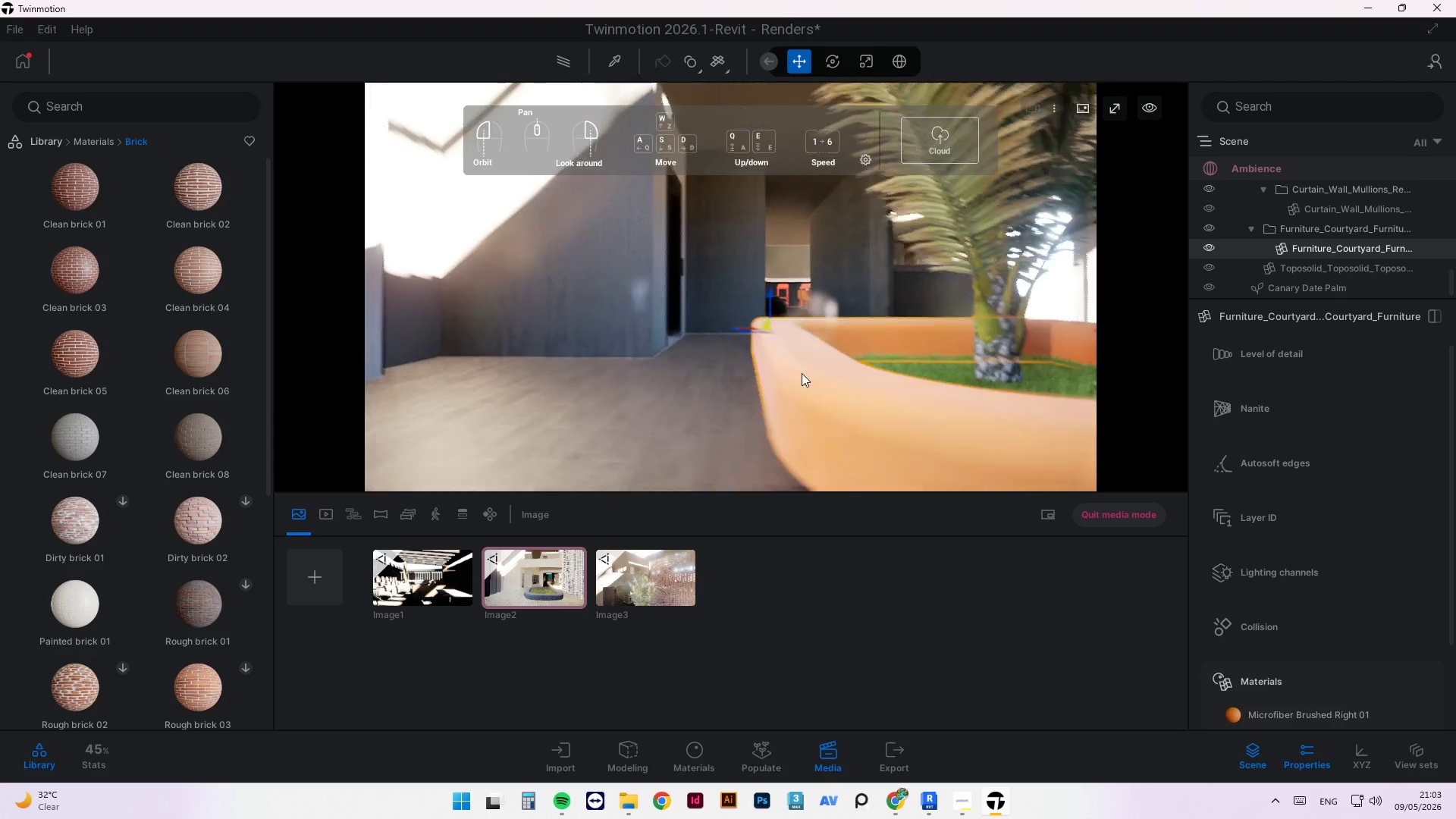 
scroll: coordinate [637, 395], scroll_direction: down, amount: 2.0
 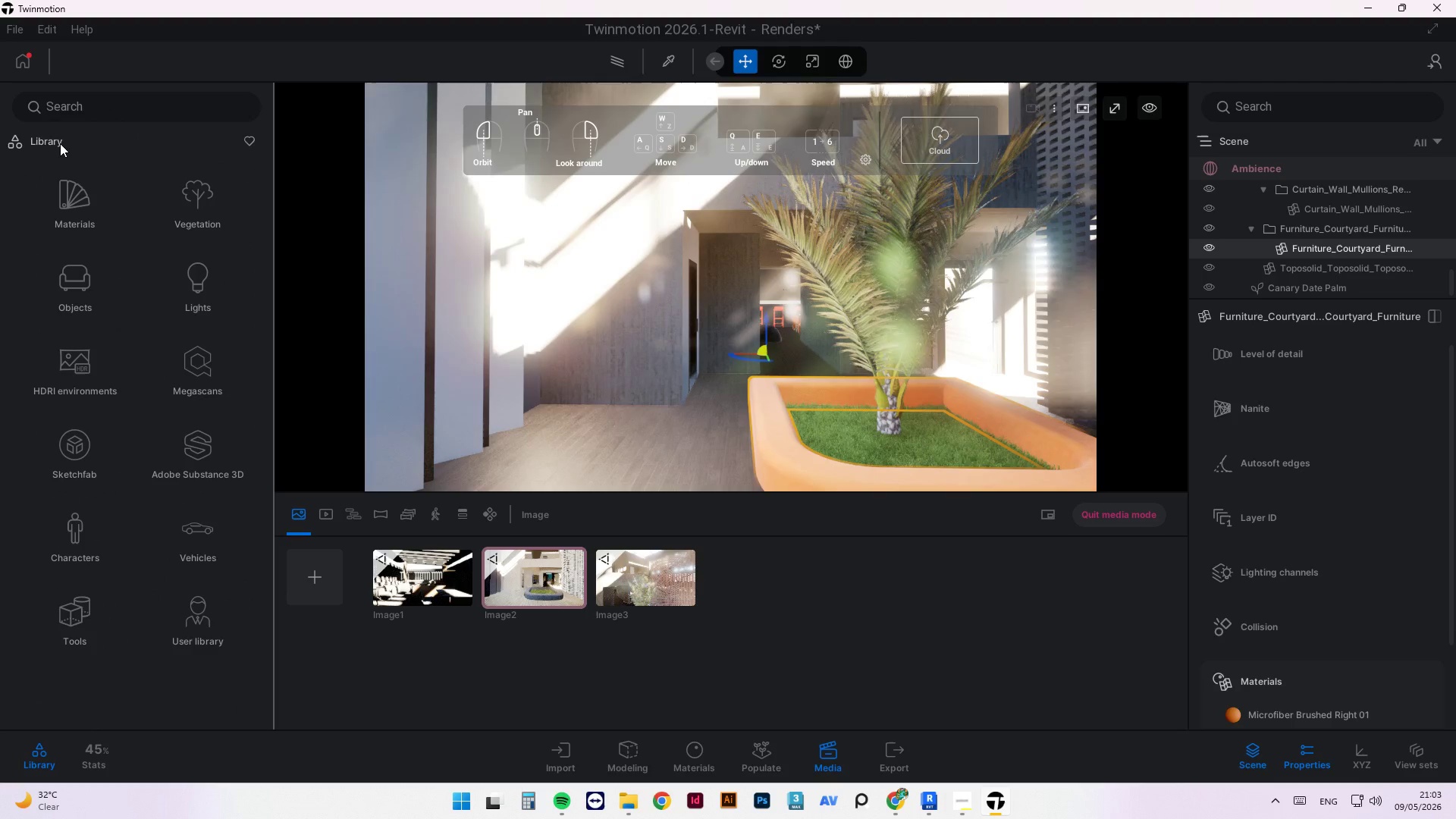 
wait(7.07)
 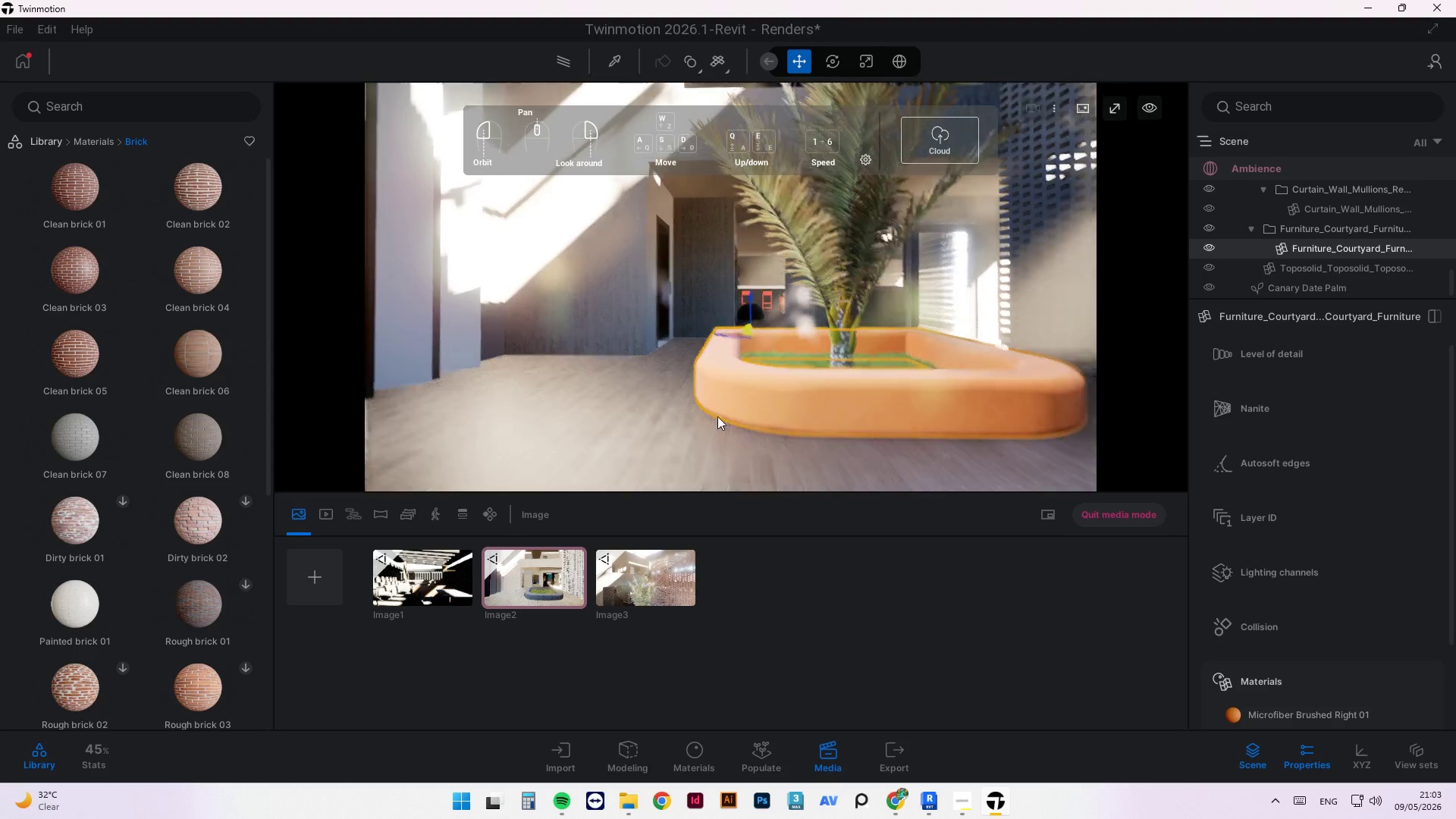 
left_click([49, 140])
 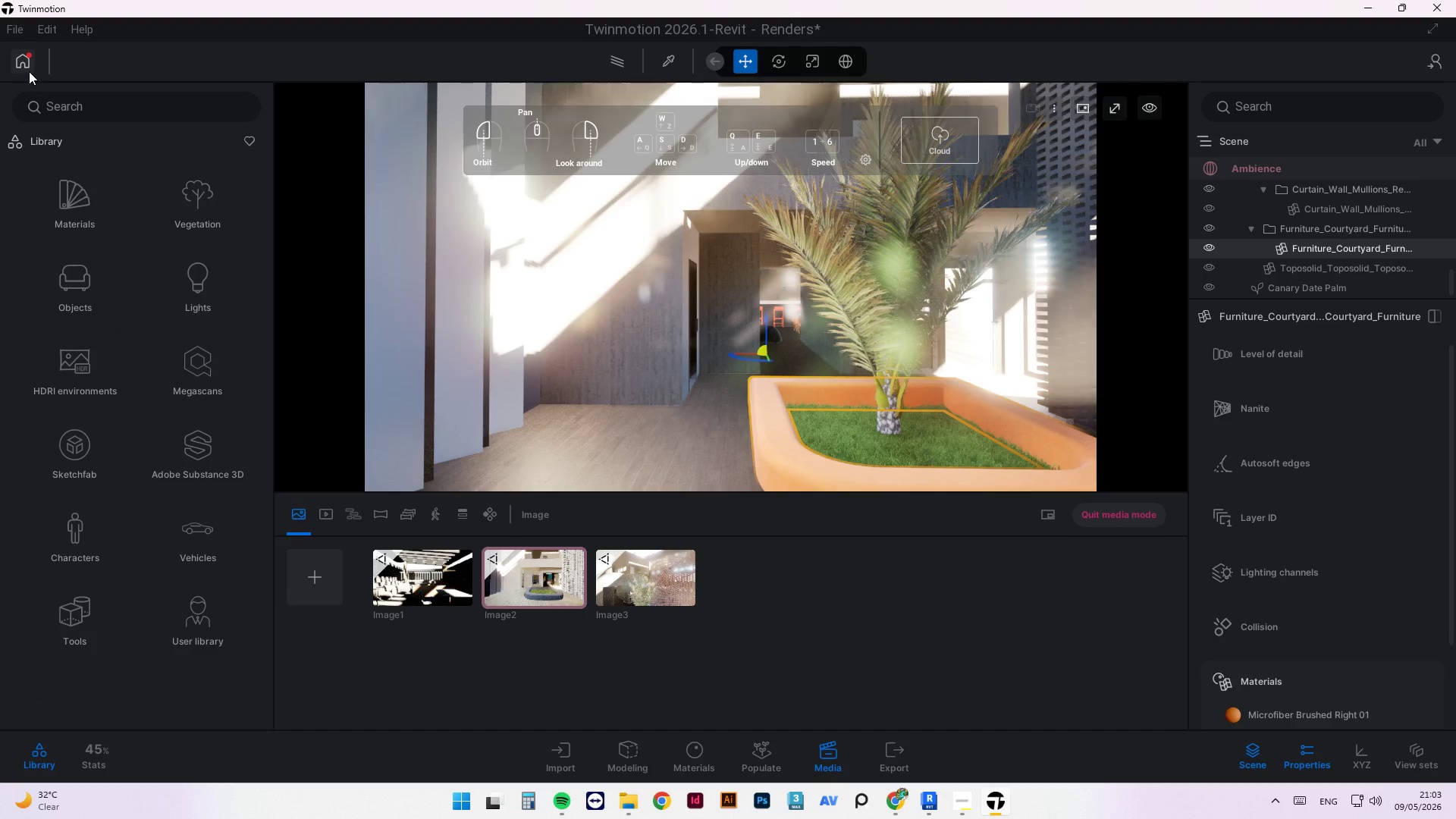 
left_click([29, 71])
 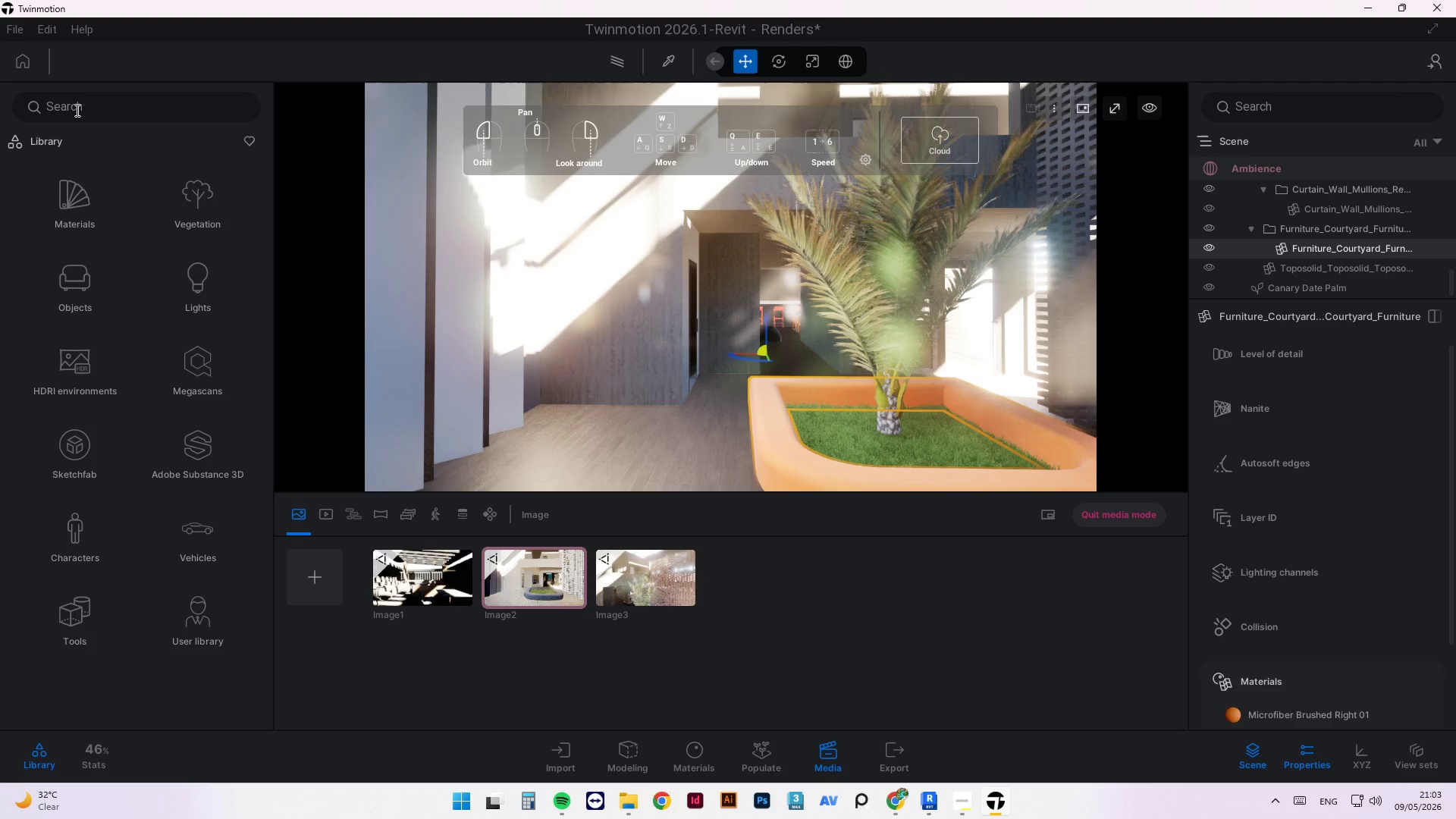 
wait(9.77)
 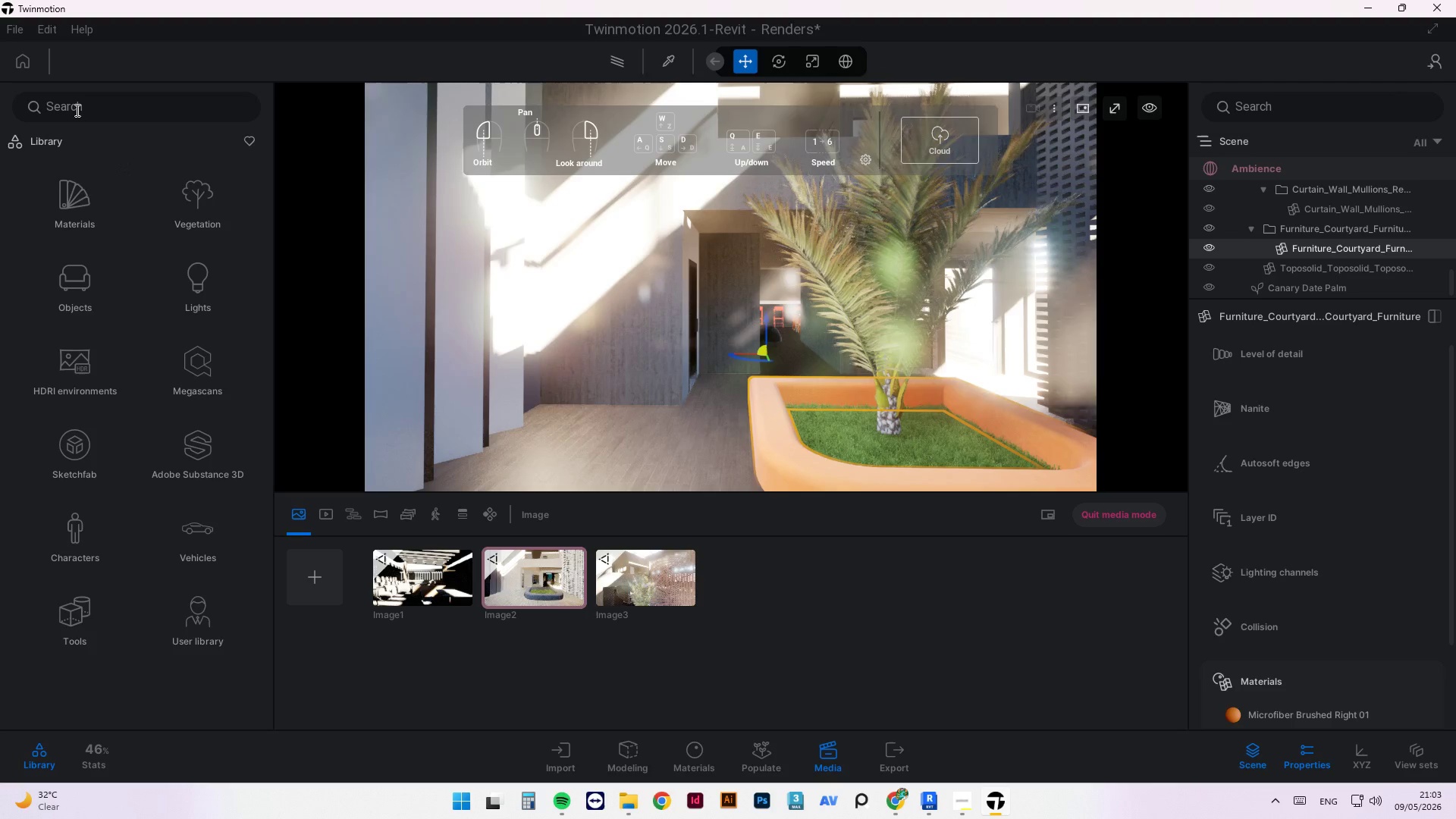 
left_click([93, 278])
 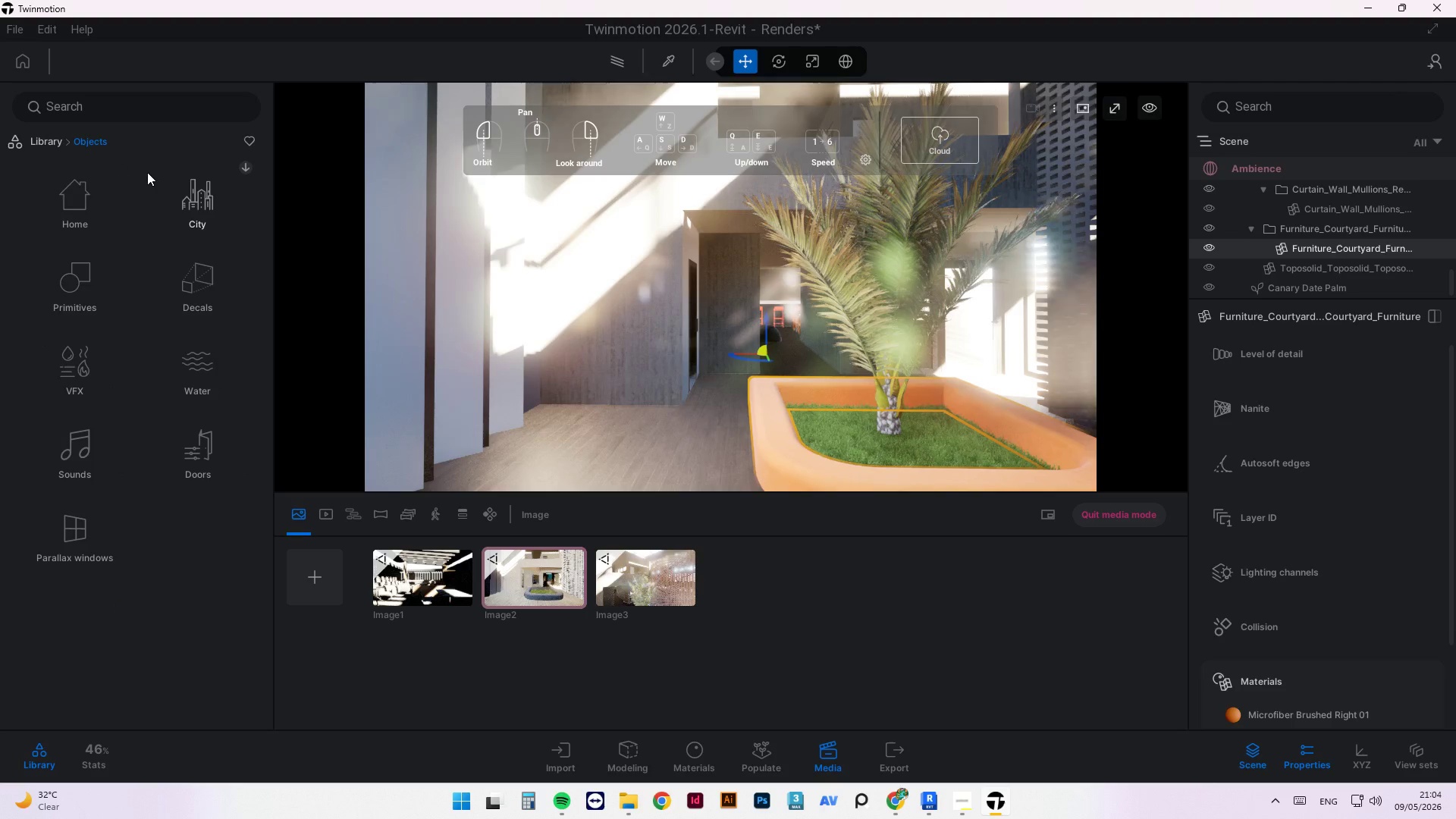 
mouse_move([133, 142])
 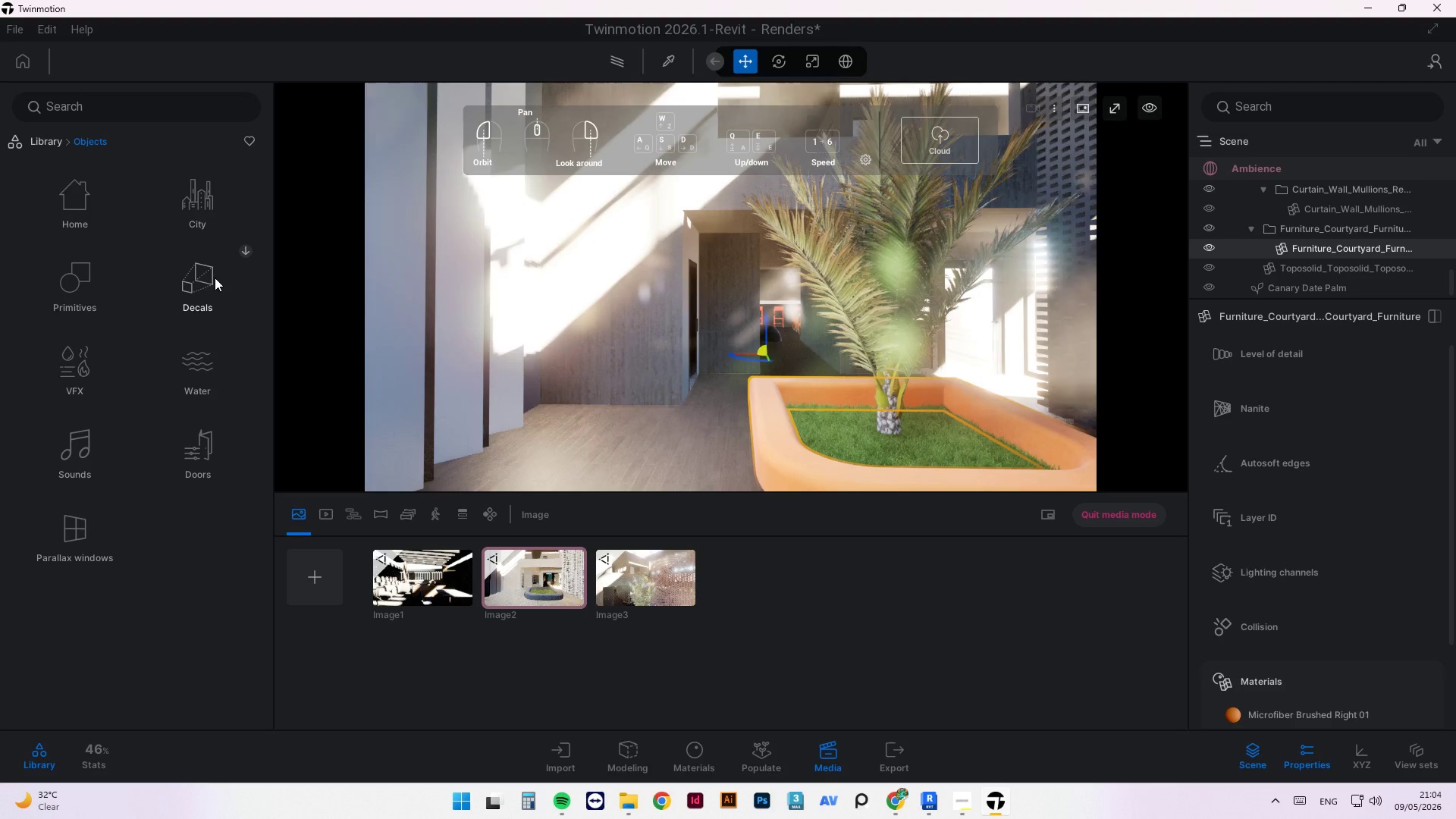 
left_click([215, 278])
 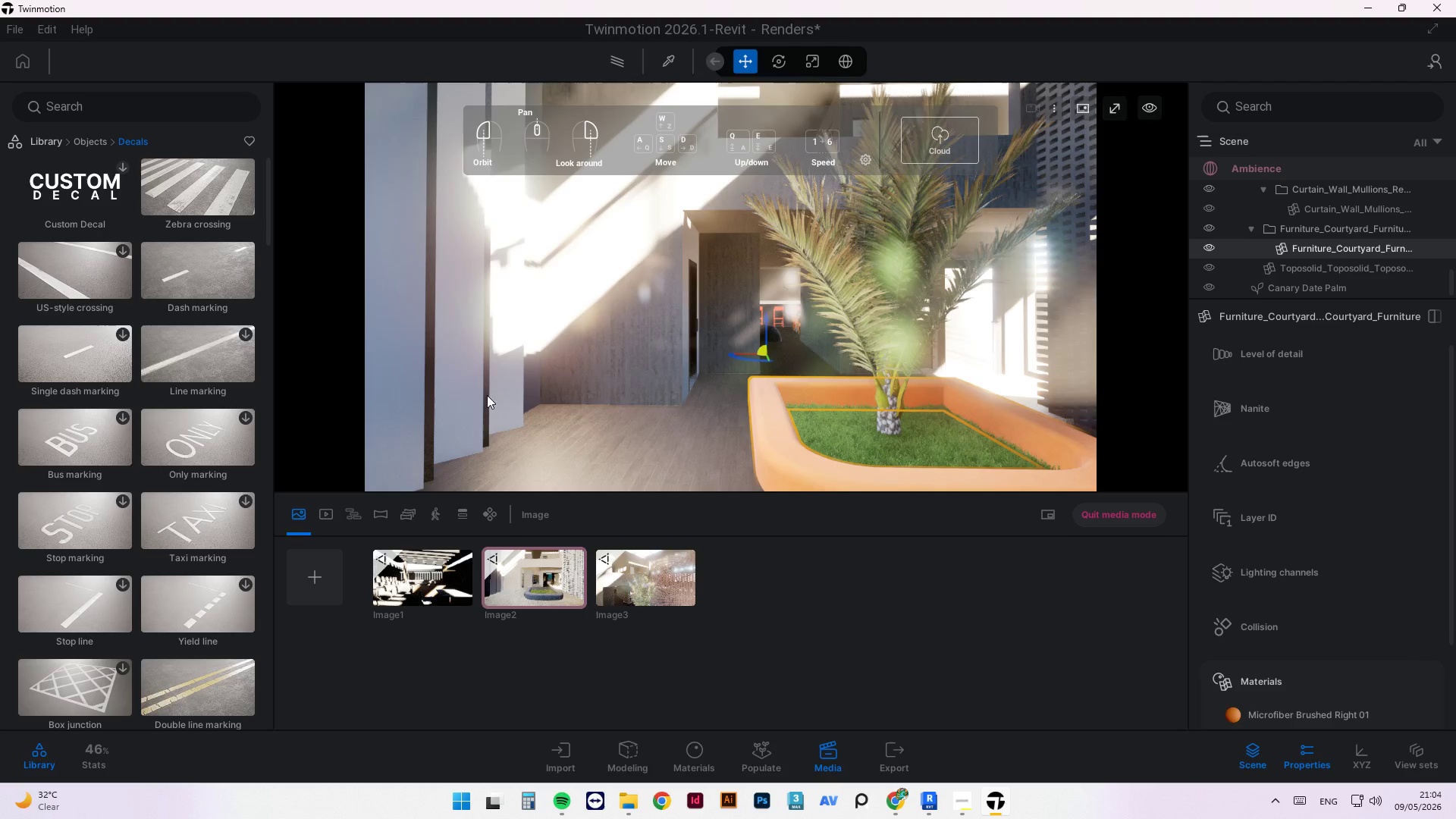 
left_click_drag(start_coordinate=[966, 364], to_coordinate=[543, 416])
 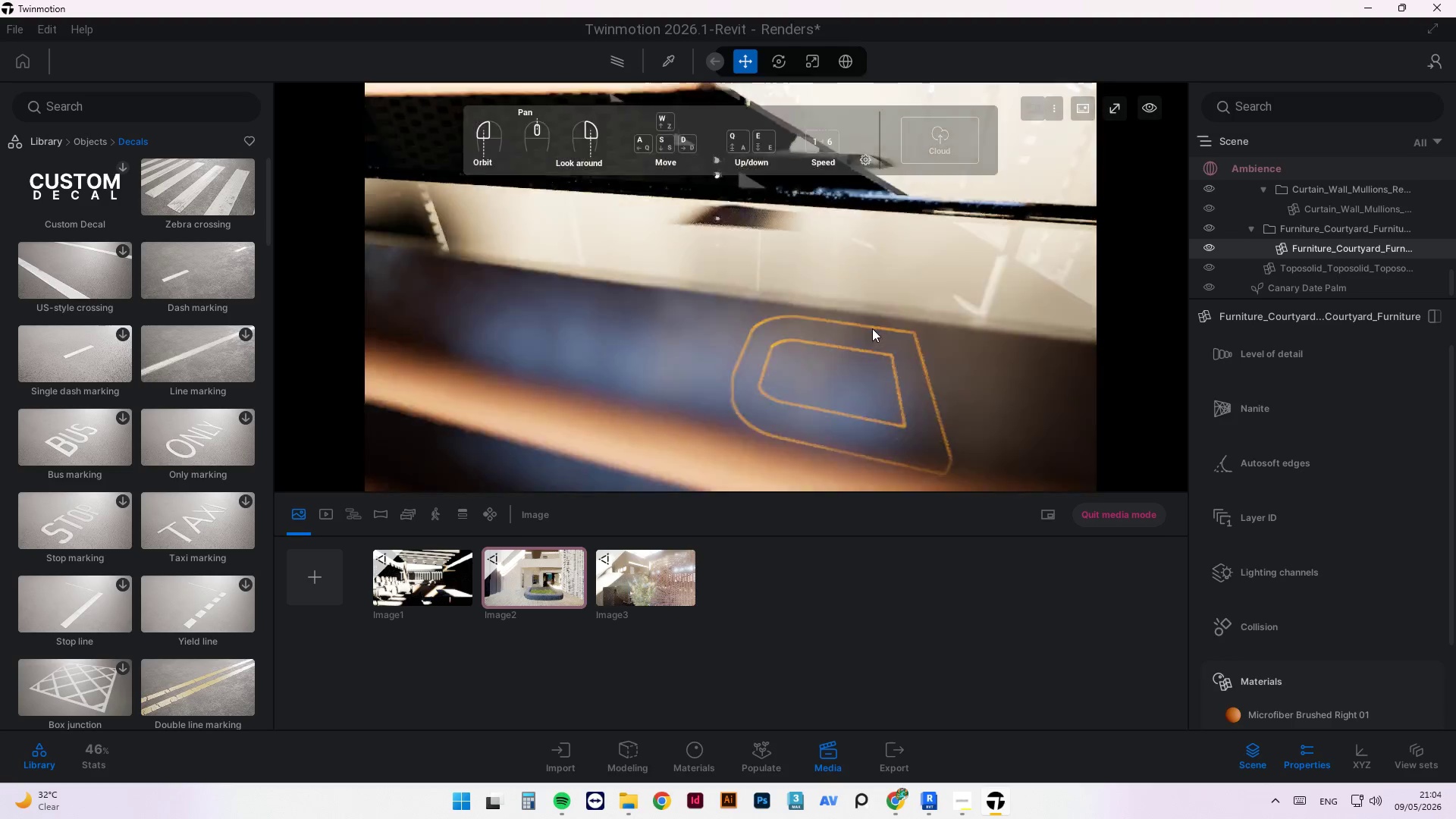 
scroll: coordinate [749, 356], scroll_direction: down, amount: 18.0
 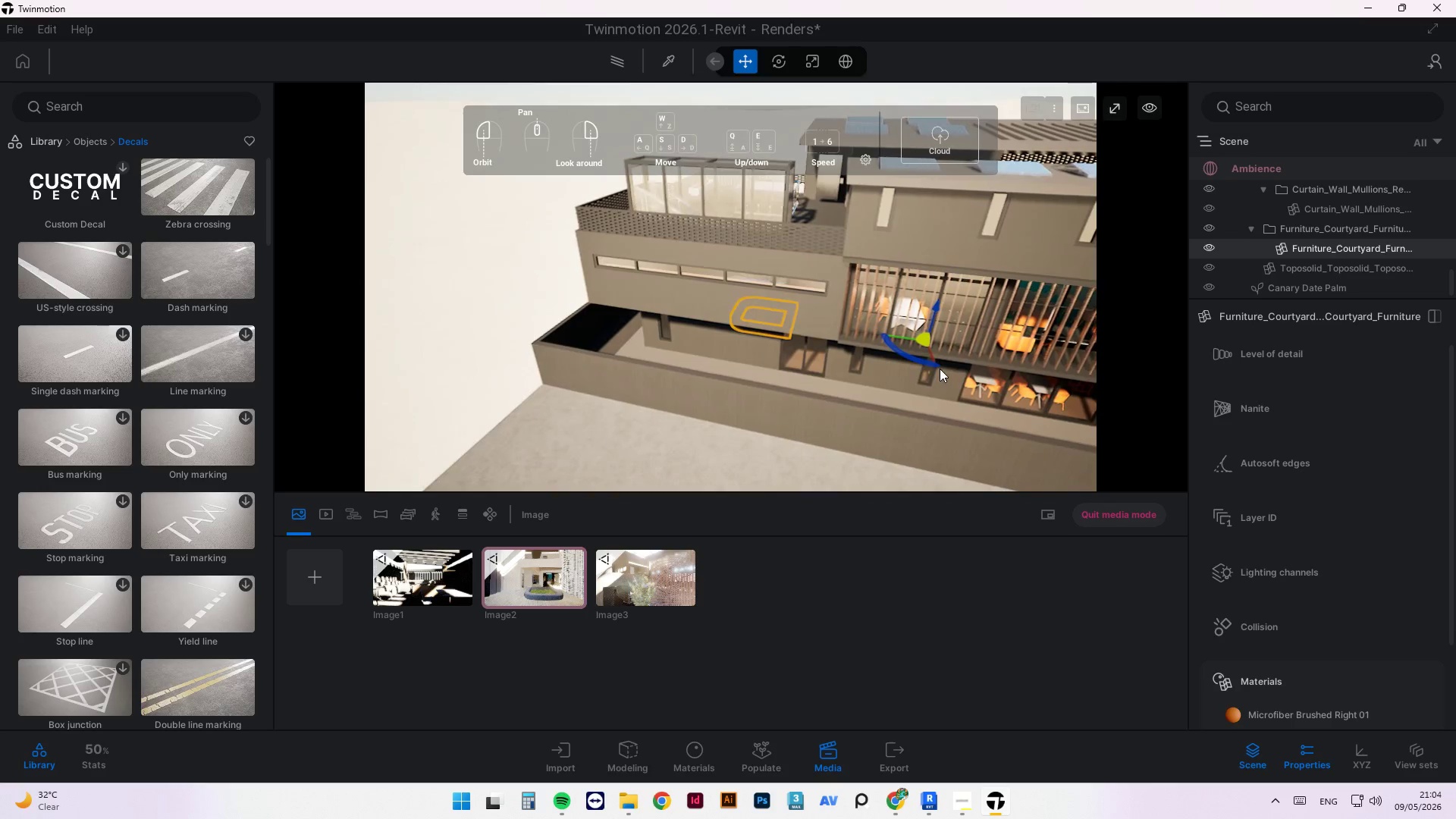 
left_click_drag(start_coordinate=[845, 402], to_coordinate=[705, 388])
 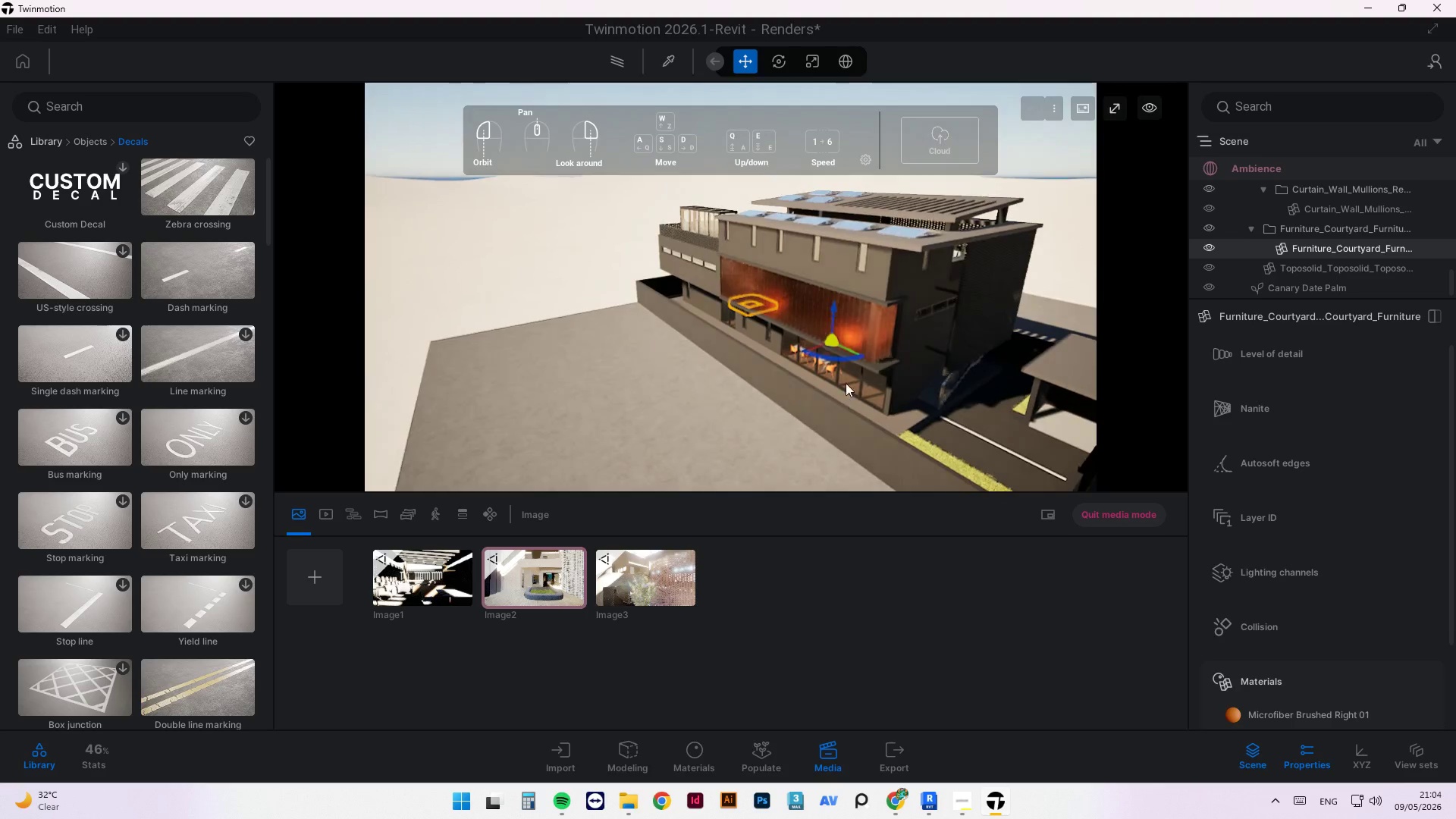 
scroll: coordinate [803, 371], scroll_direction: down, amount: 39.0
 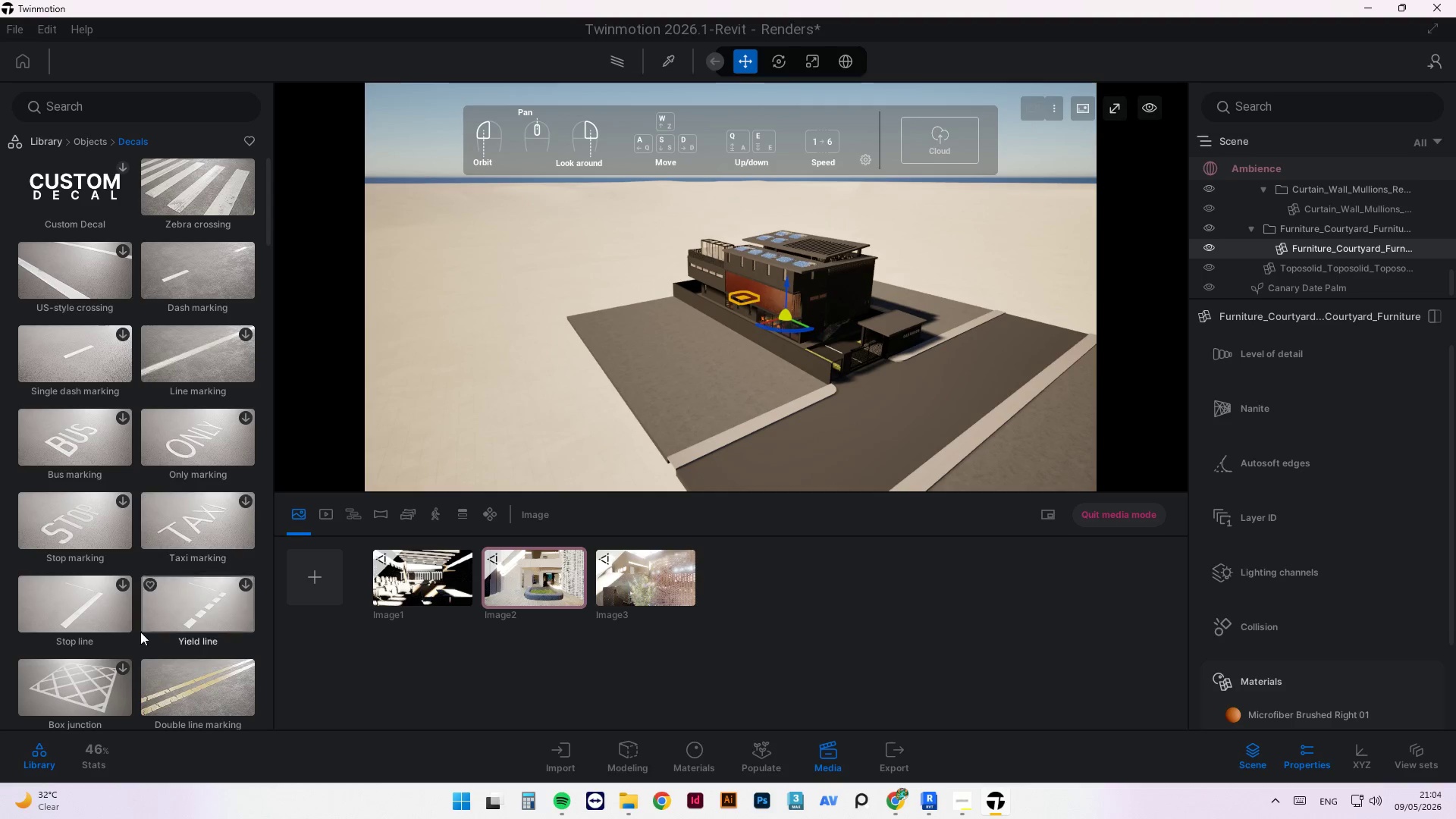 
wait(9.96)
 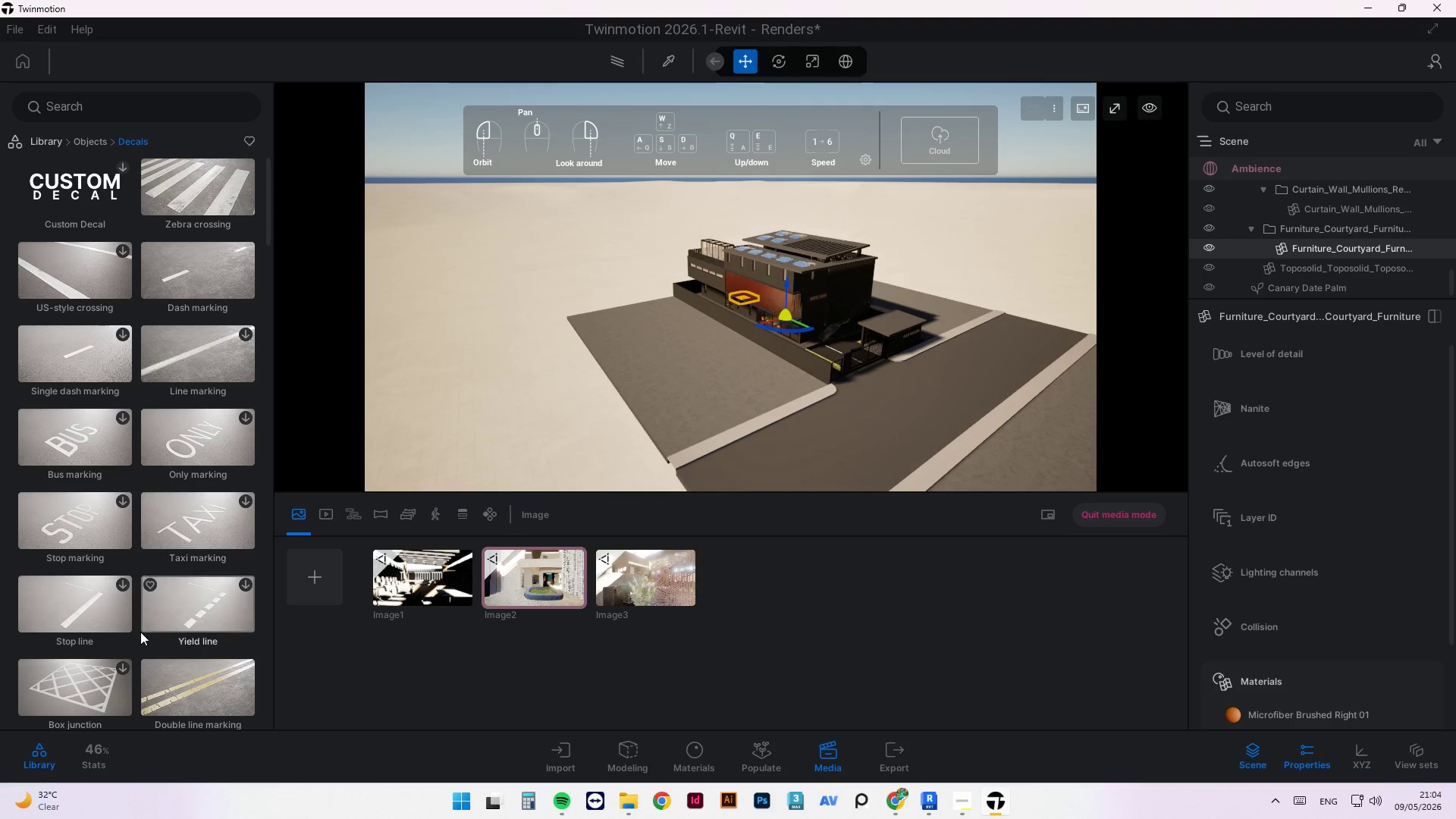 
left_click_drag(start_coordinate=[208, 281], to_coordinate=[823, 433])
 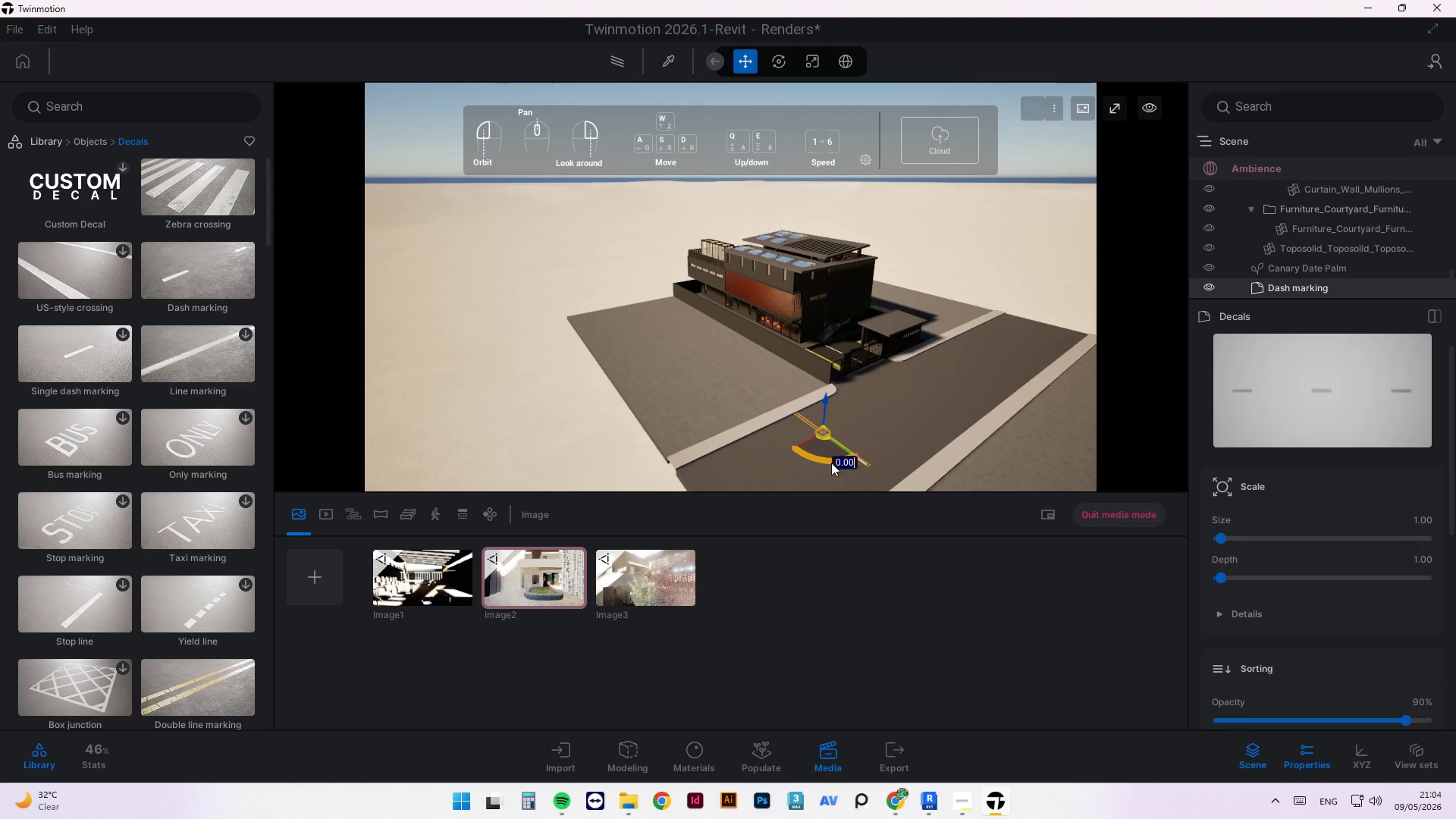 
left_click_drag(start_coordinate=[828, 462], to_coordinate=[919, 520])
 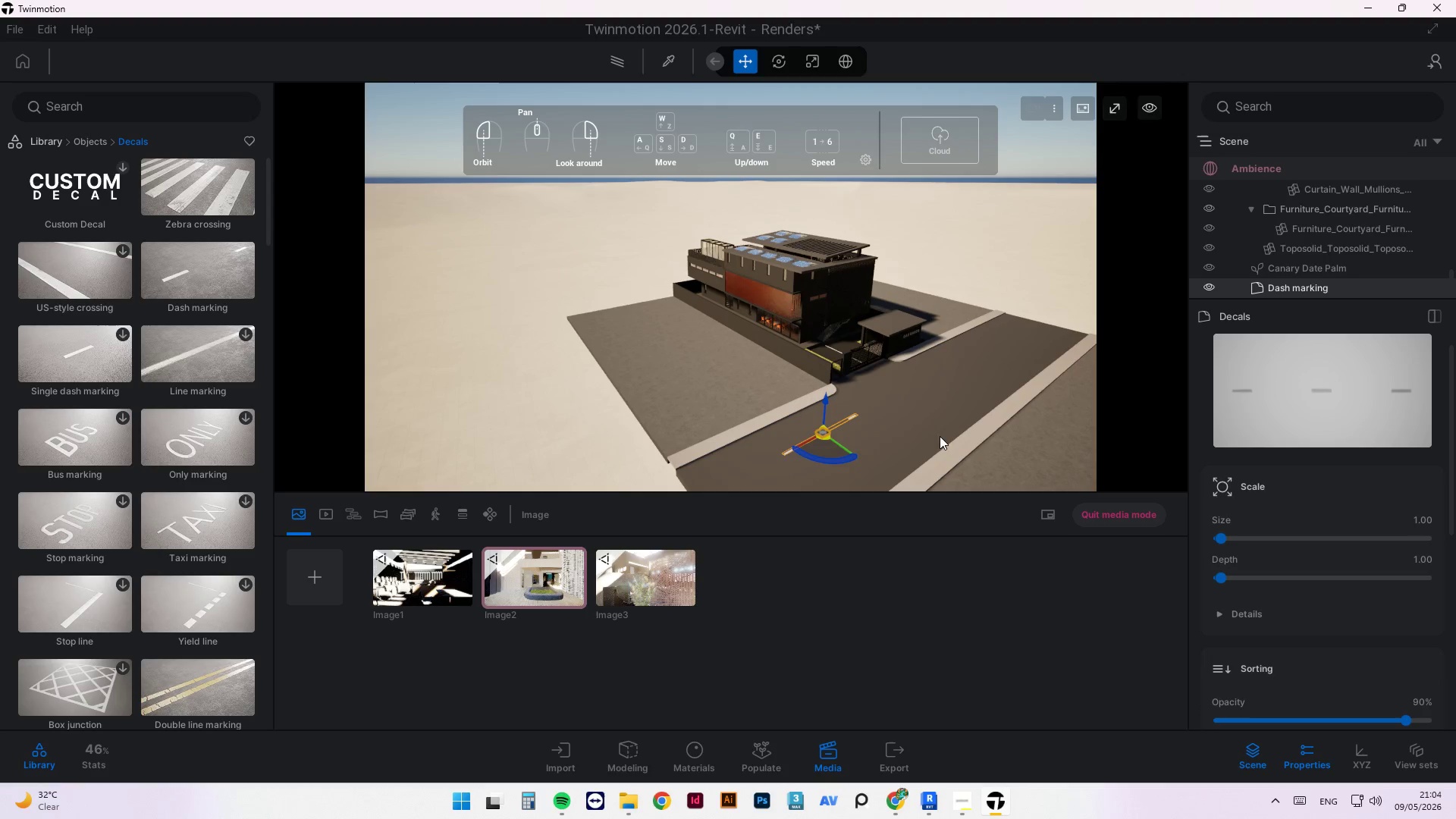 
left_click_drag(start_coordinate=[958, 429], to_coordinate=[1009, 417])
 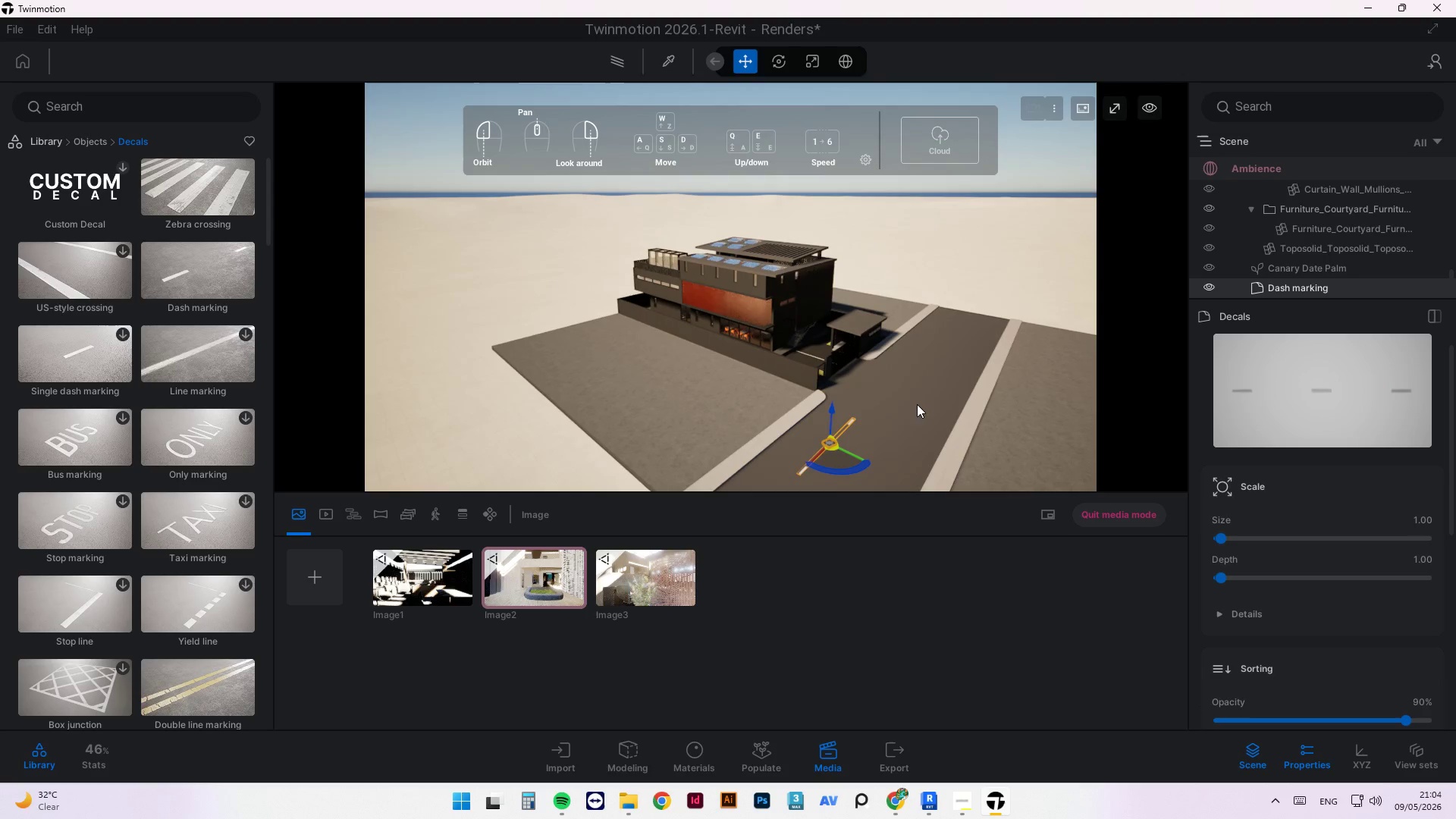 
scroll: coordinate [908, 413], scroll_direction: up, amount: 2.0
 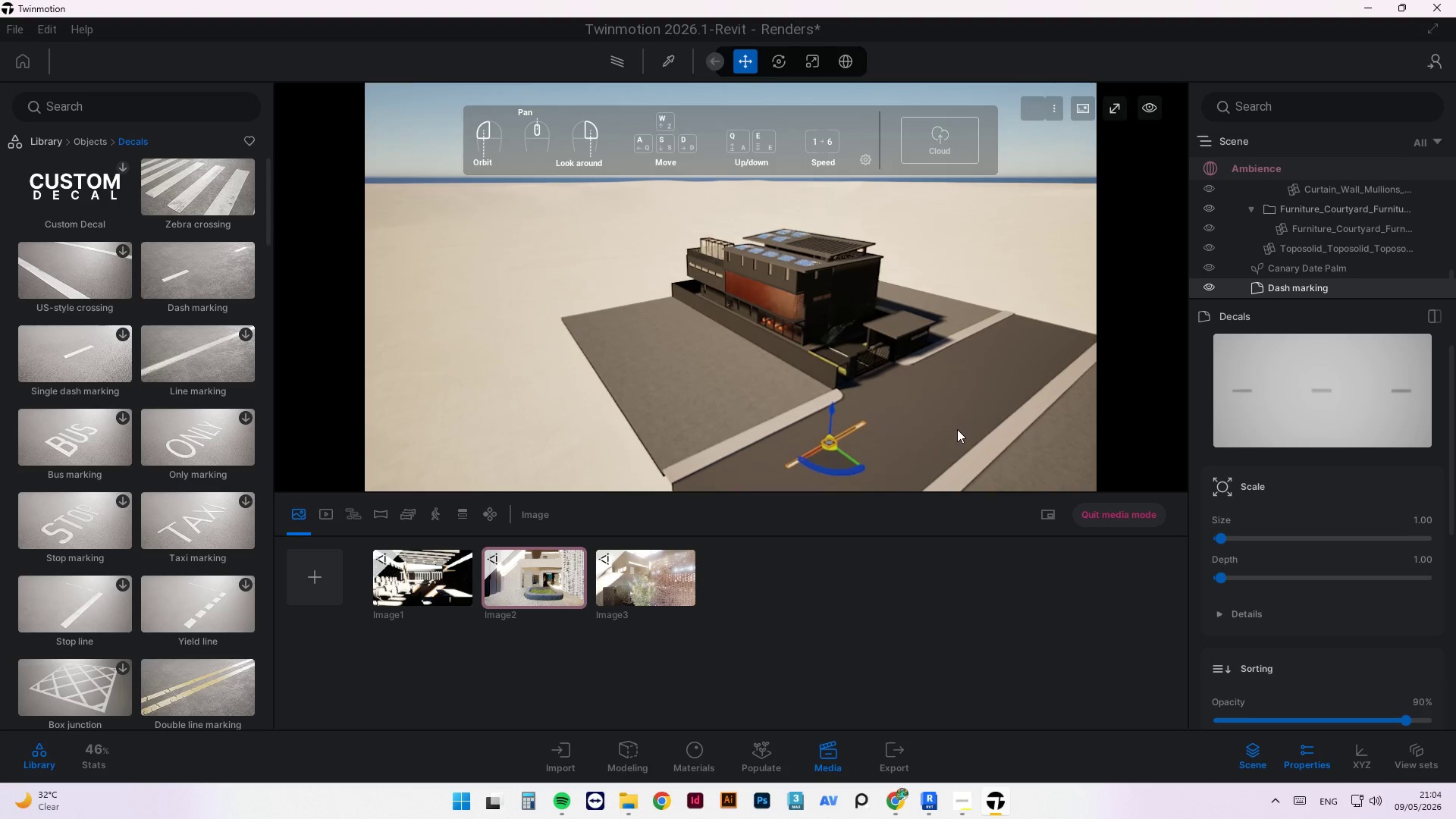 
left_click([914, 401])
 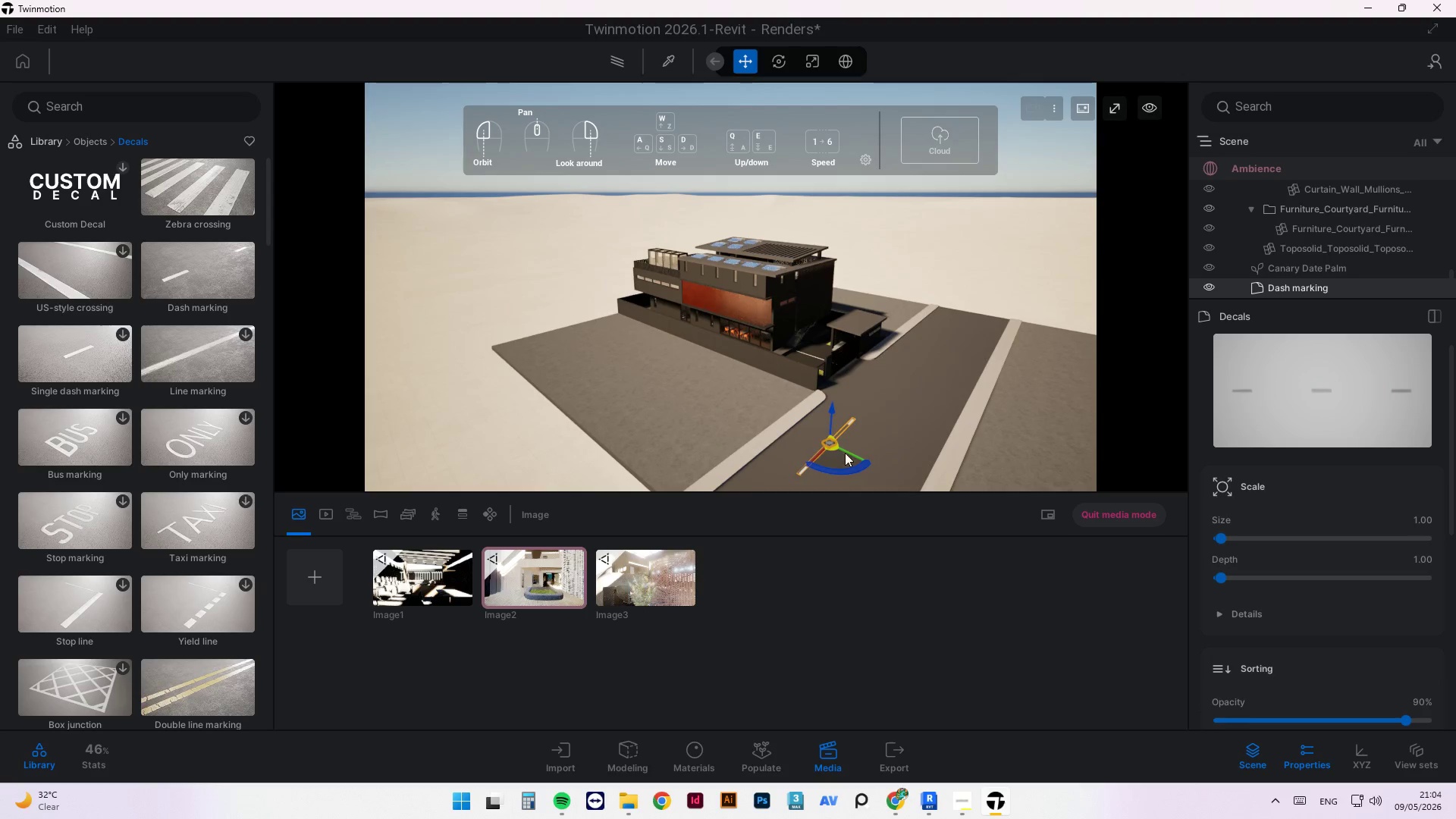 
scroll: coordinate [824, 470], scroll_direction: up, amount: 2.0
 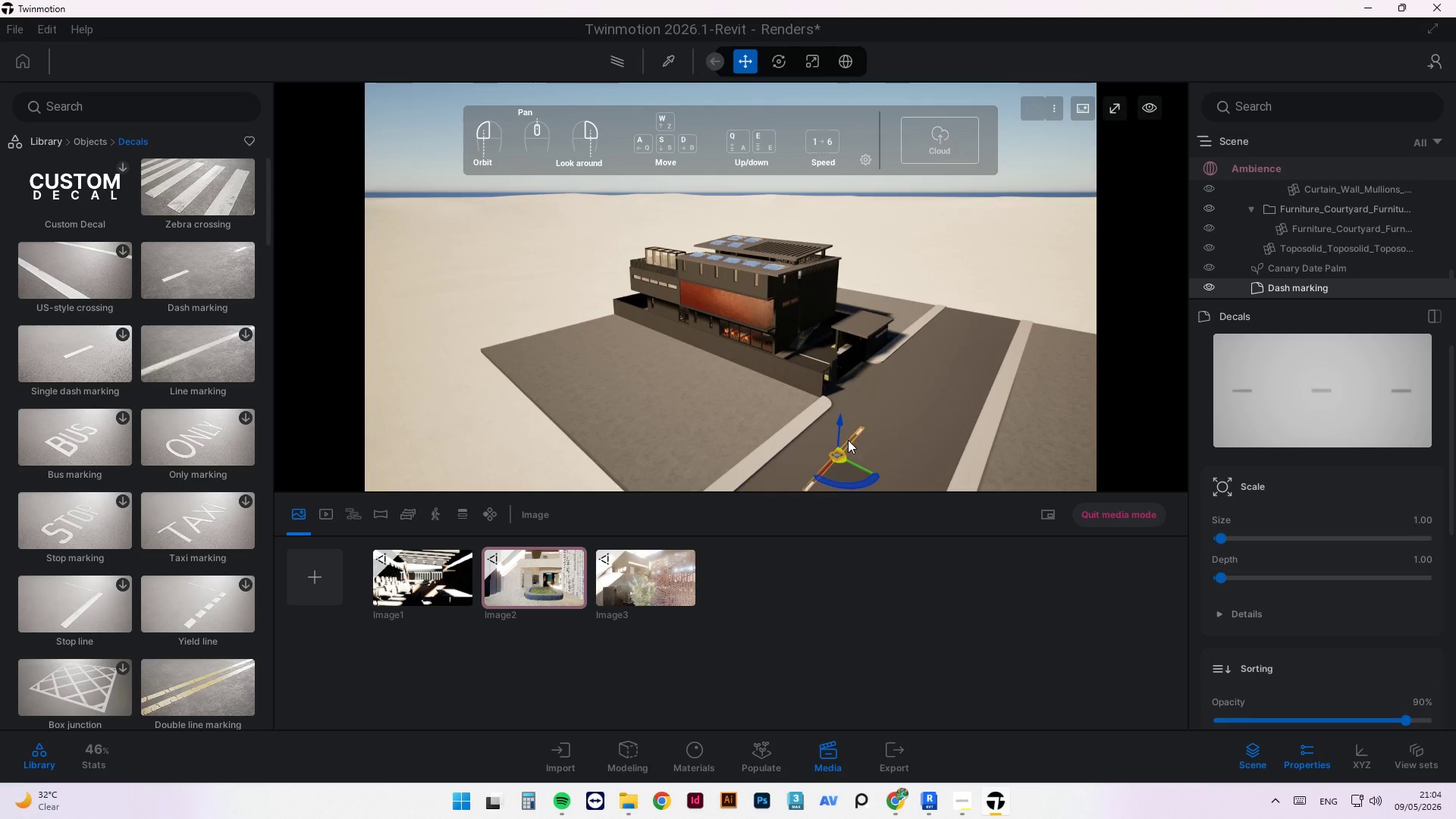 
left_click_drag(start_coordinate=[850, 441], to_coordinate=[917, 430])
 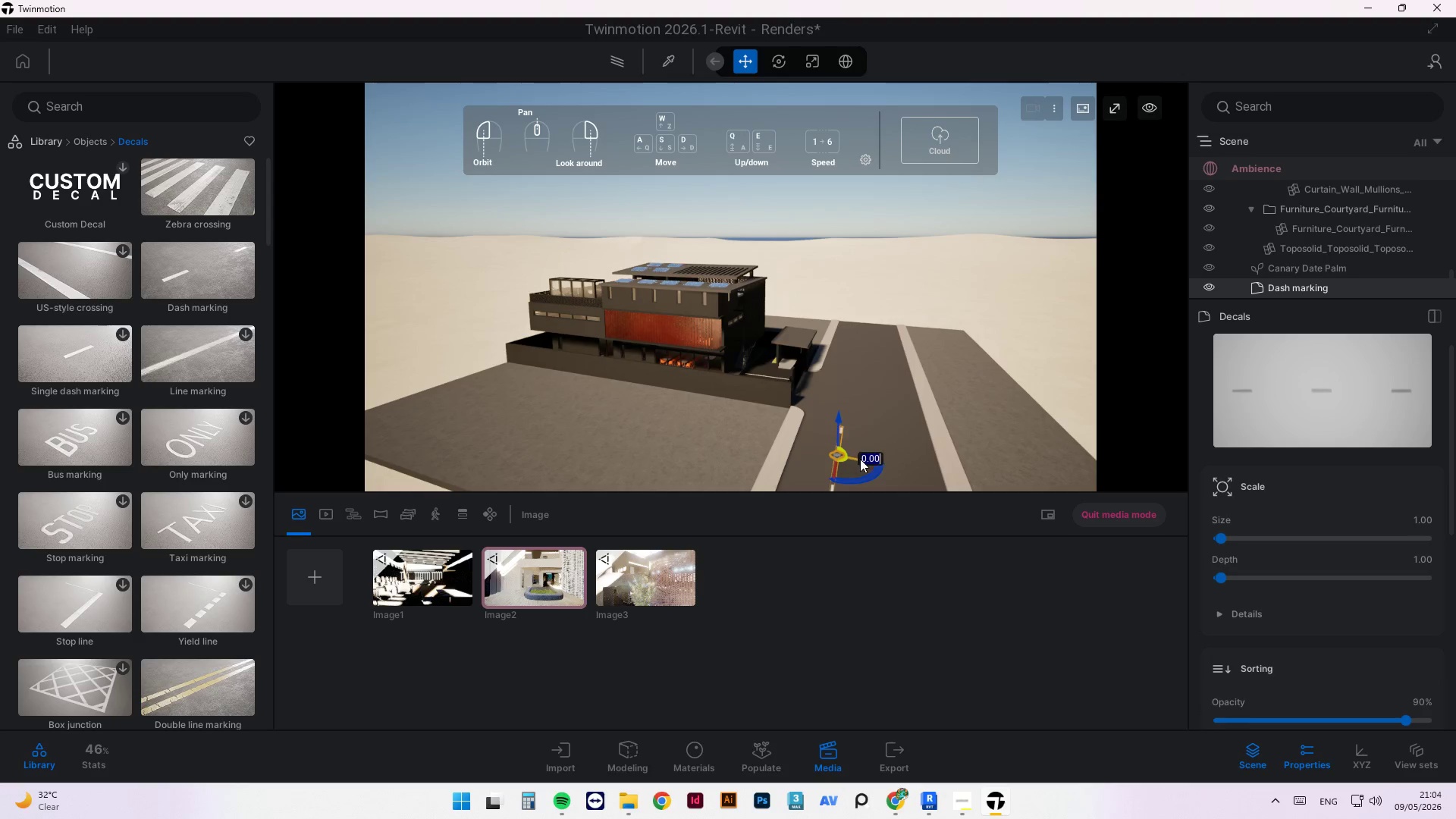 
left_click_drag(start_coordinate=[861, 459], to_coordinate=[882, 462])
 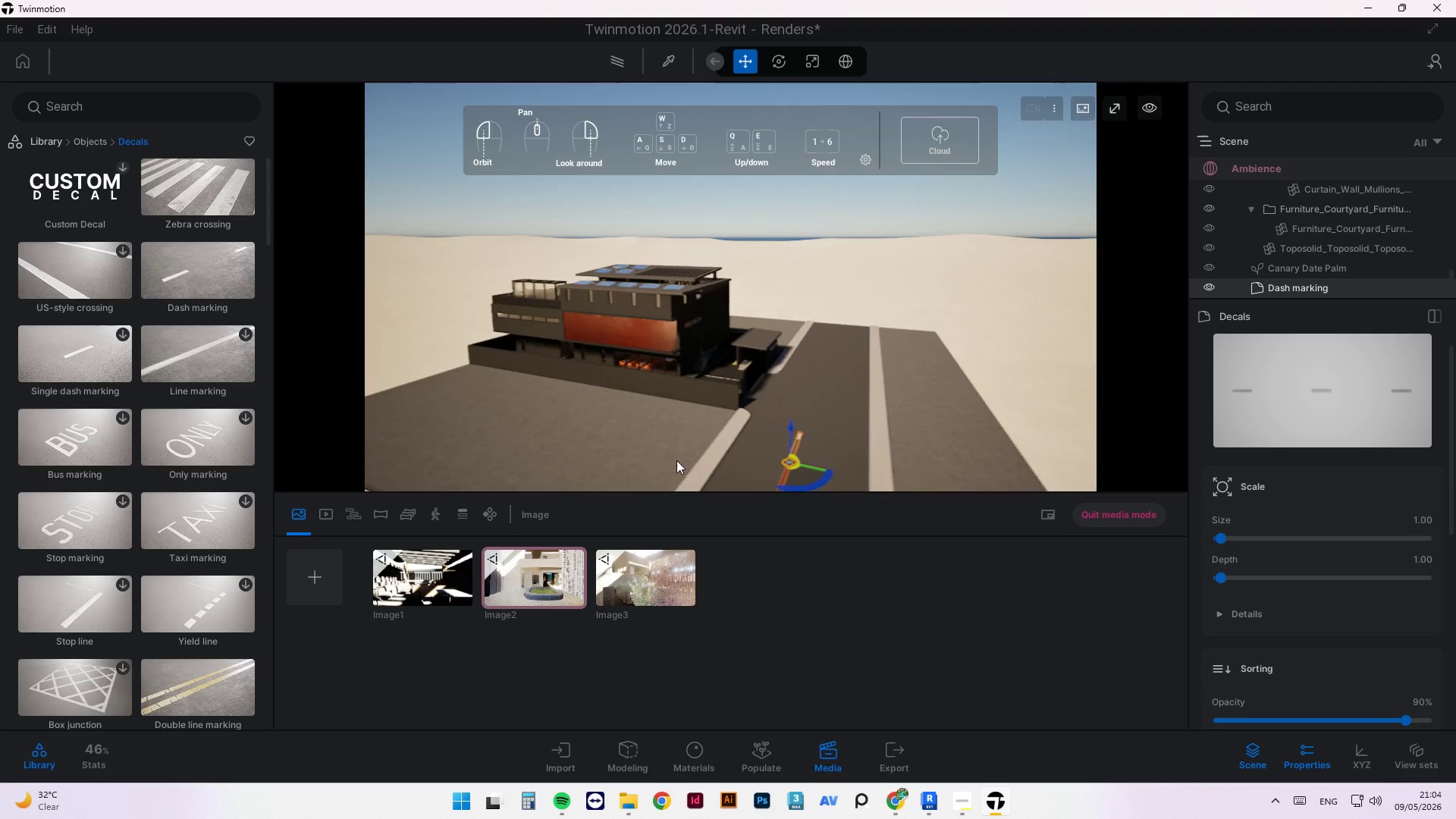 
left_click_drag(start_coordinate=[755, 369], to_coordinate=[558, 373])
 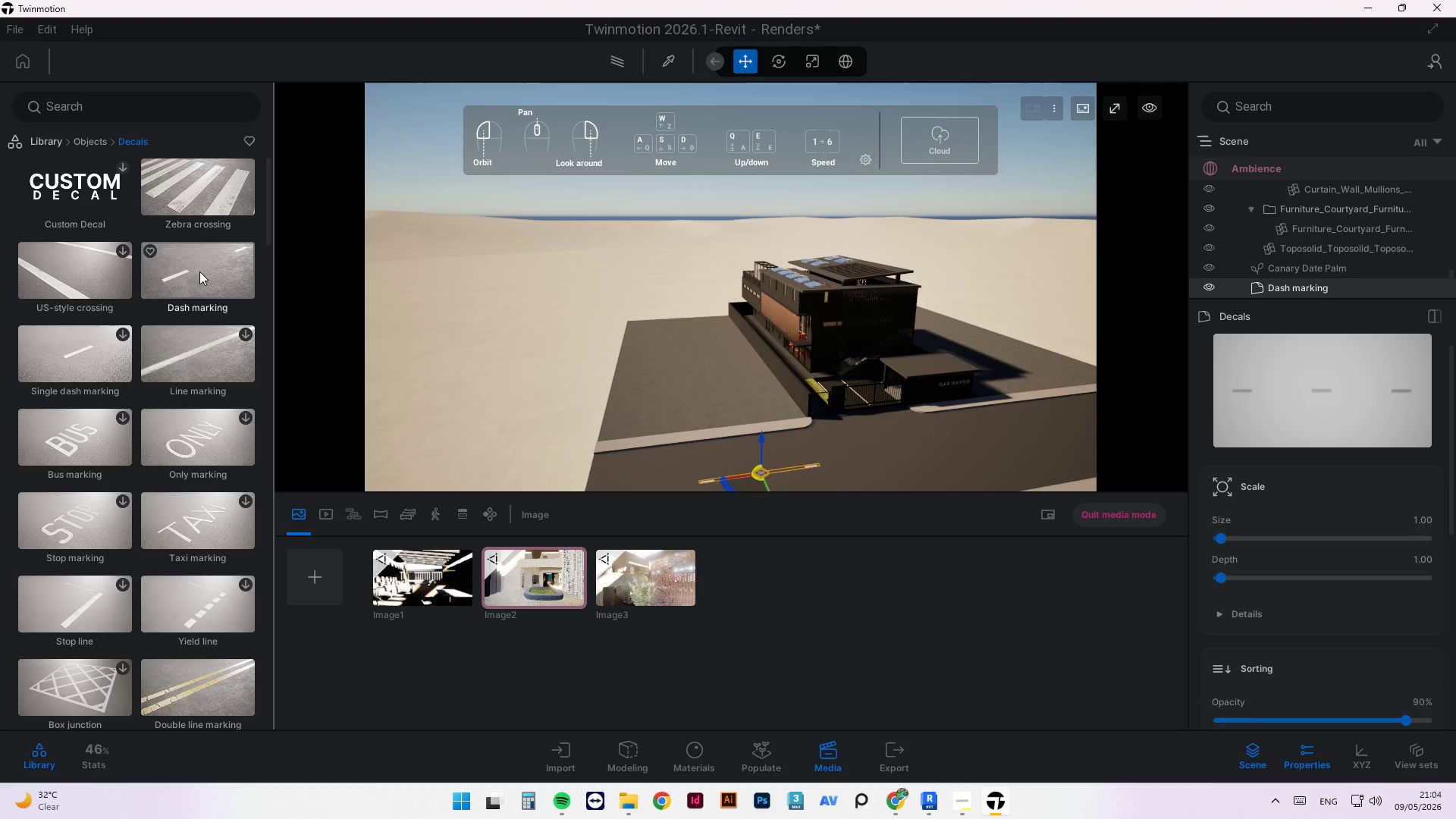 
scroll: coordinate [75, 498], scroll_direction: down, amount: 45.0
 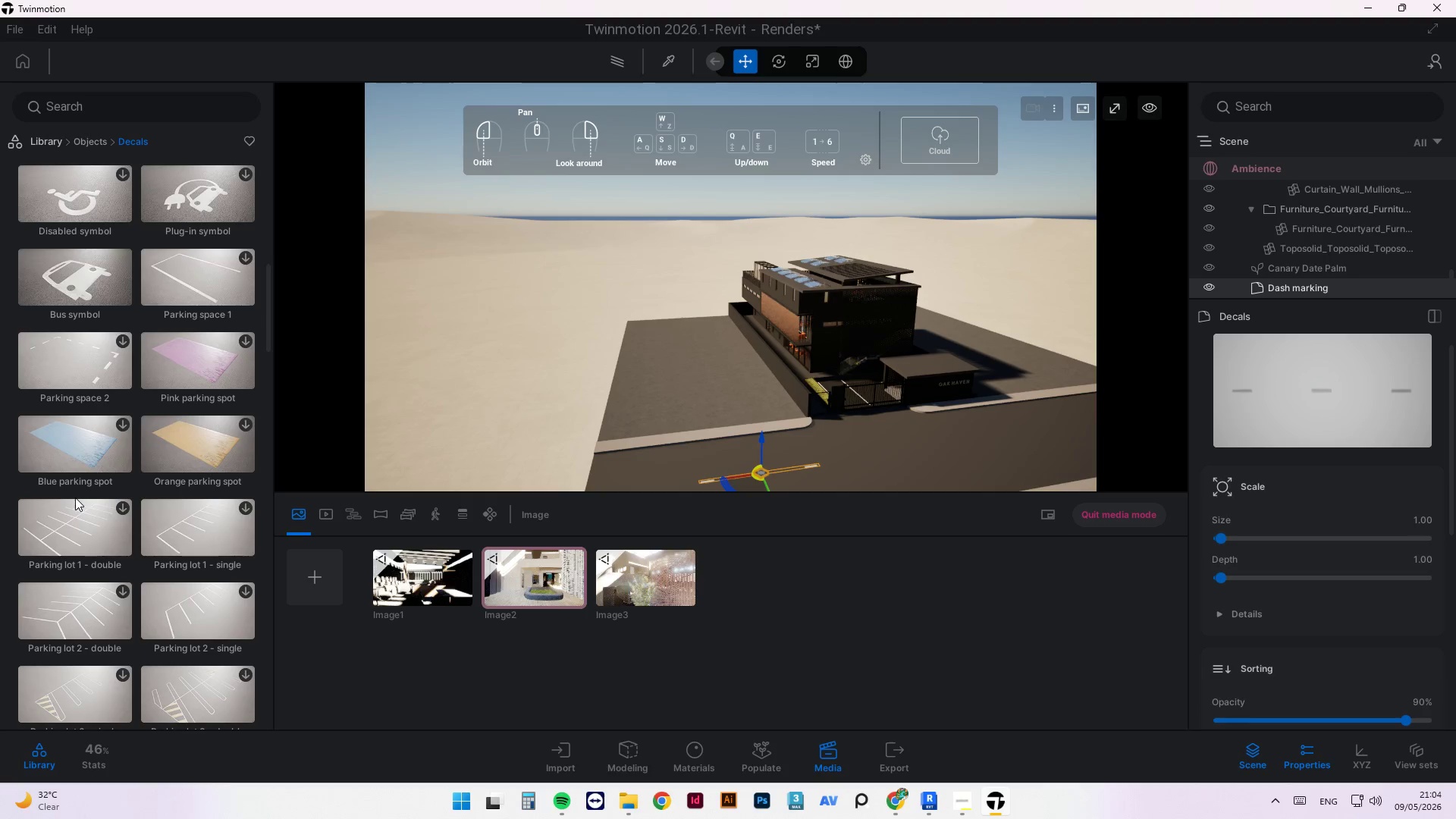 
scroll: coordinate [711, 395], scroll_direction: down, amount: 7.0
 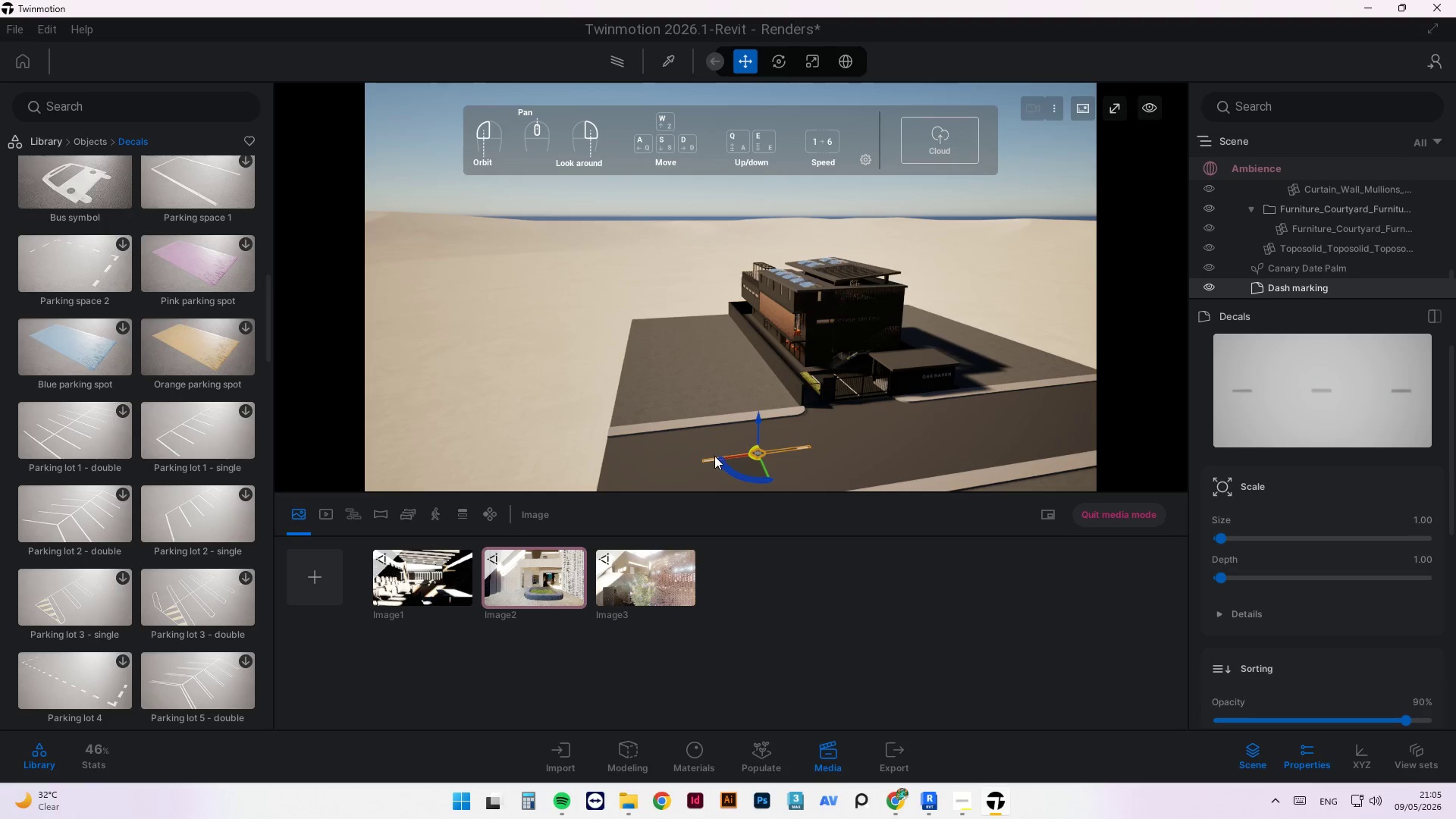 
left_click_drag(start_coordinate=[714, 456], to_coordinate=[883, 277])
 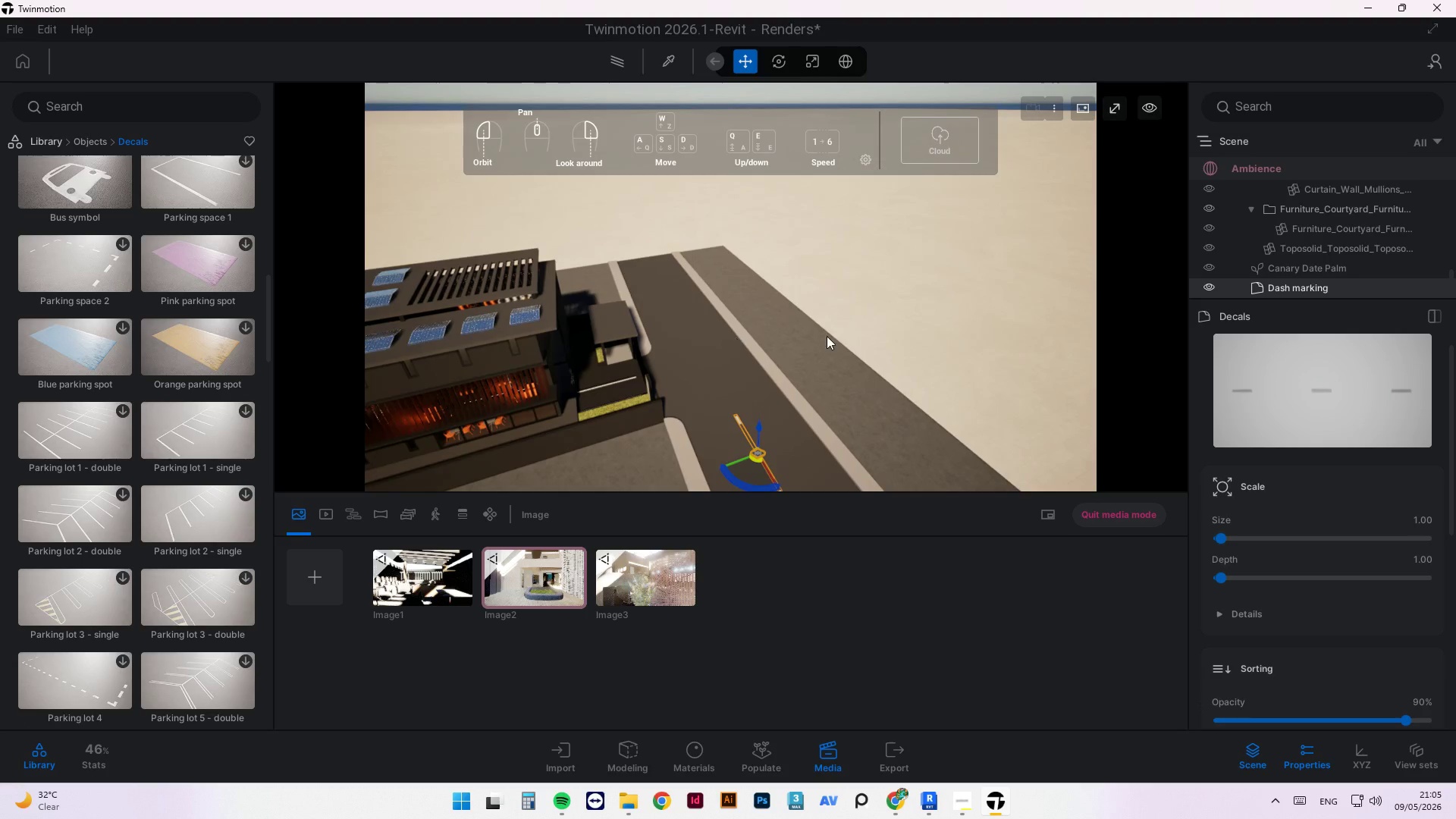 
left_click([998, 347])
 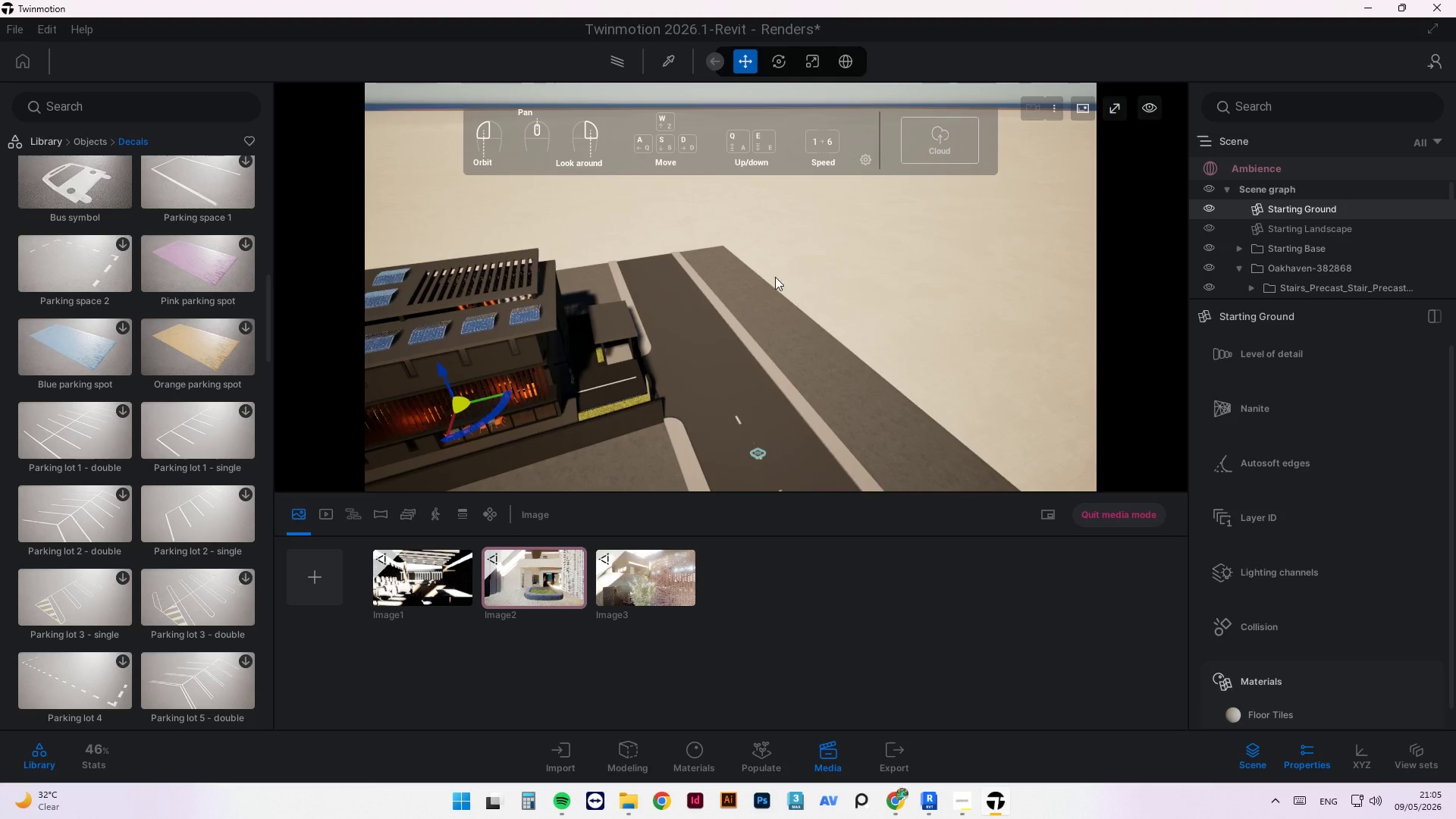 
left_click_drag(start_coordinate=[850, 406], to_coordinate=[726, 377])
 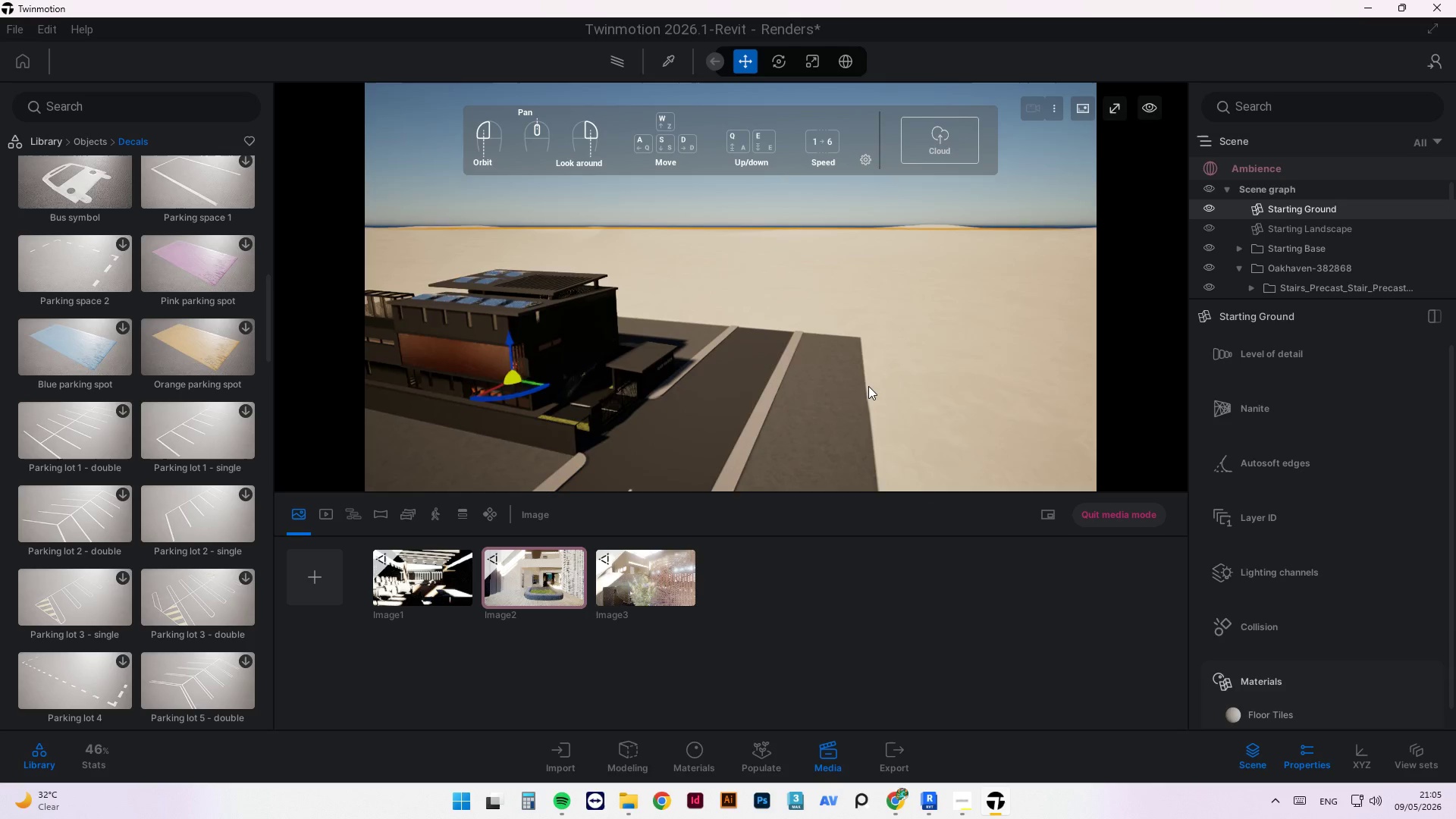 
scroll: coordinate [867, 392], scroll_direction: down, amount: 14.0
 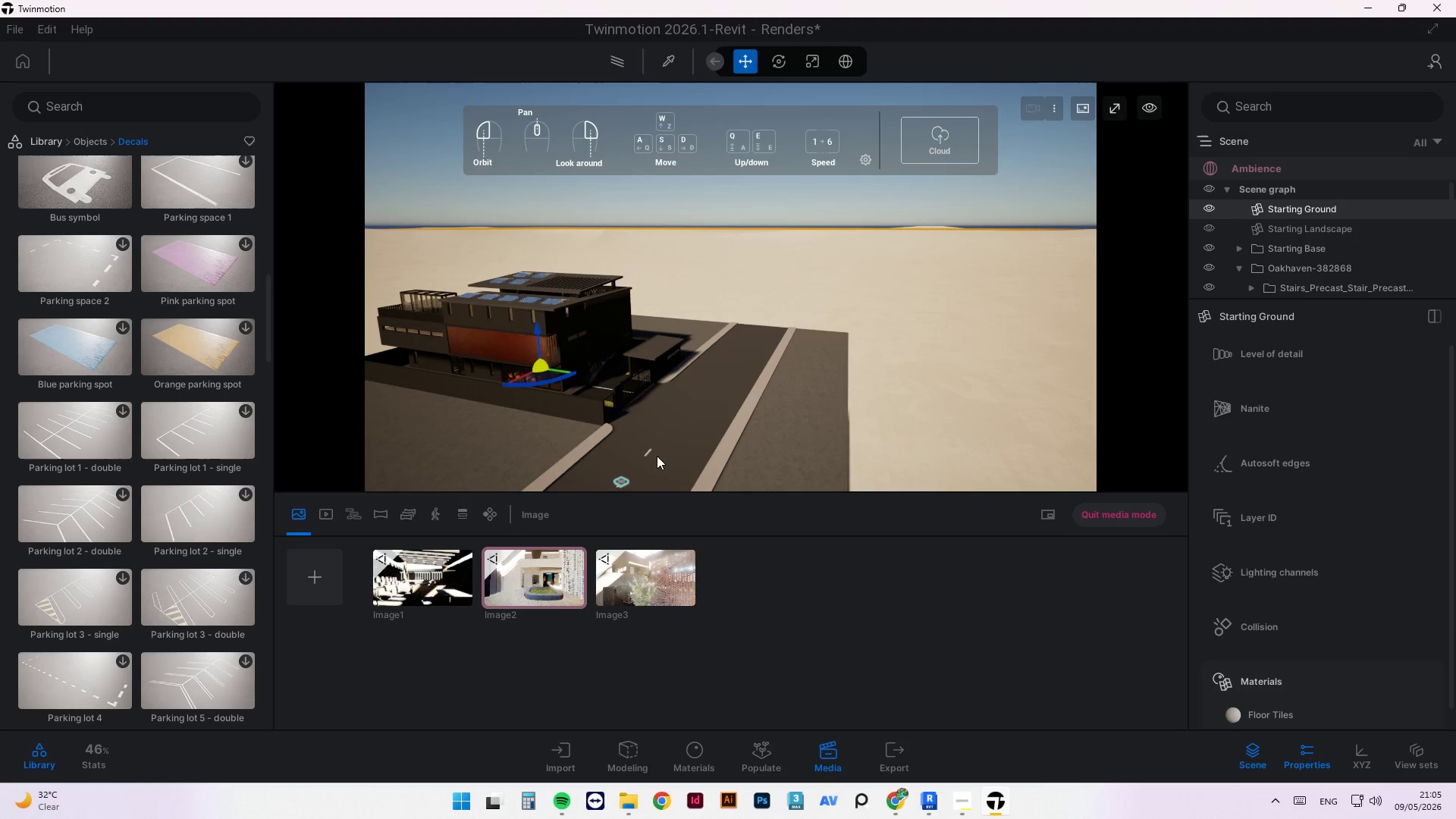 
left_click([647, 451])
 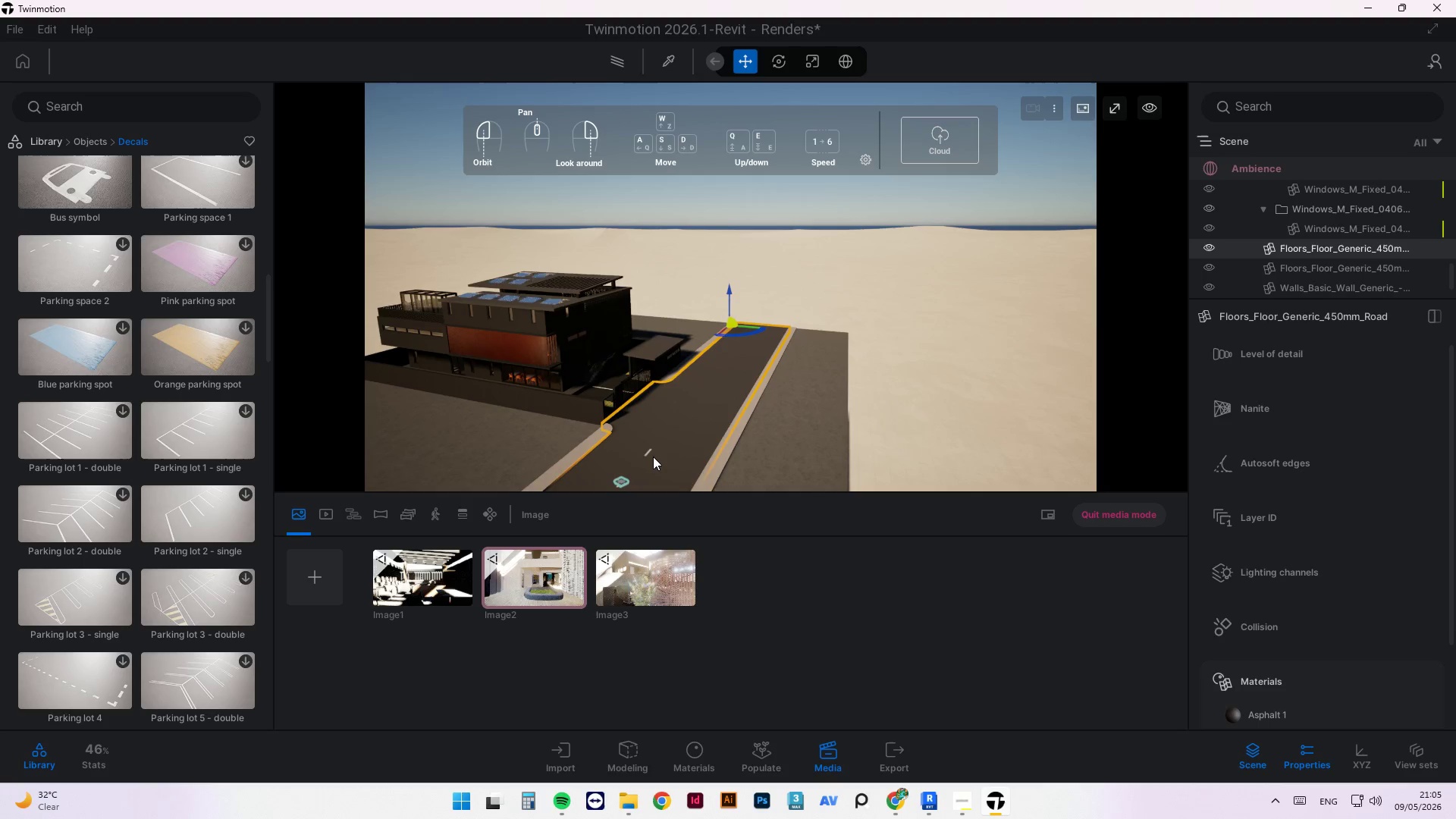 
scroll: coordinate [644, 456], scroll_direction: up, amount: 3.0
 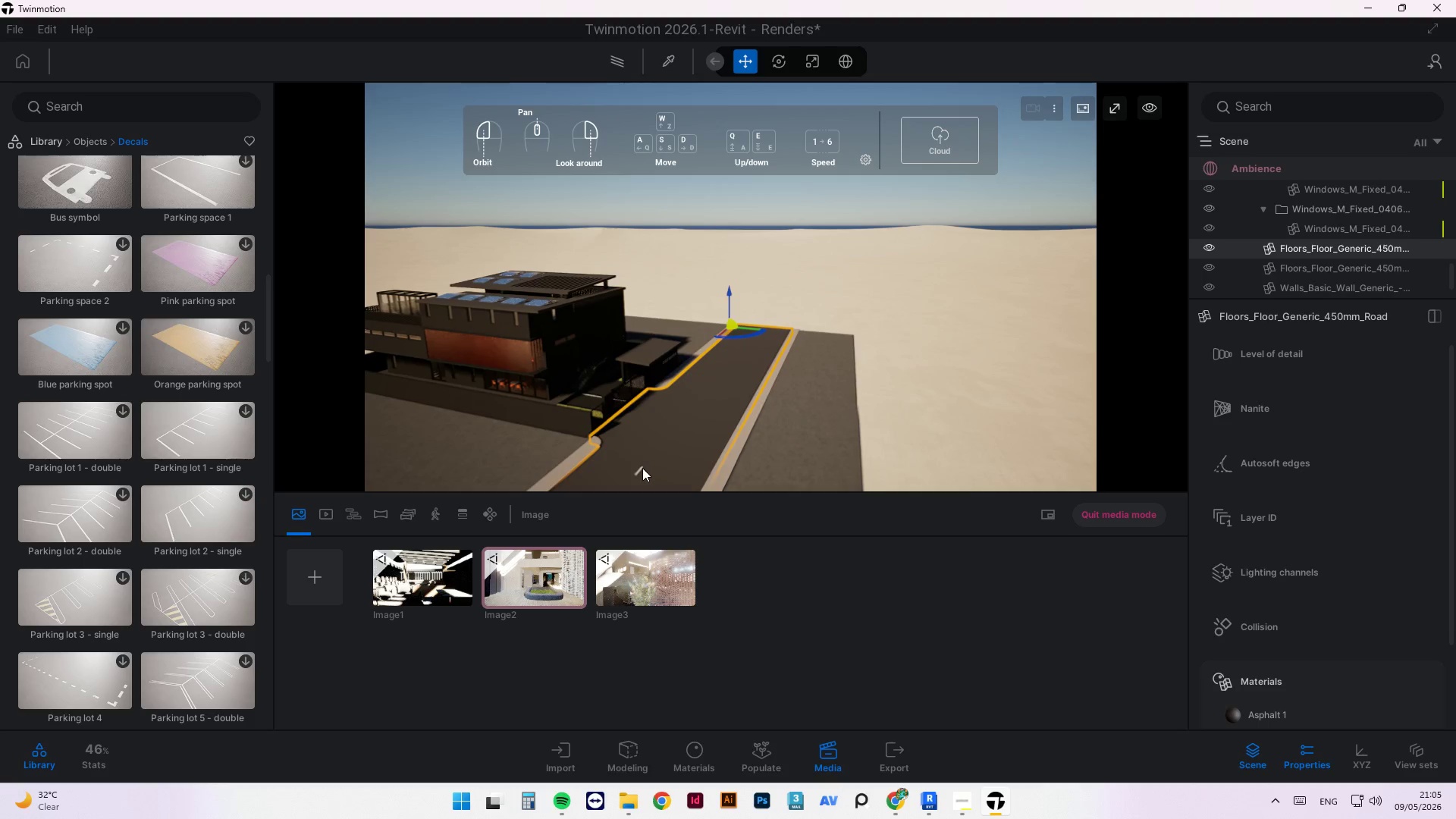 
left_click([641, 469])
 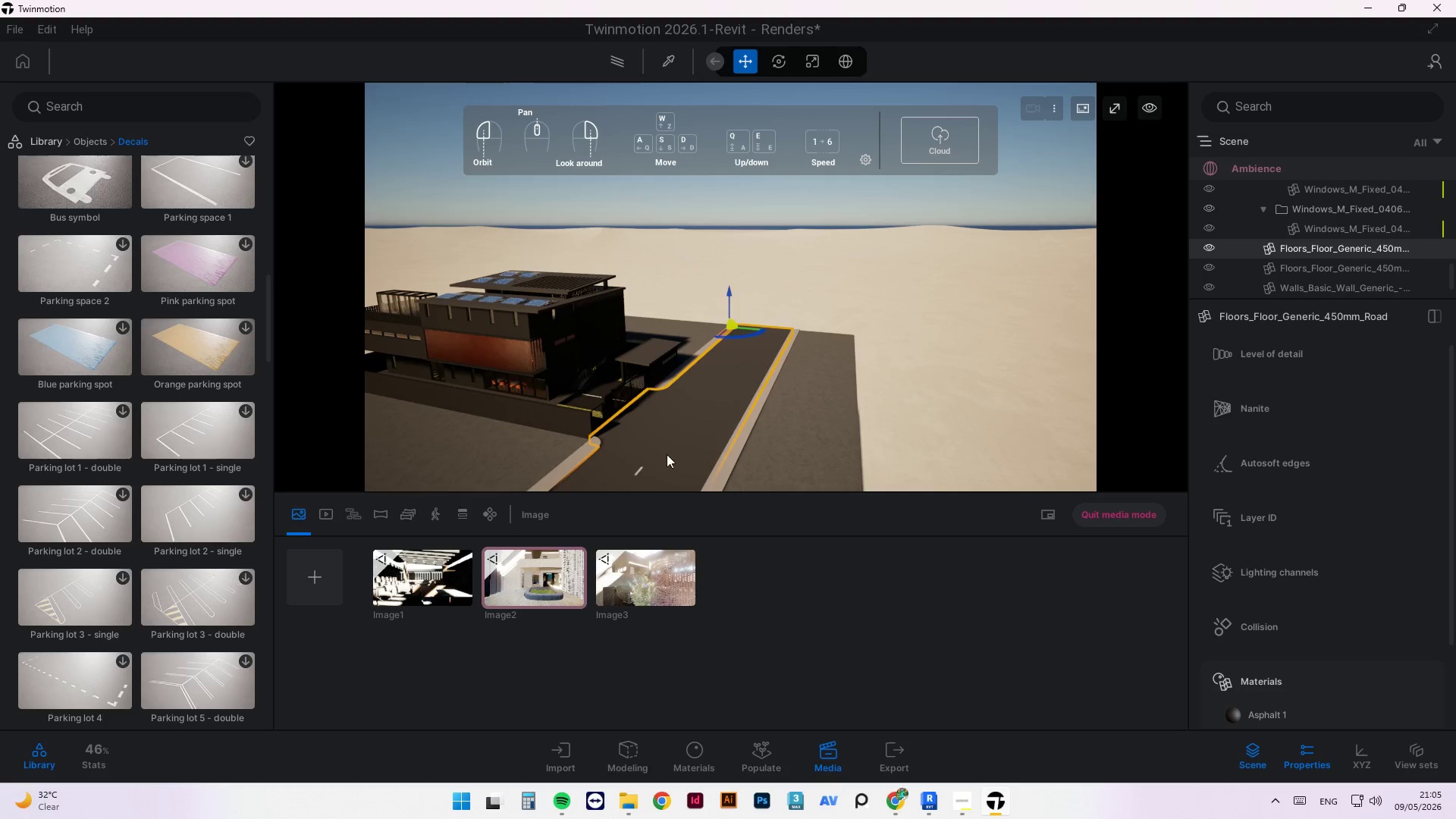 
key(Control+Z)
 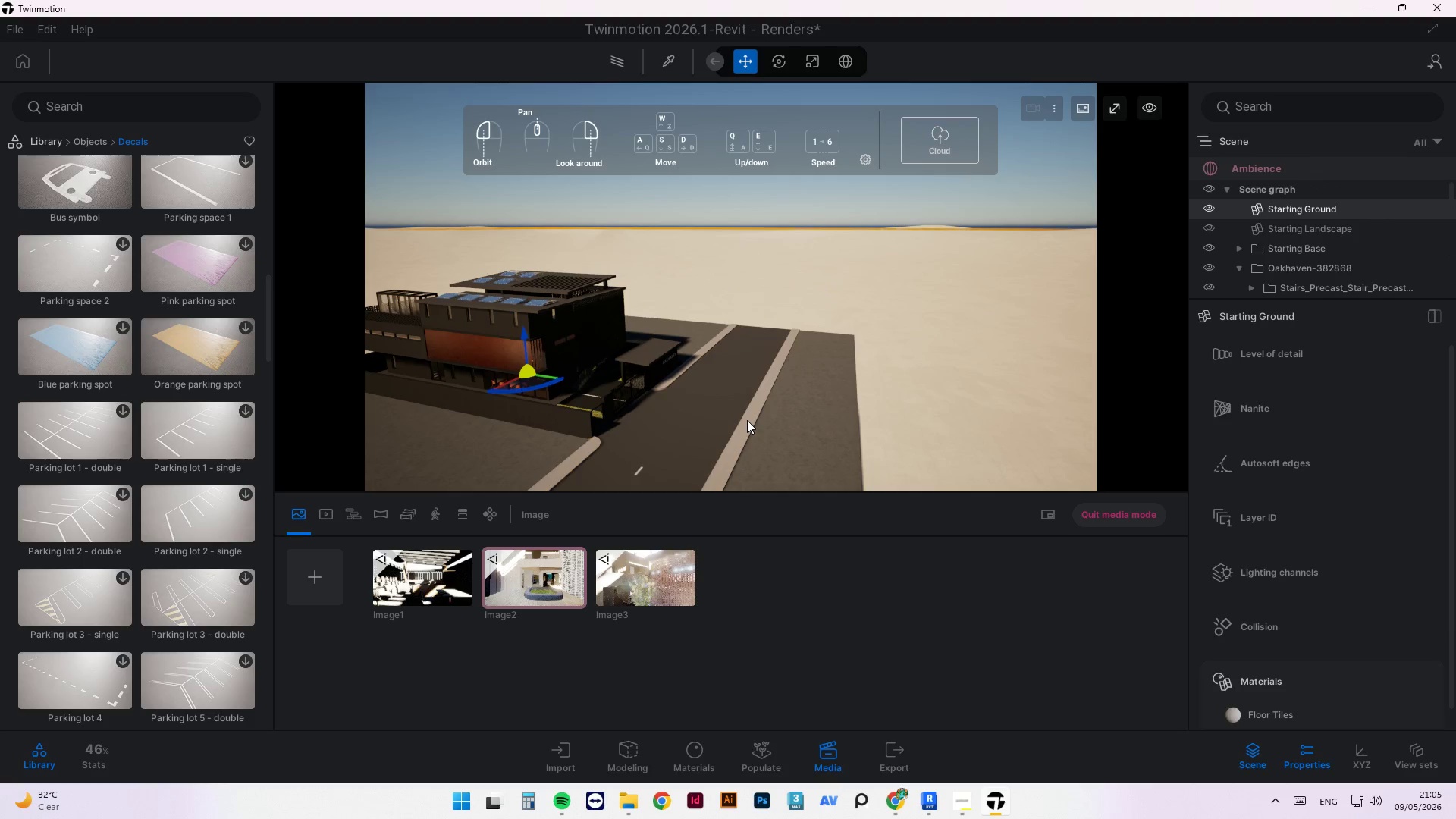 
key(Control+Z)
 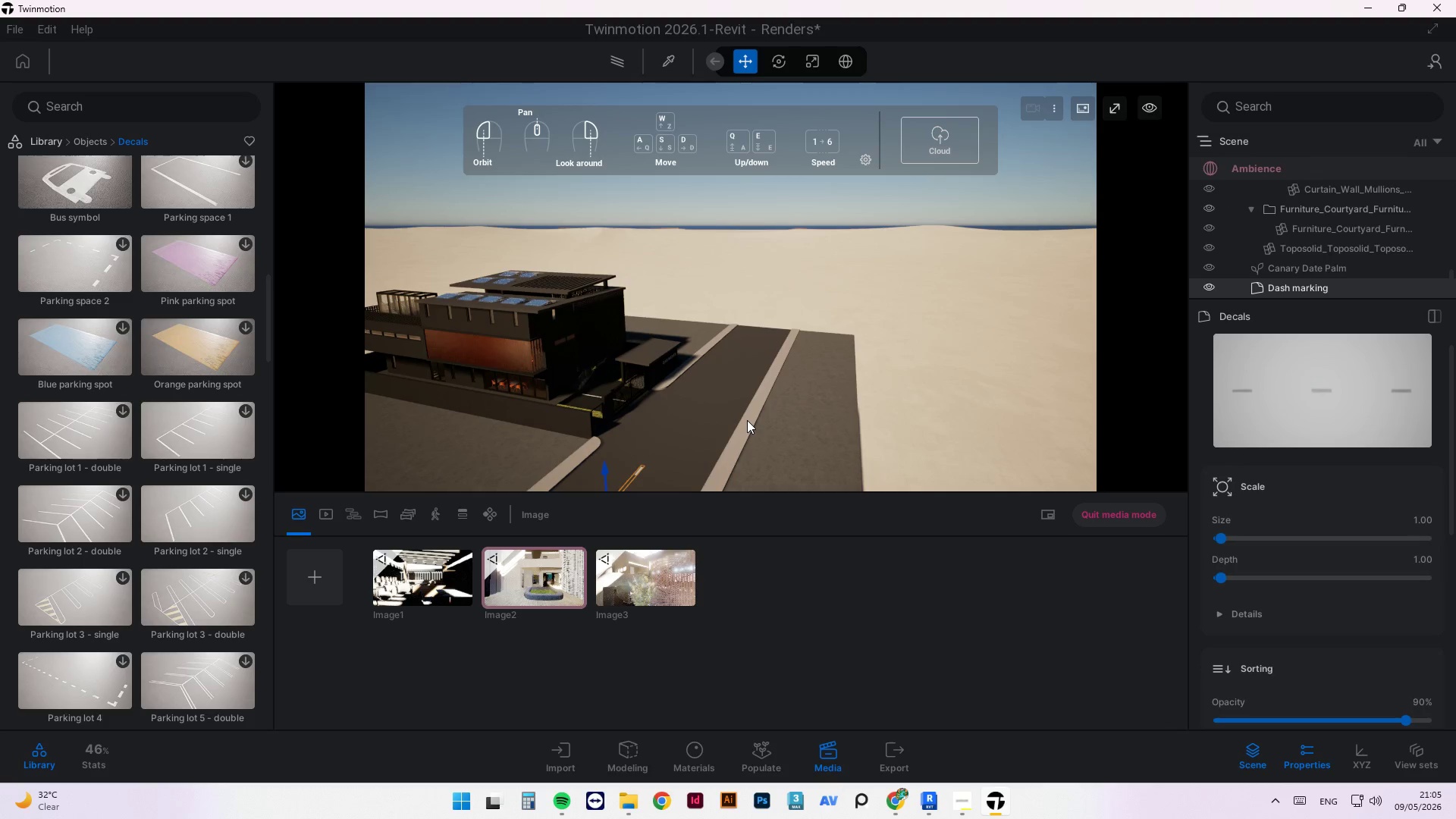 
hold_key(key=ControlLeft, duration=0.34)
 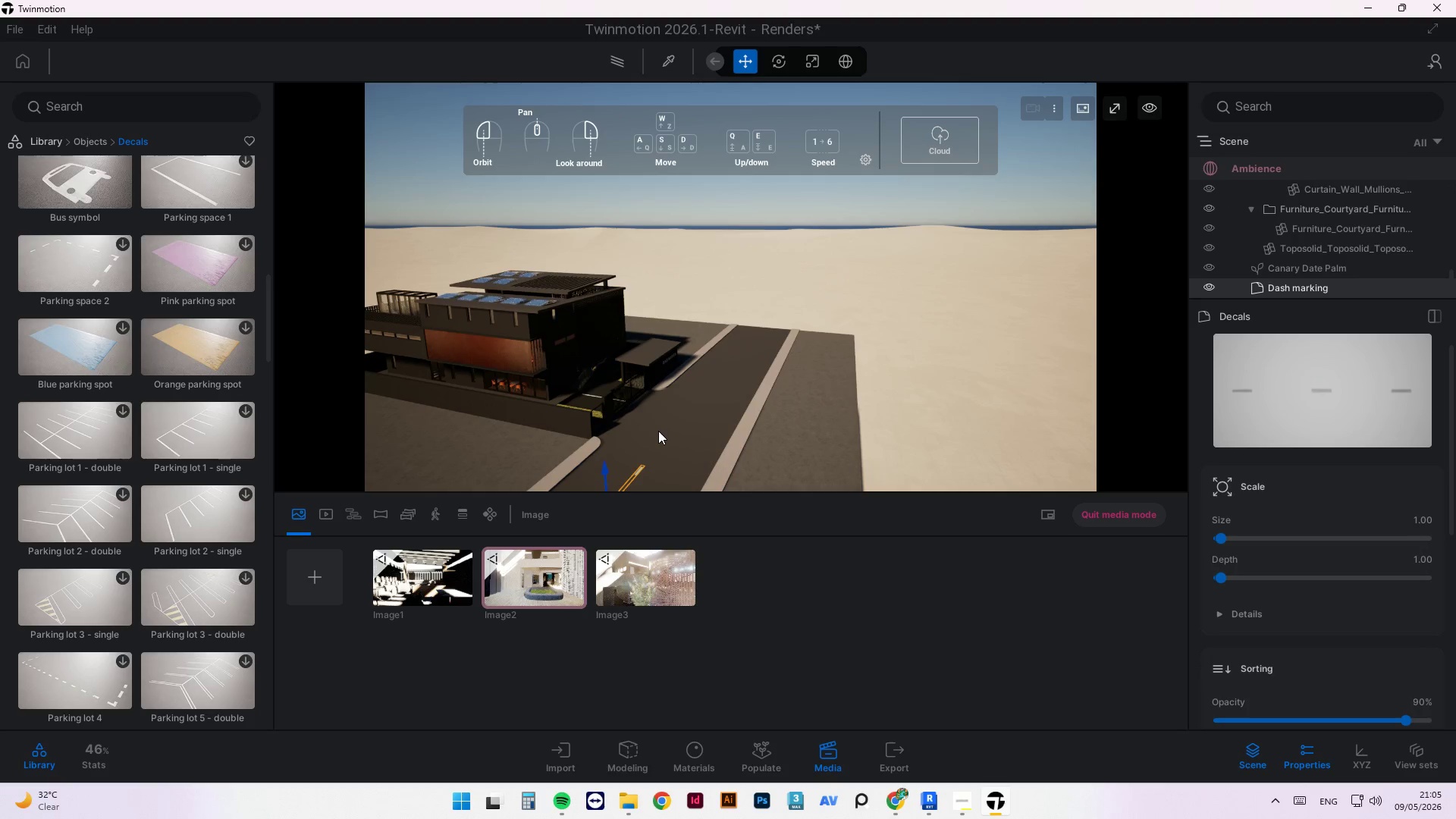 
key(Control+Z)
 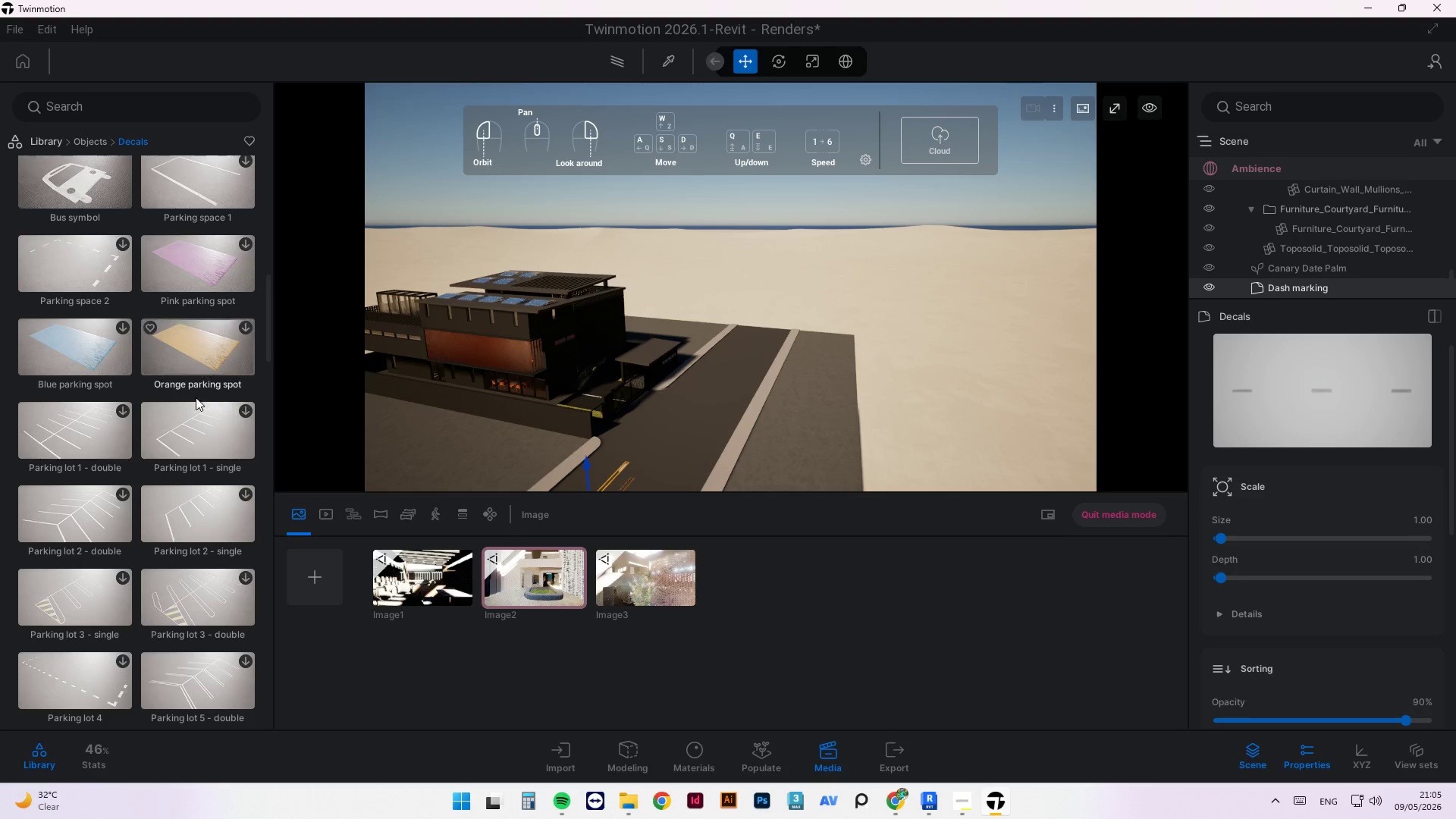 
scroll: coordinate [171, 415], scroll_direction: up, amount: 39.0
 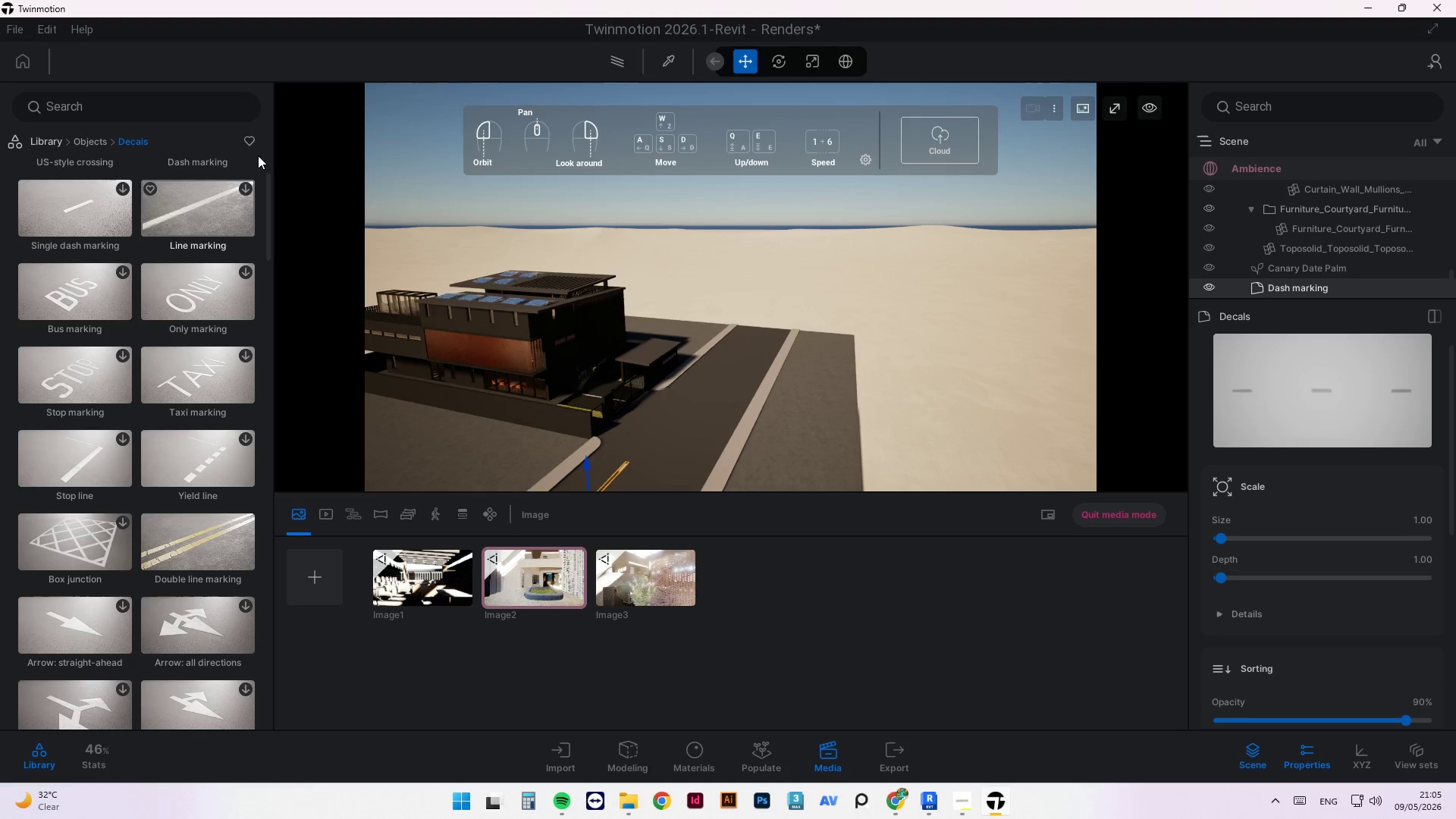 
left_click([246, 183])
 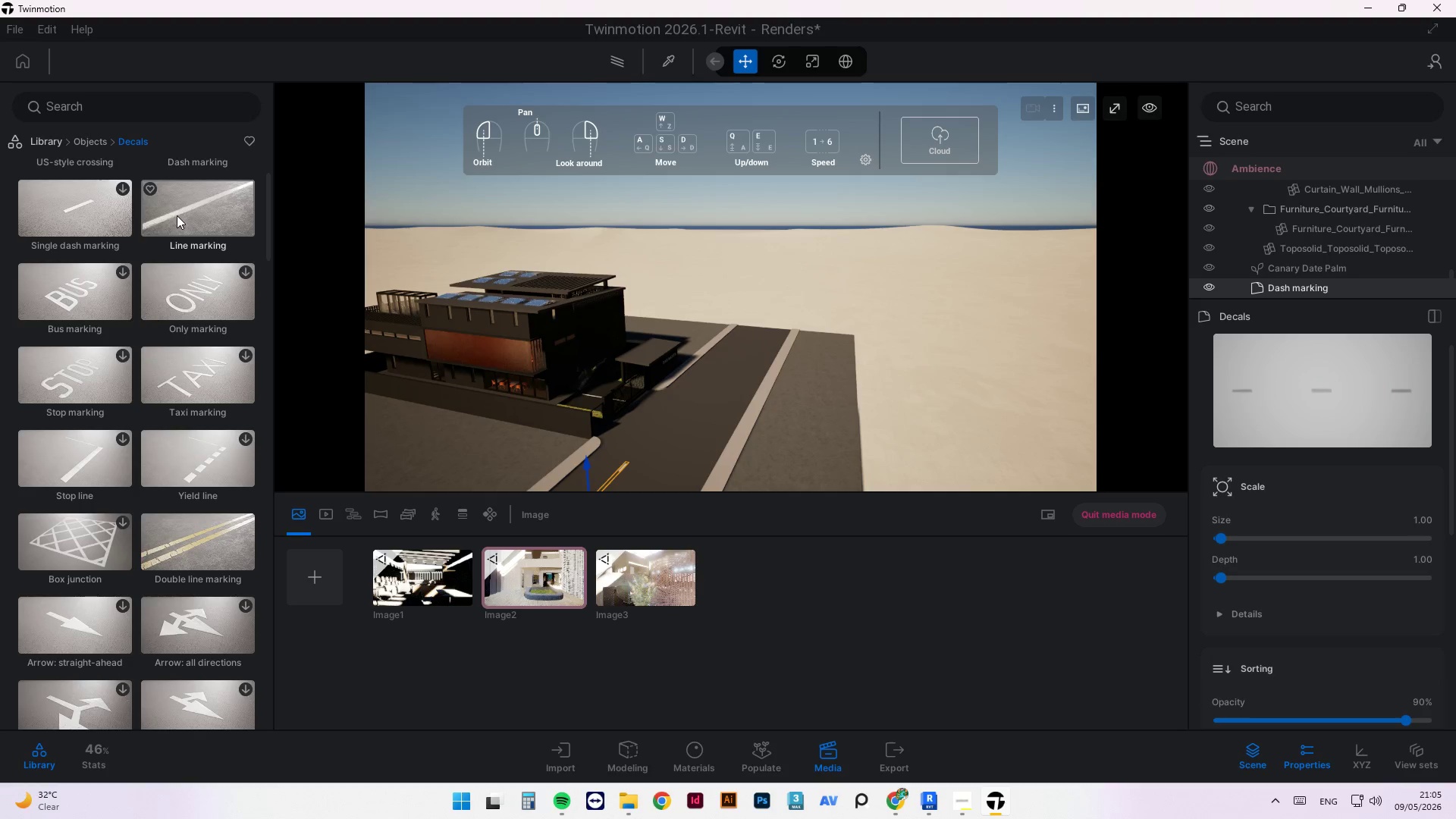 
left_click_drag(start_coordinate=[177, 215], to_coordinate=[701, 398])
 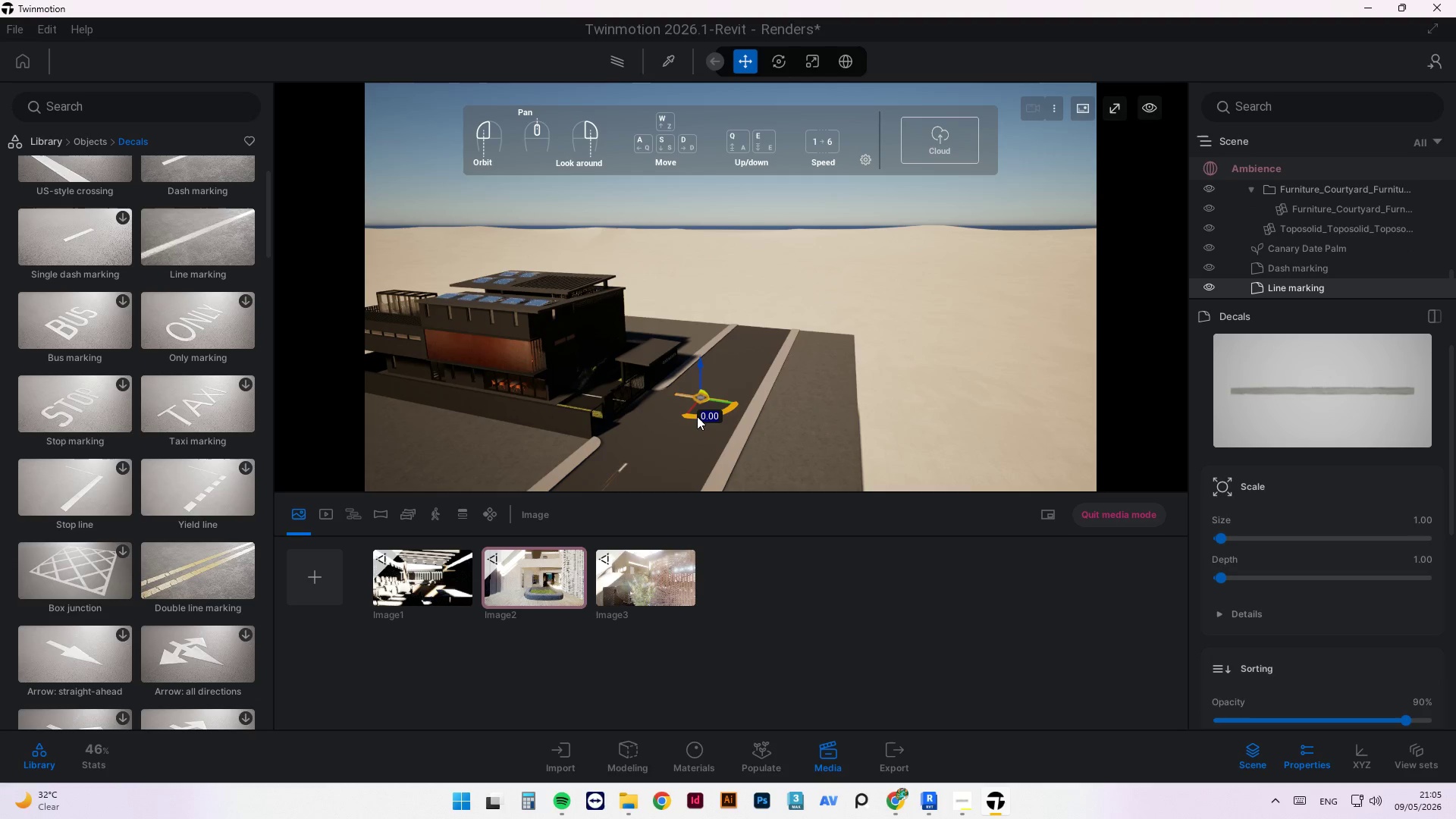 
left_click_drag(start_coordinate=[697, 416], to_coordinate=[793, 403])
 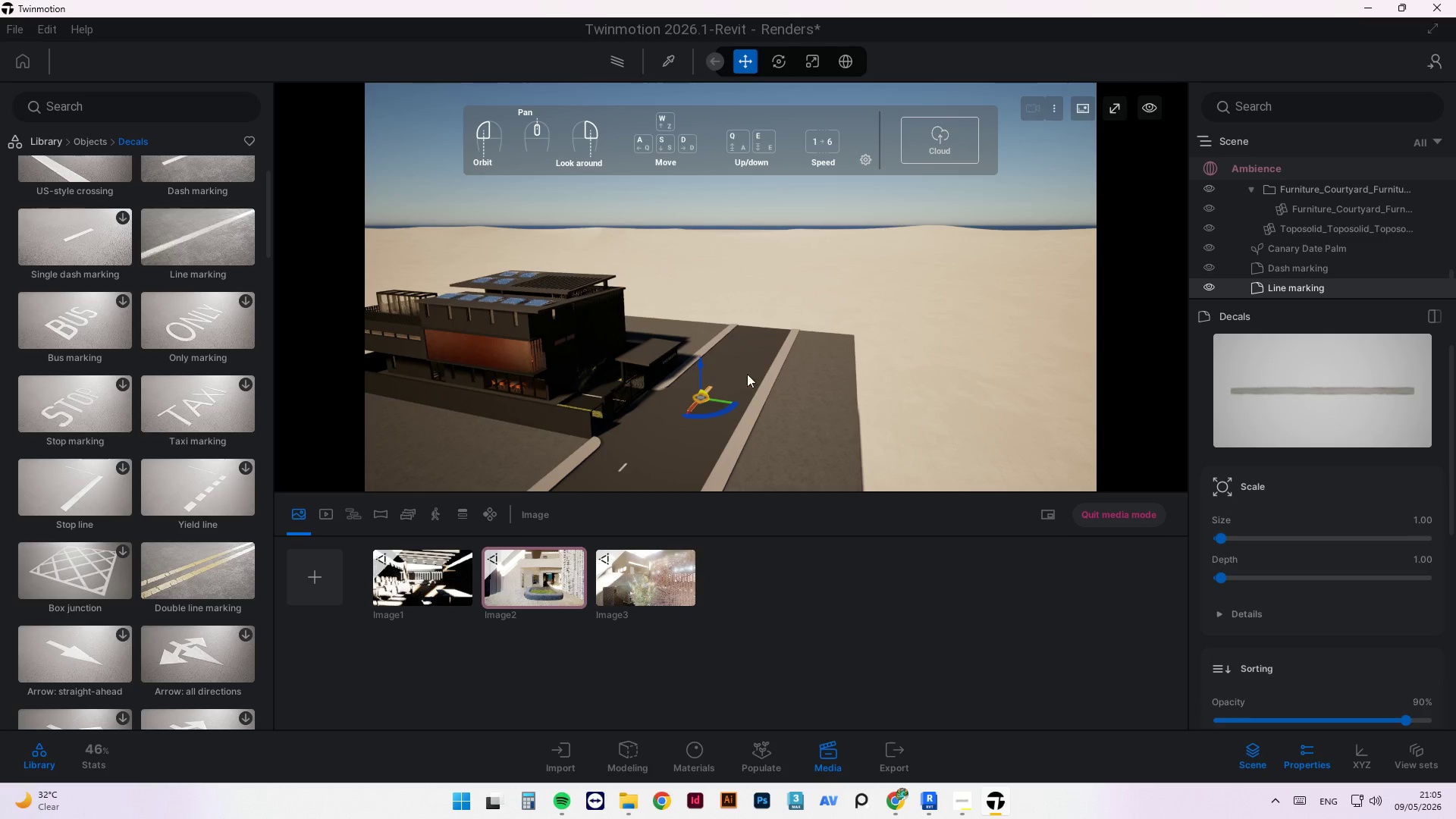 
left_click_drag(start_coordinate=[672, 441], to_coordinate=[407, 257])
 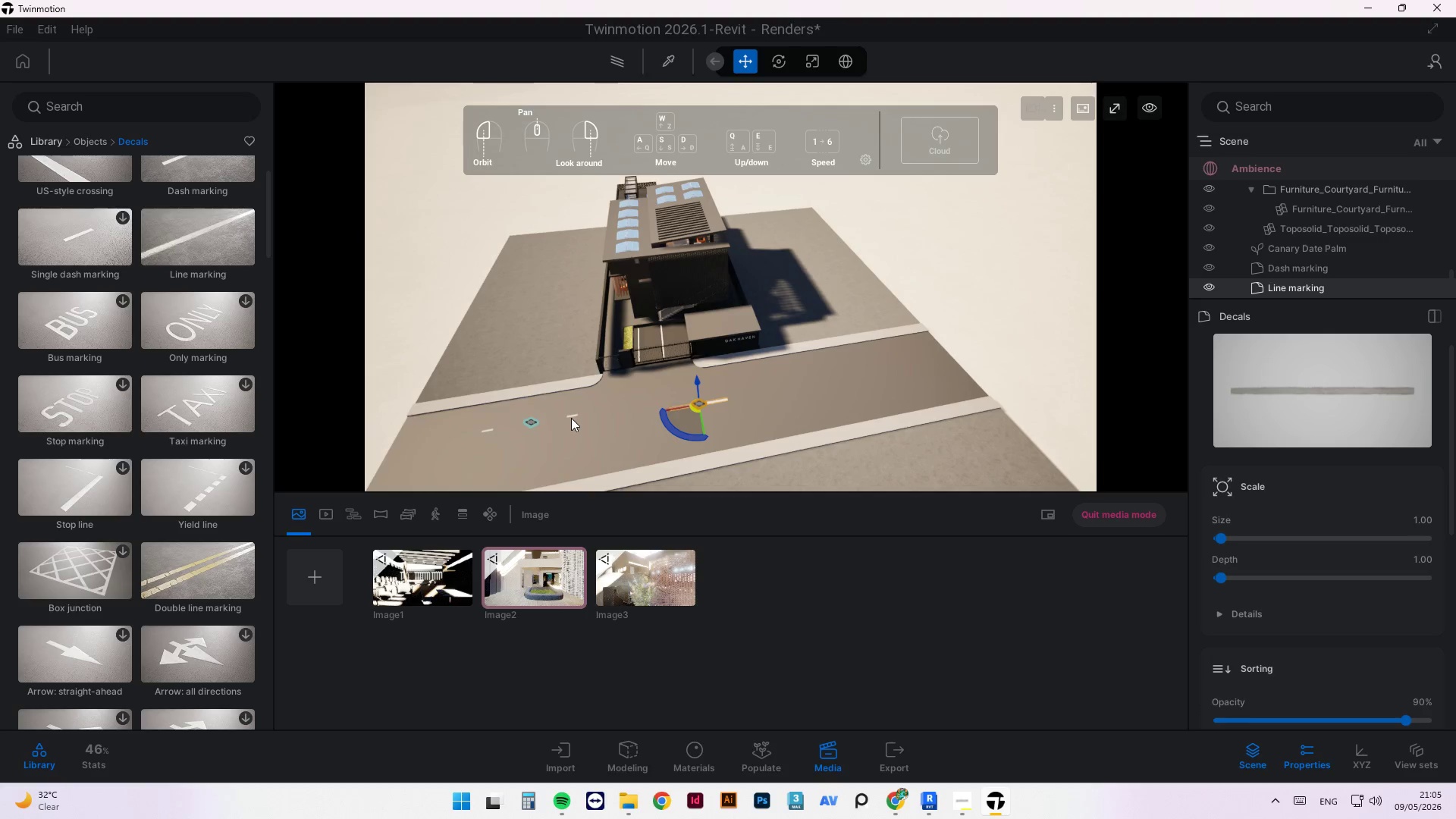 
scroll: coordinate [624, 485], scroll_direction: up, amount: 2.0
 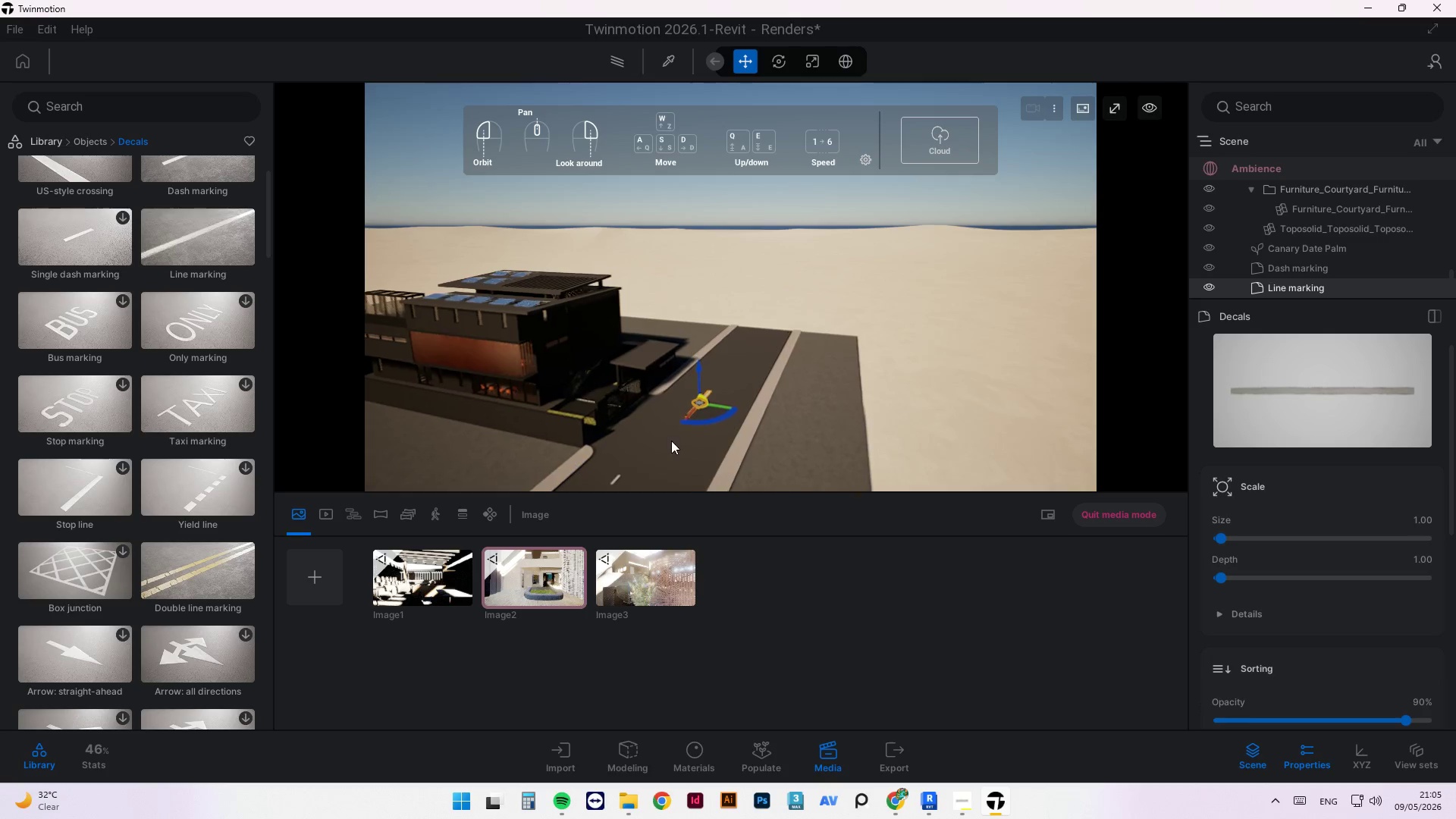 
left_click([573, 416])
 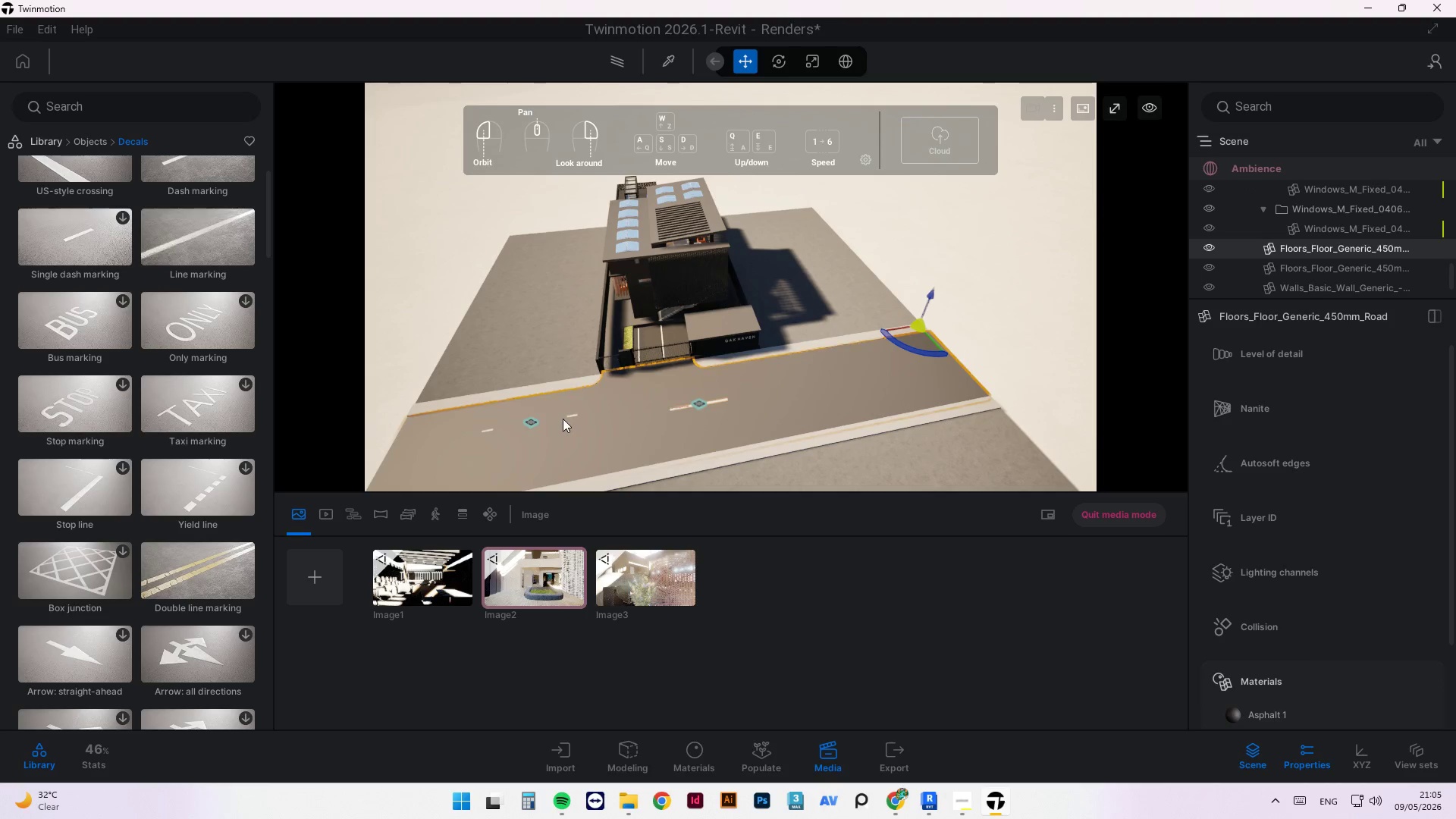 
scroll: coordinate [565, 413], scroll_direction: up, amount: 4.0
 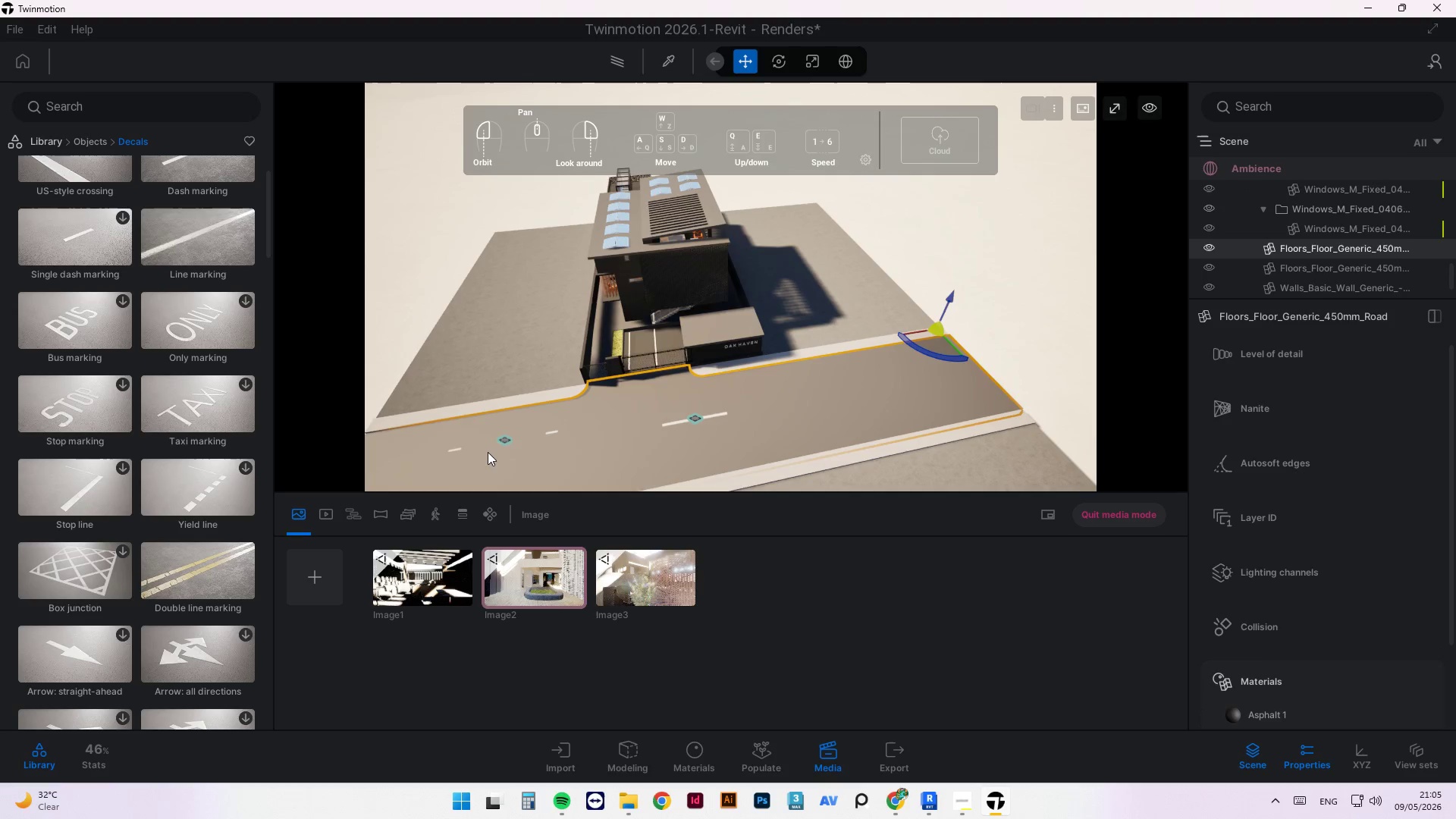 
left_click([459, 447])
 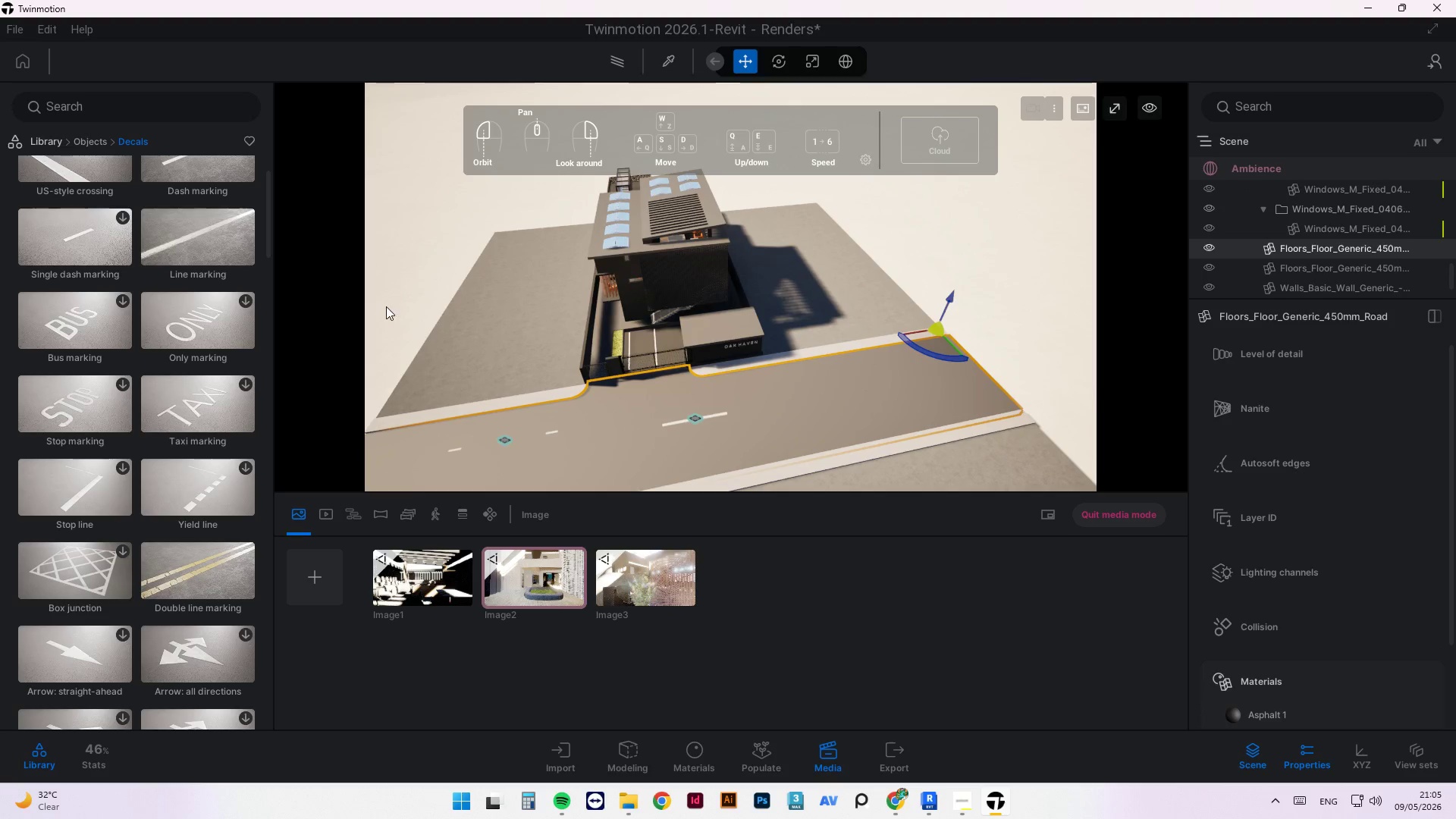 
left_click([385, 302])
 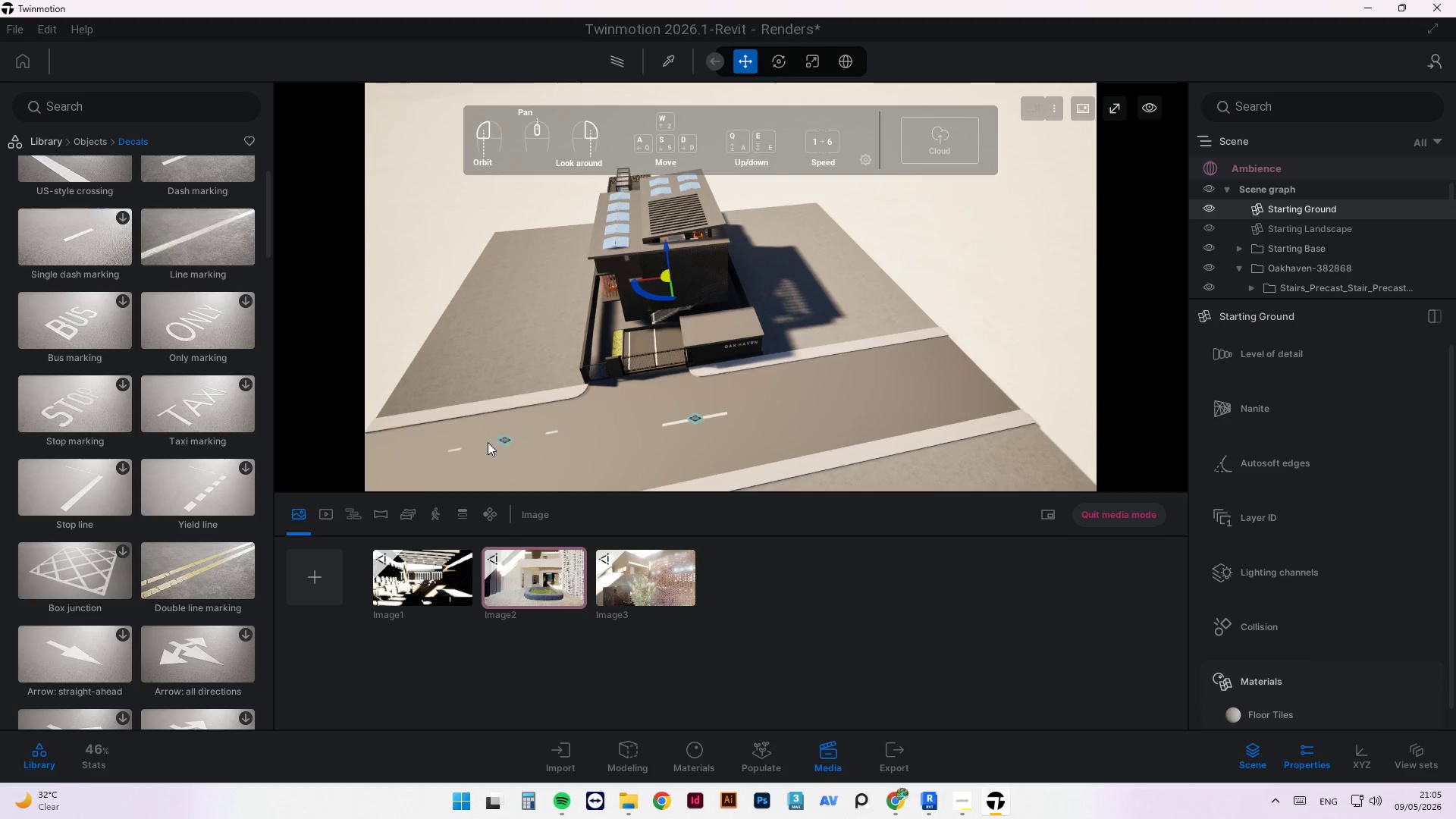 
scroll: coordinate [498, 445], scroll_direction: up, amount: 2.0
 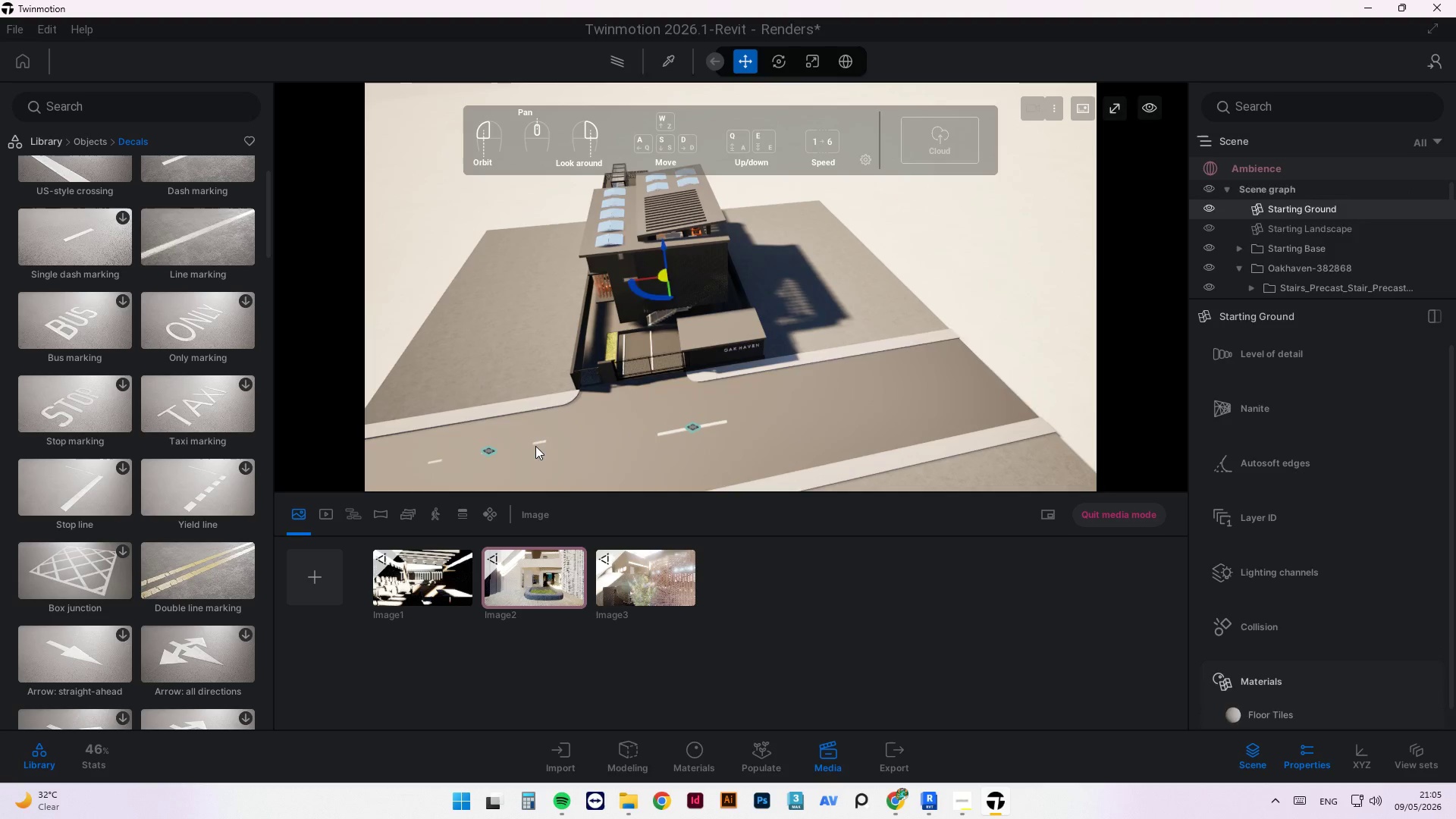 
double_click([532, 441])
 